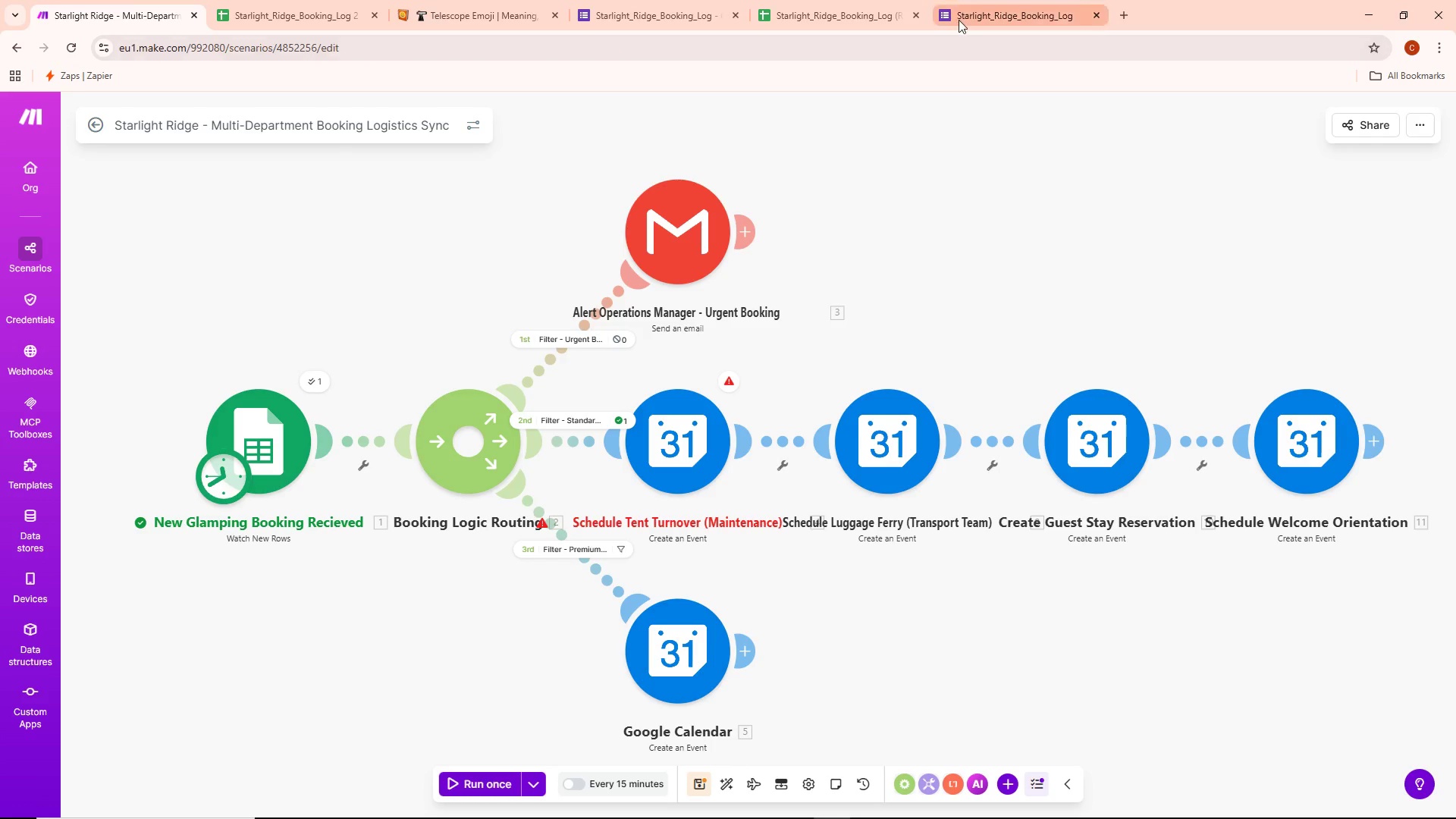 
left_click([967, 13])
 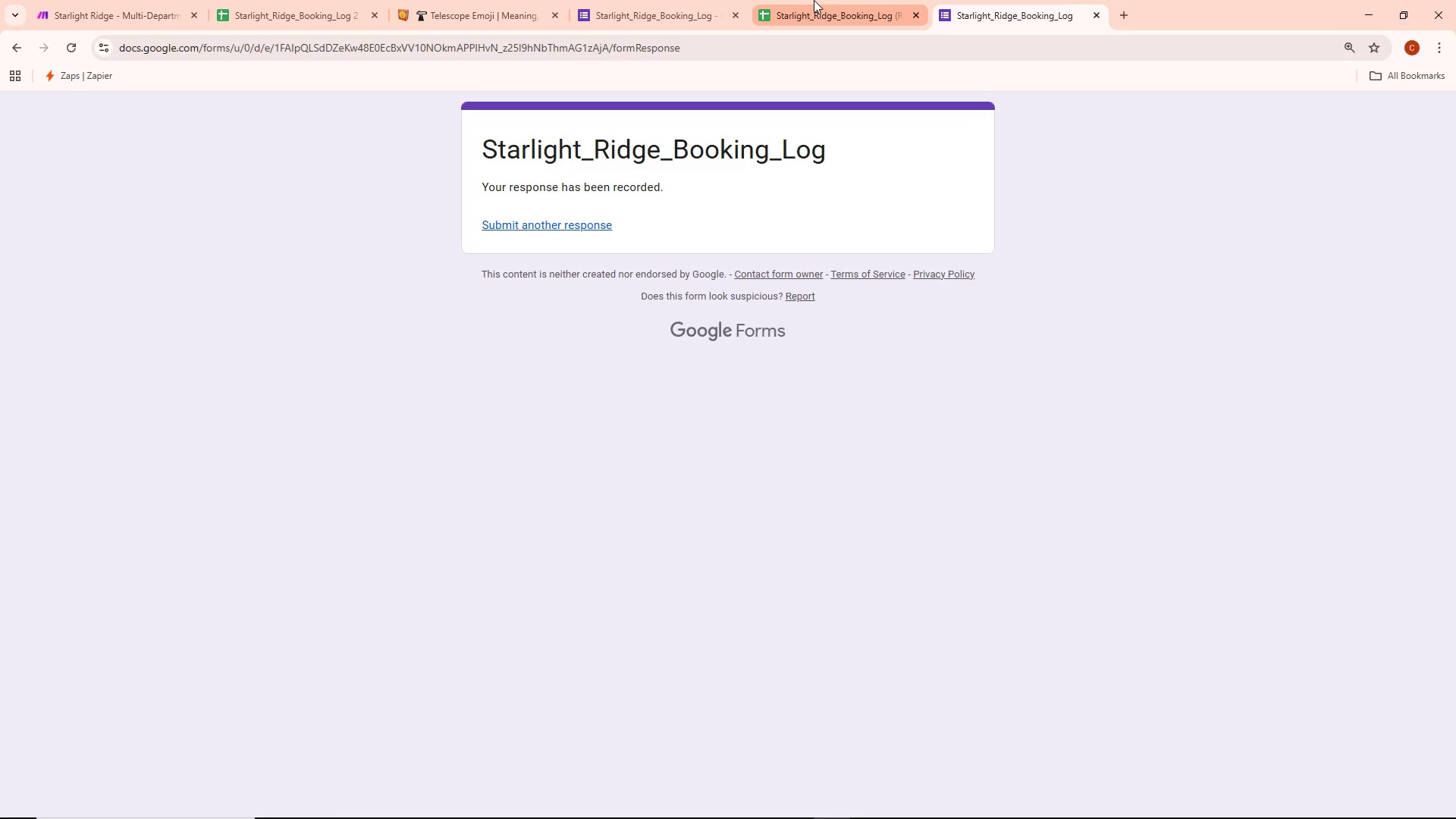 
left_click([814, 0])
 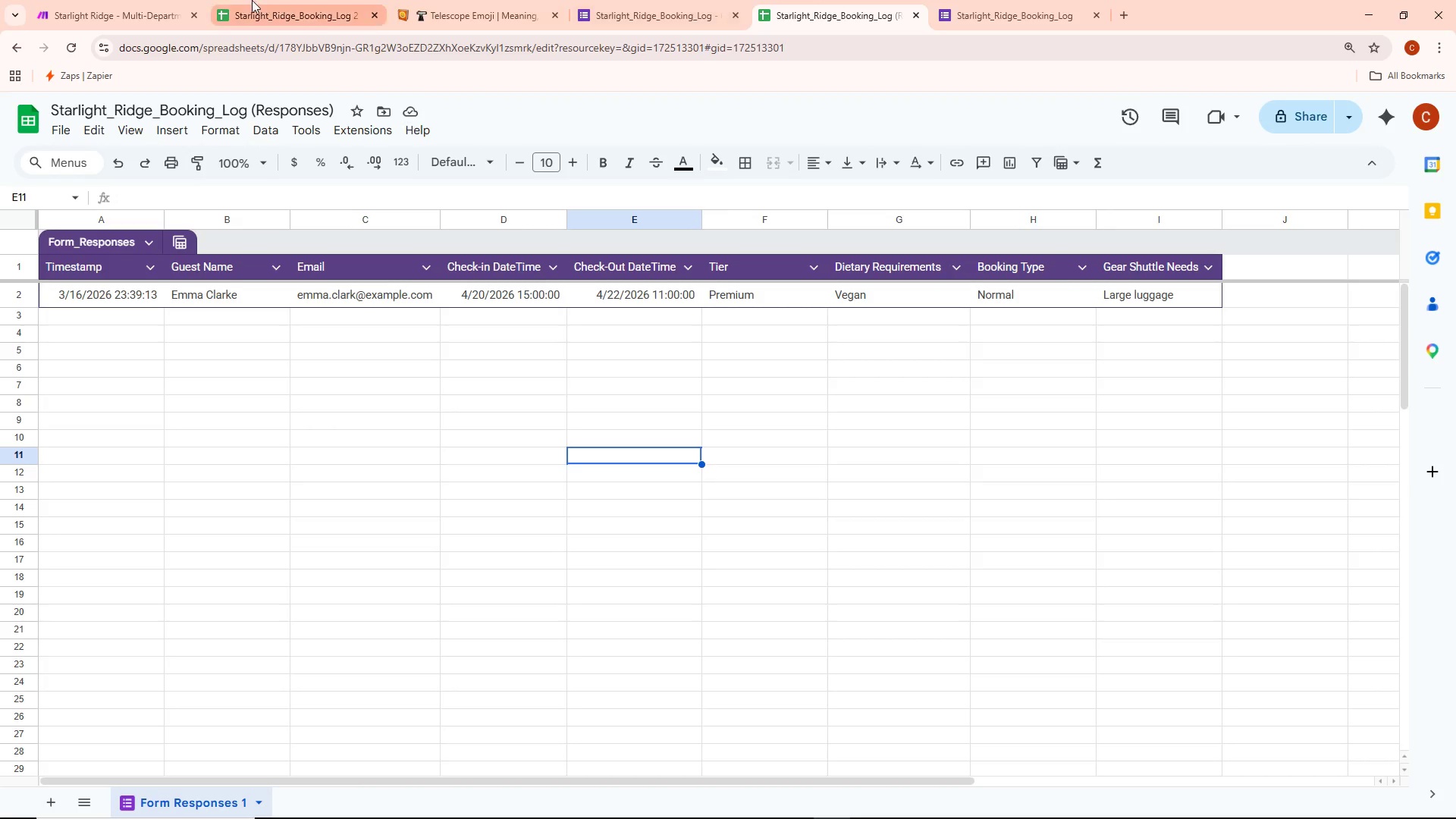 
left_click([108, 3])
 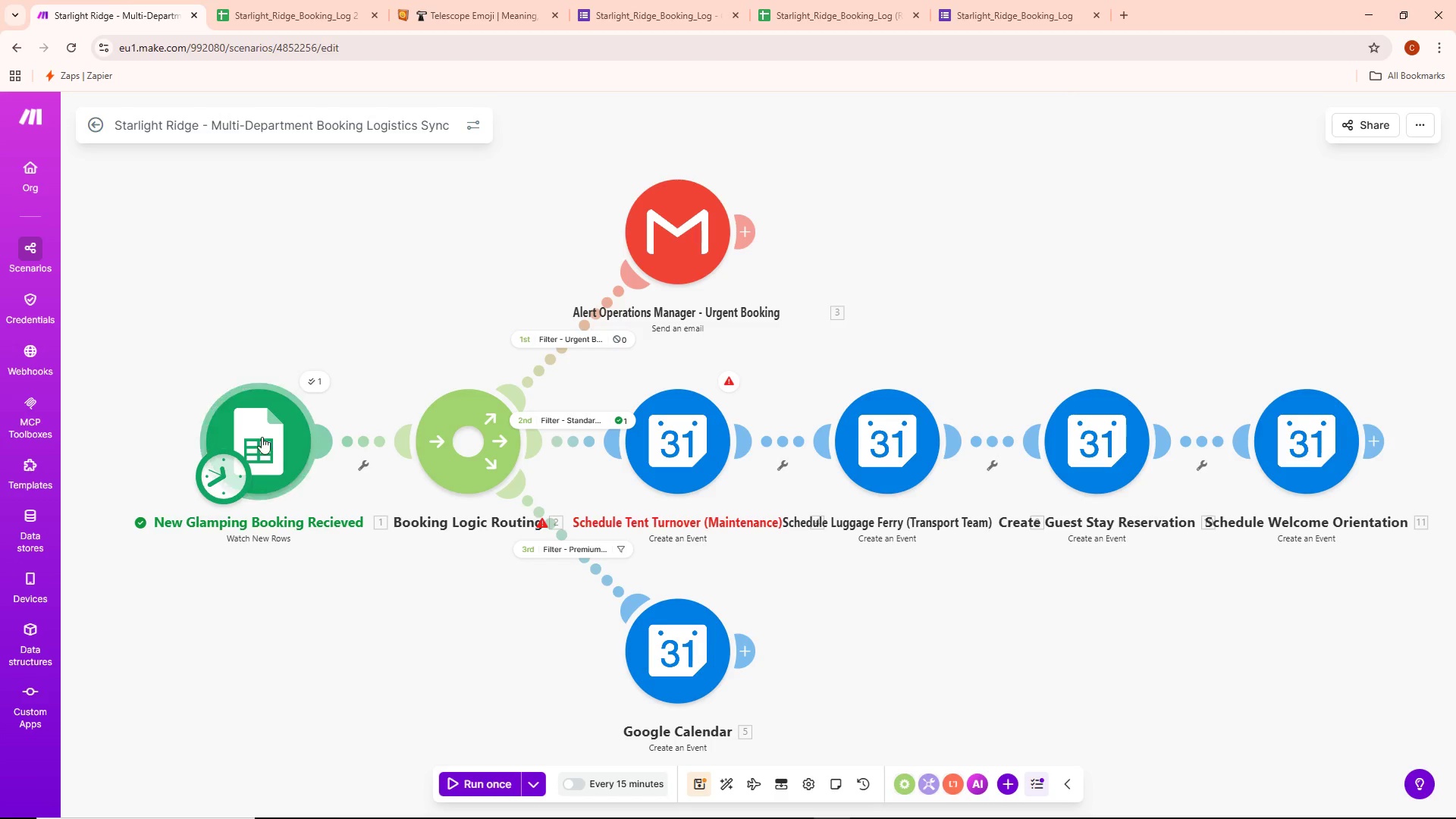 
double_click([262, 437])
 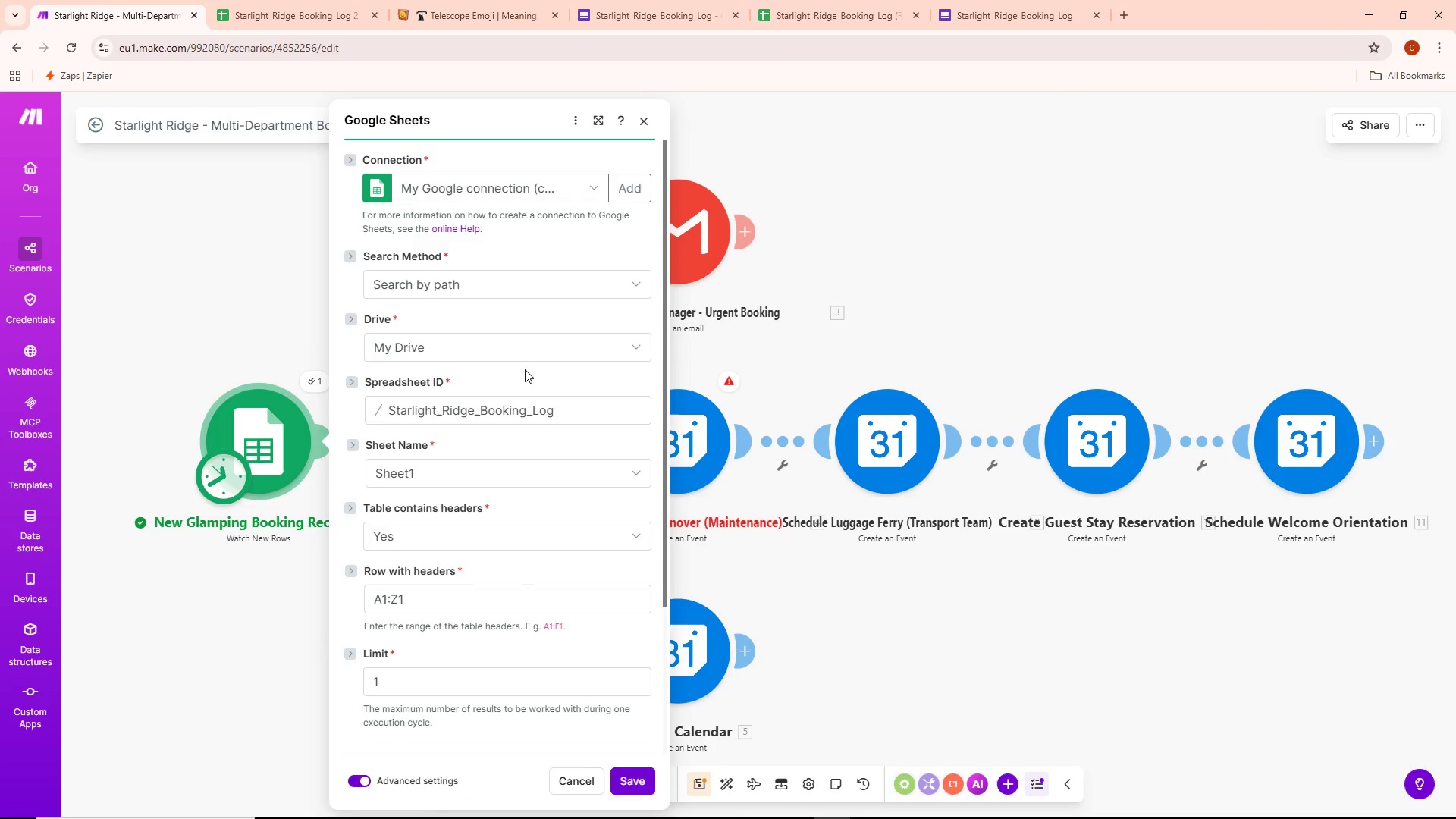 
left_click([574, 412])
 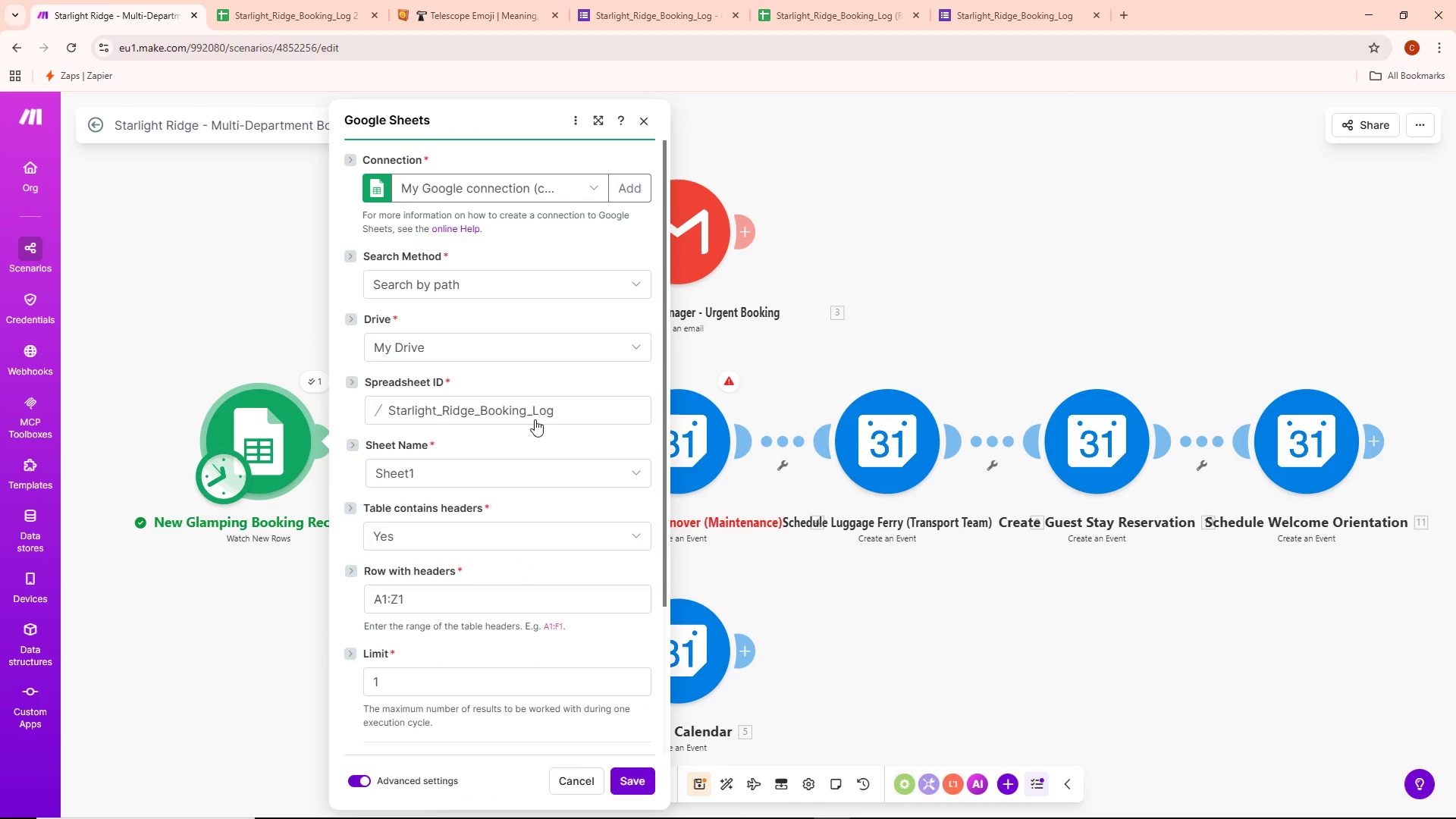 
left_click([512, 406])
 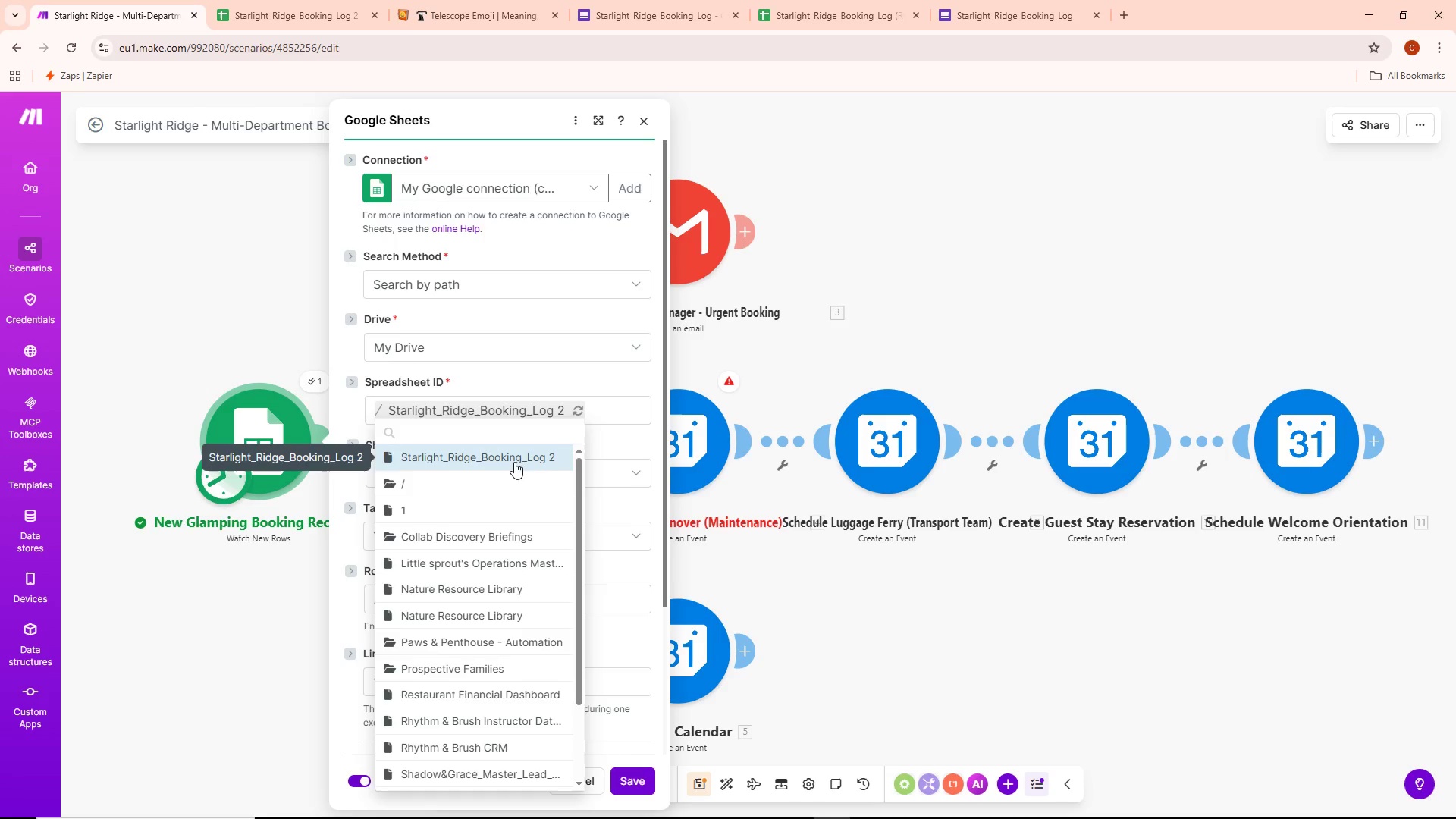 
scroll: coordinate [491, 543], scroll_direction: down, amount: 1.0
 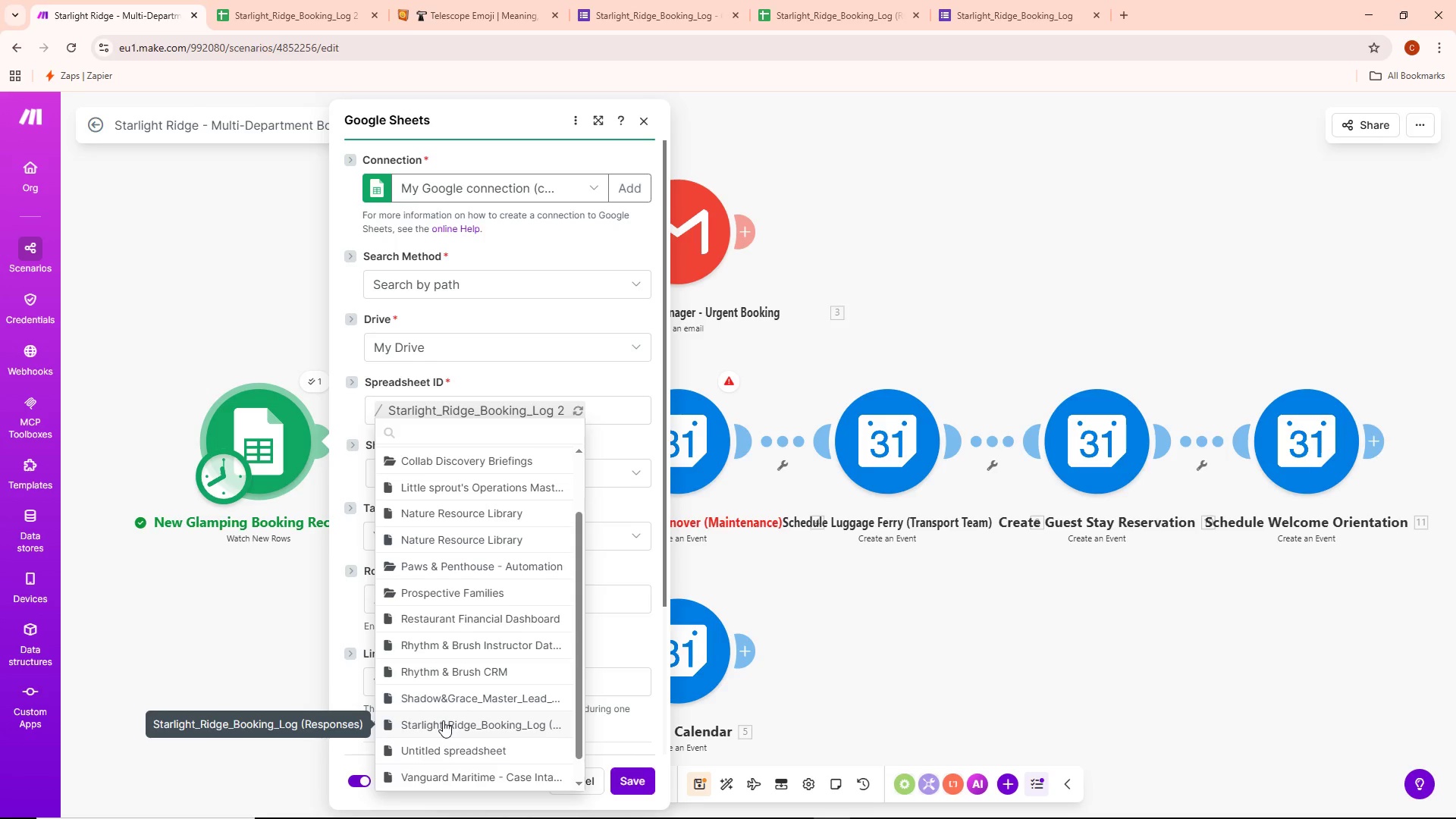 
left_click([443, 720])
 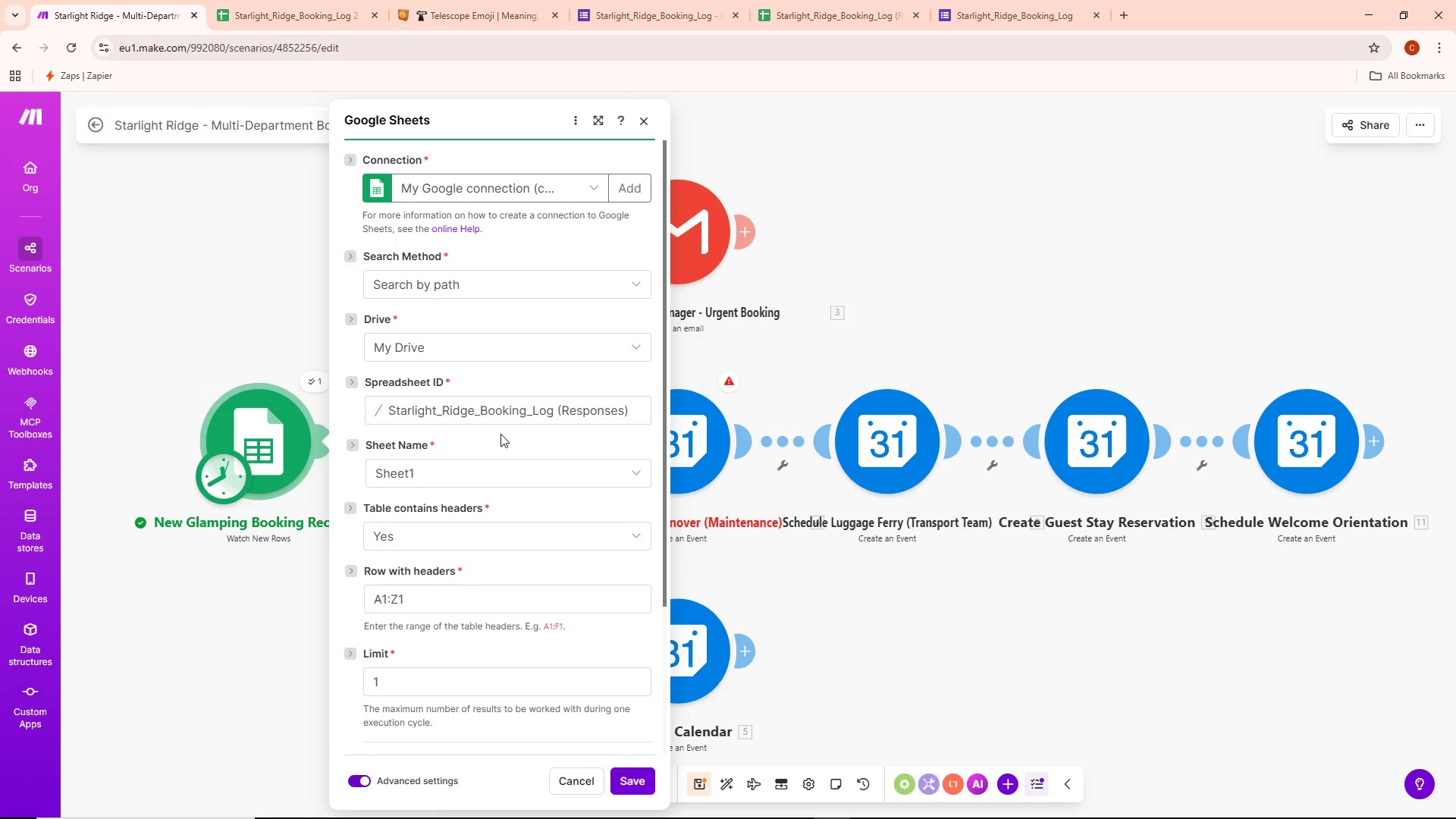 
left_click([1015, 0])
 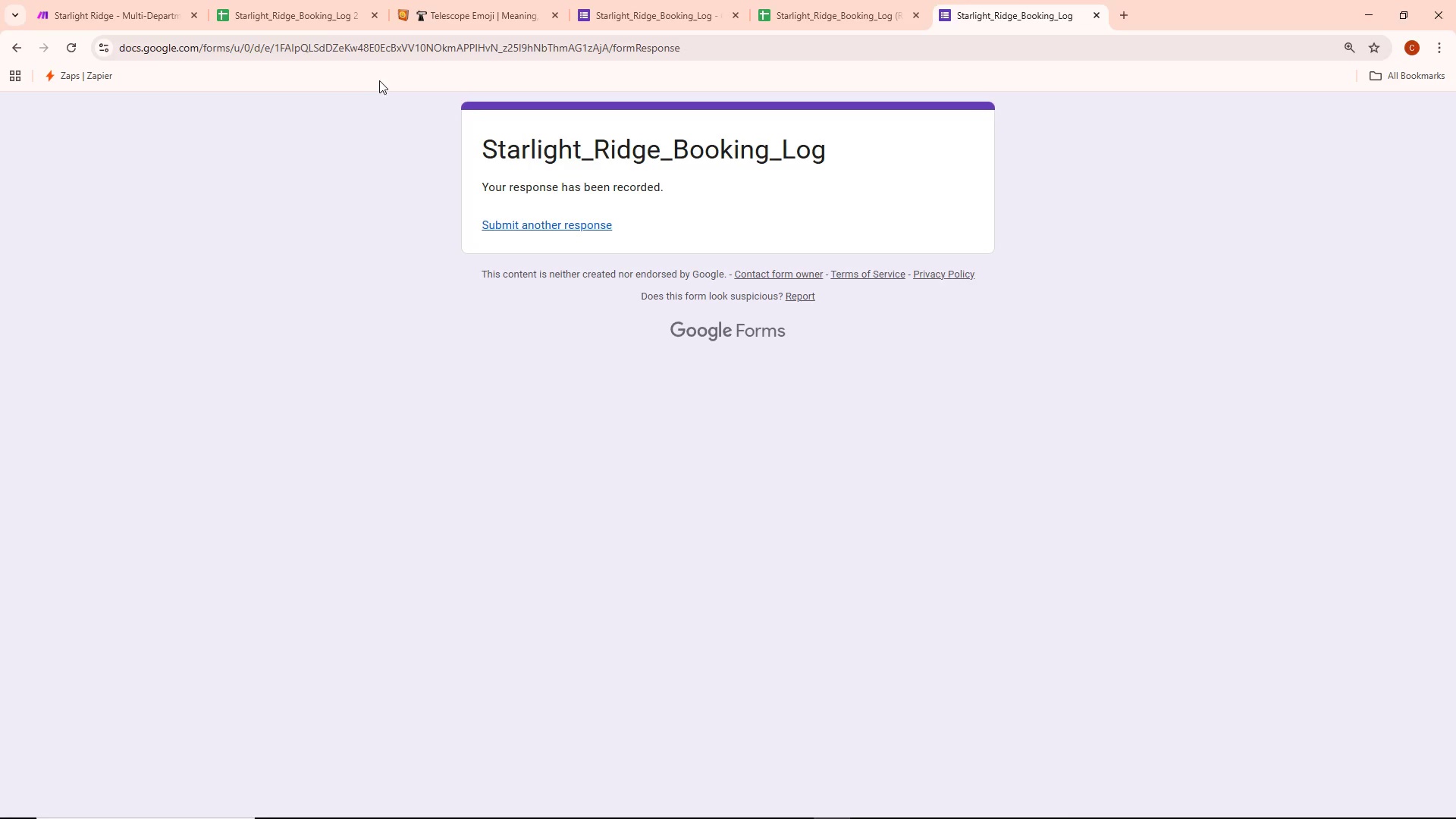 
left_click([154, 16])
 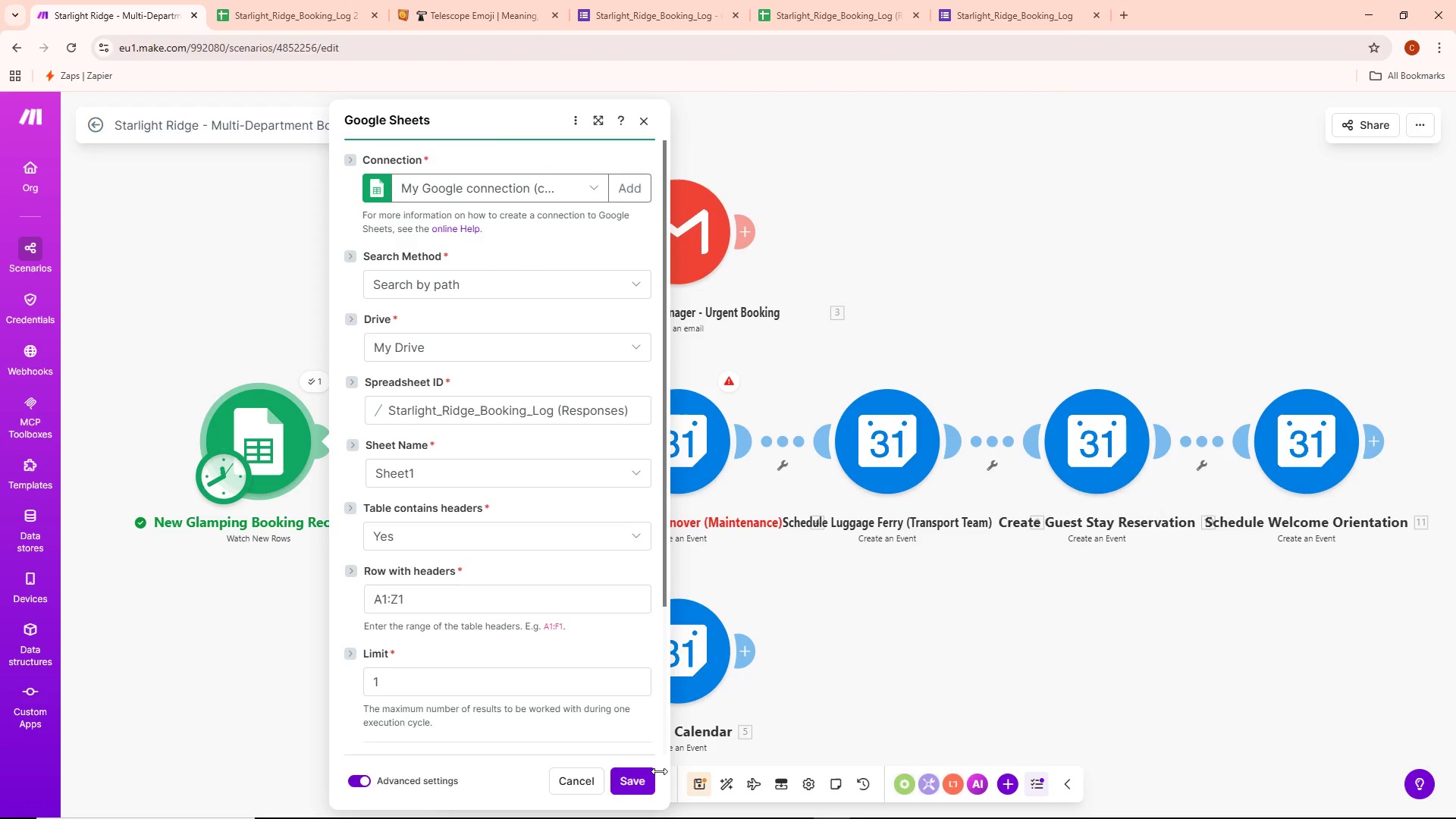 
left_click([636, 778])
 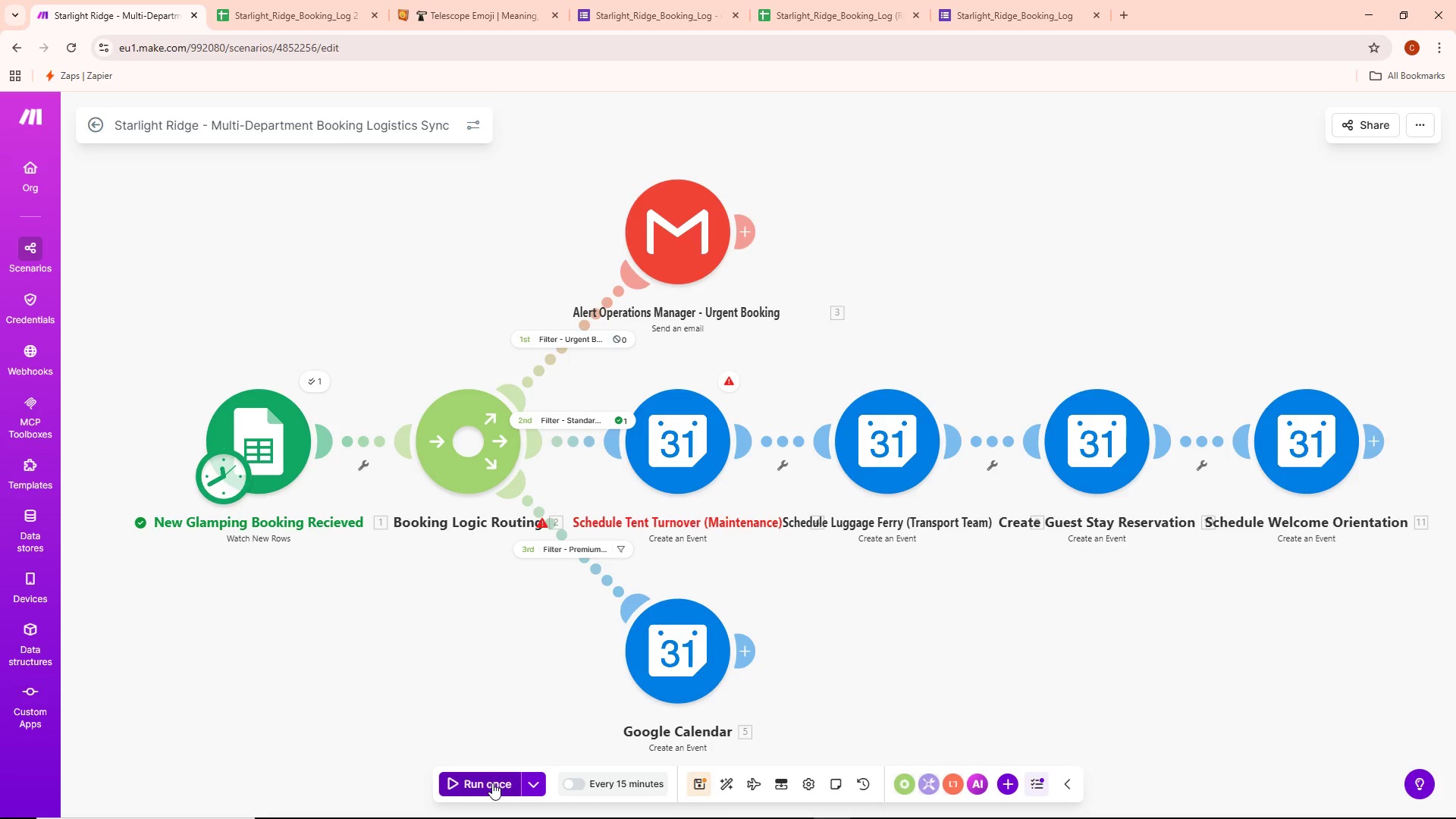 
left_click([492, 783])
 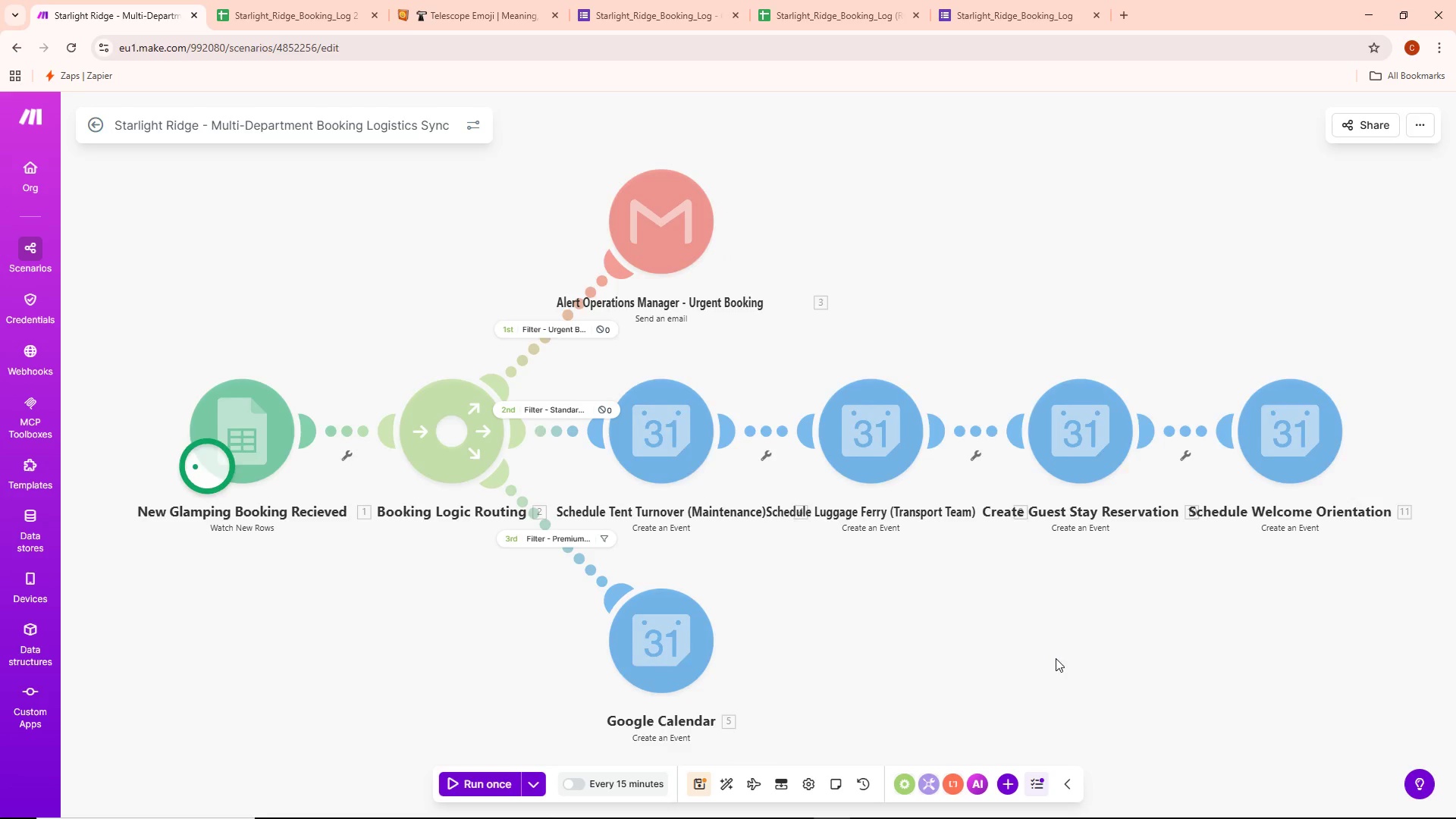 
mouse_move([1090, 643])
 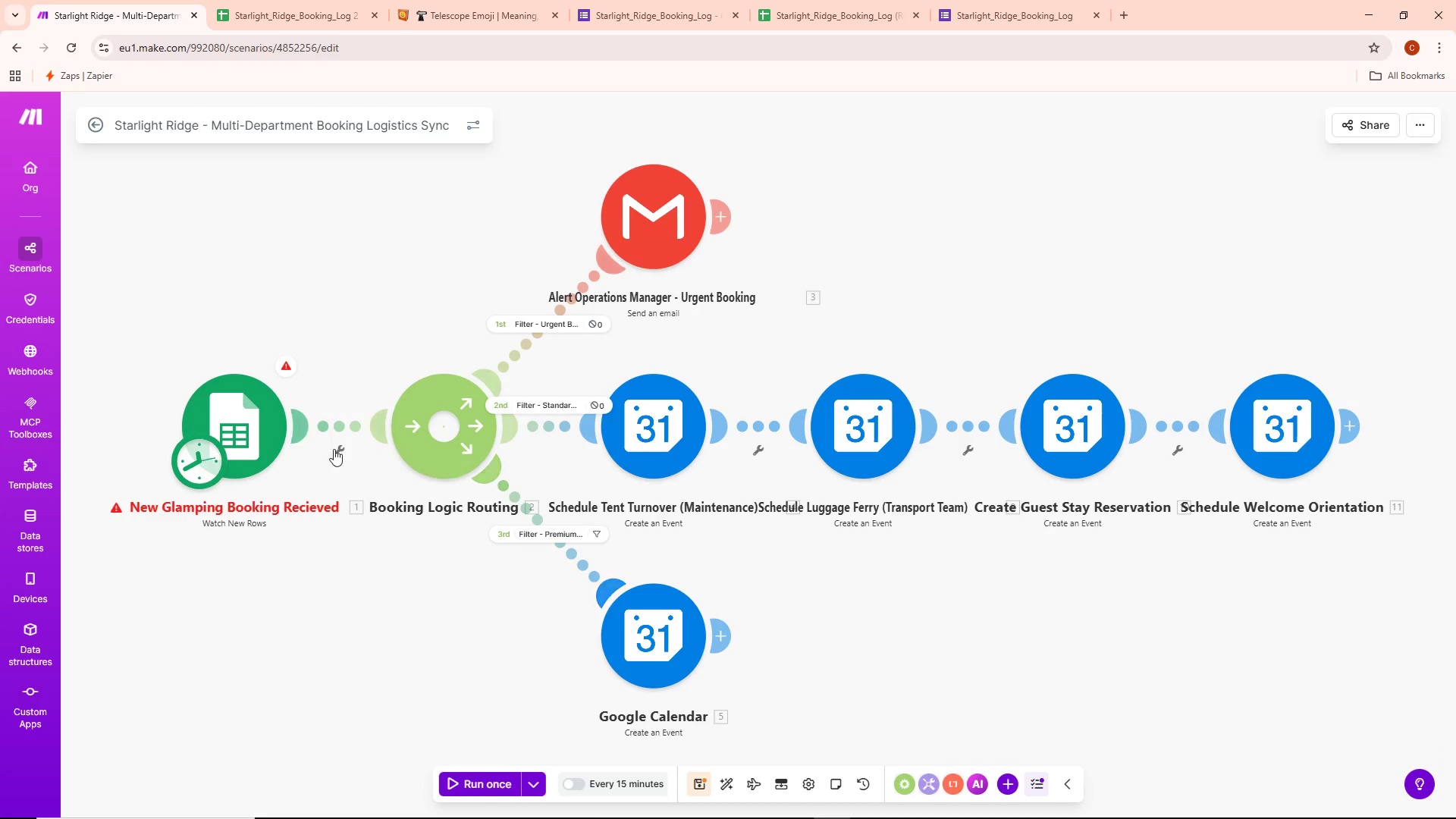 
left_click([283, 362])
 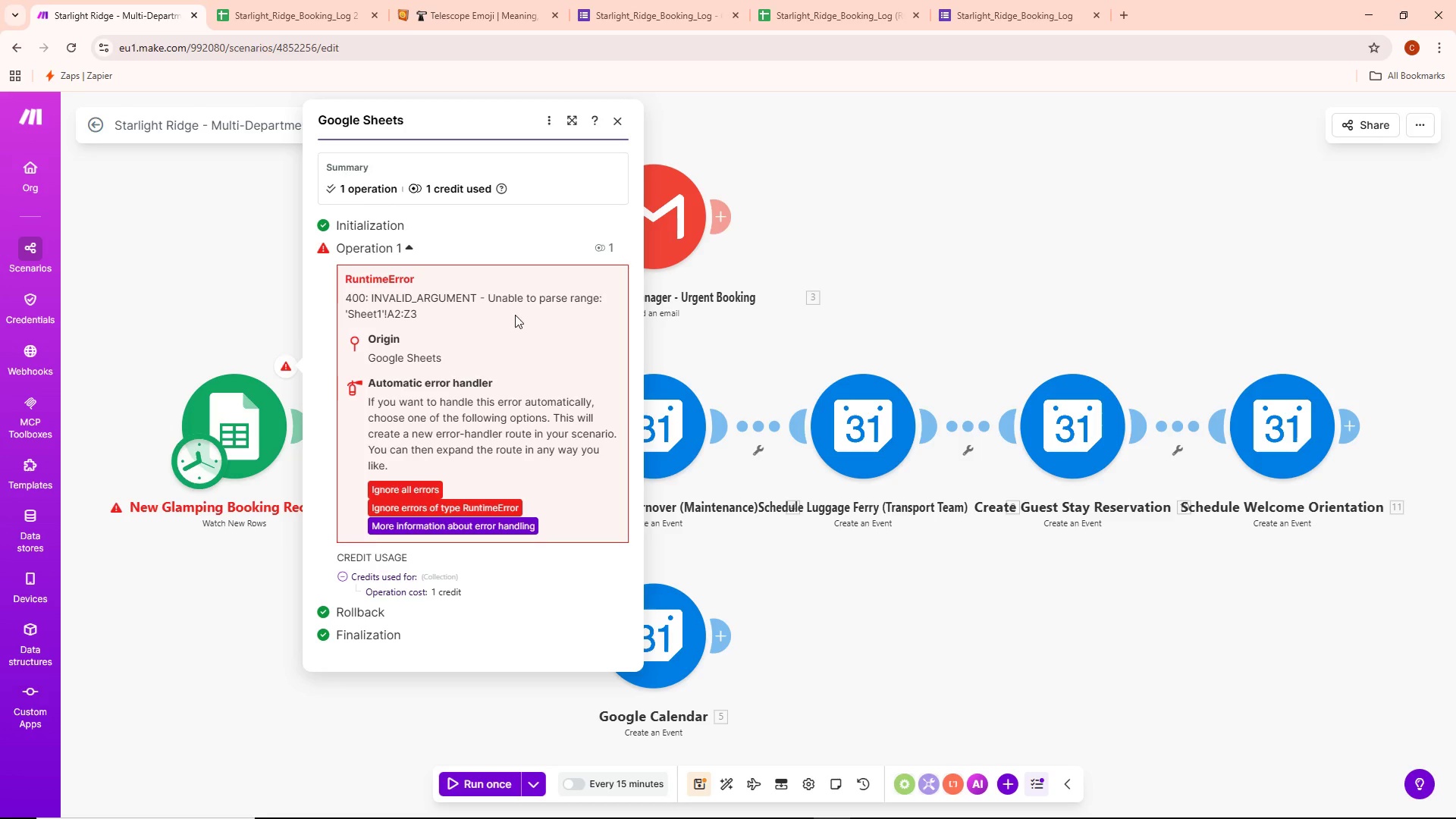 
wait(5.48)
 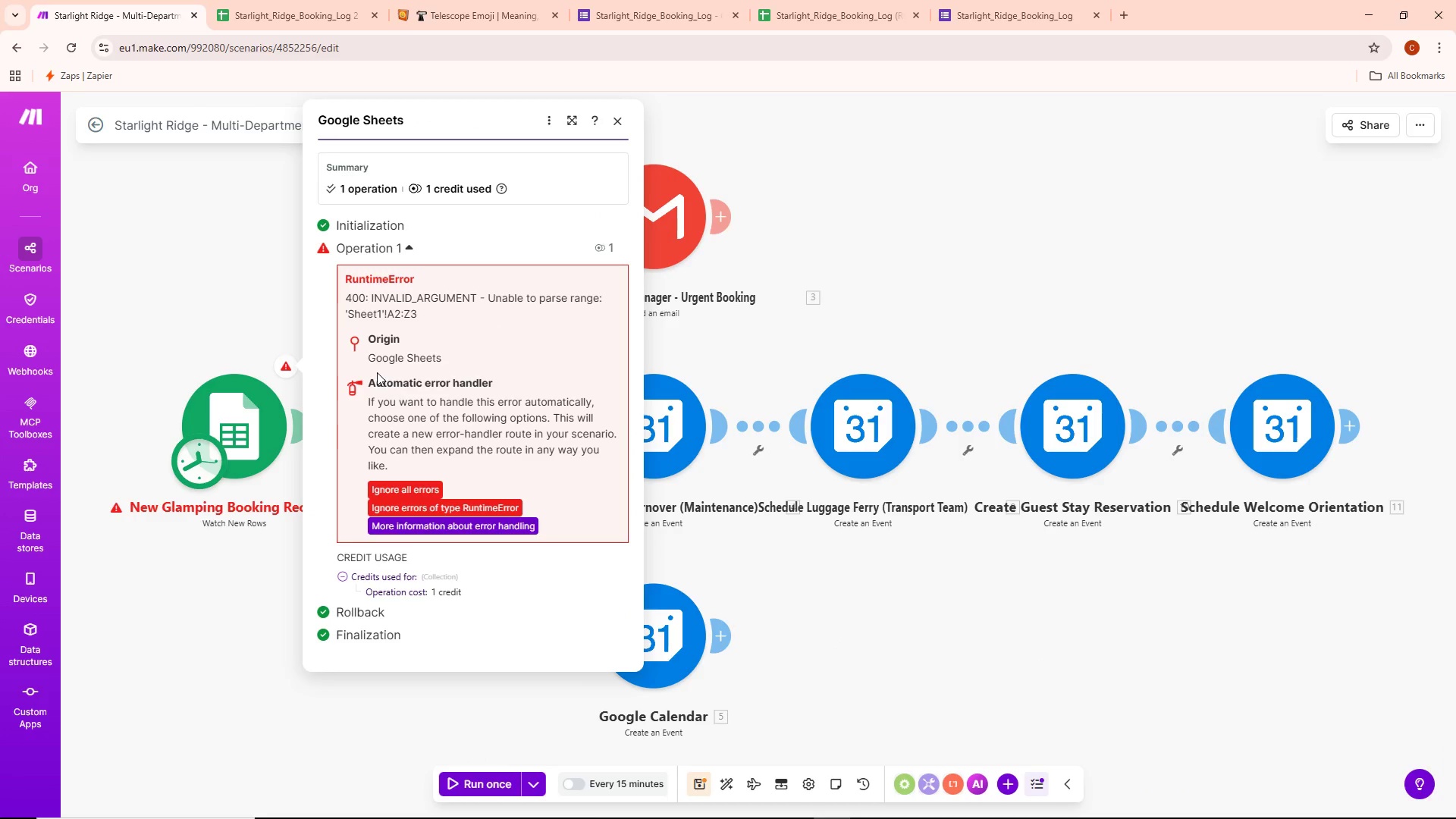 
double_click([253, 403])
 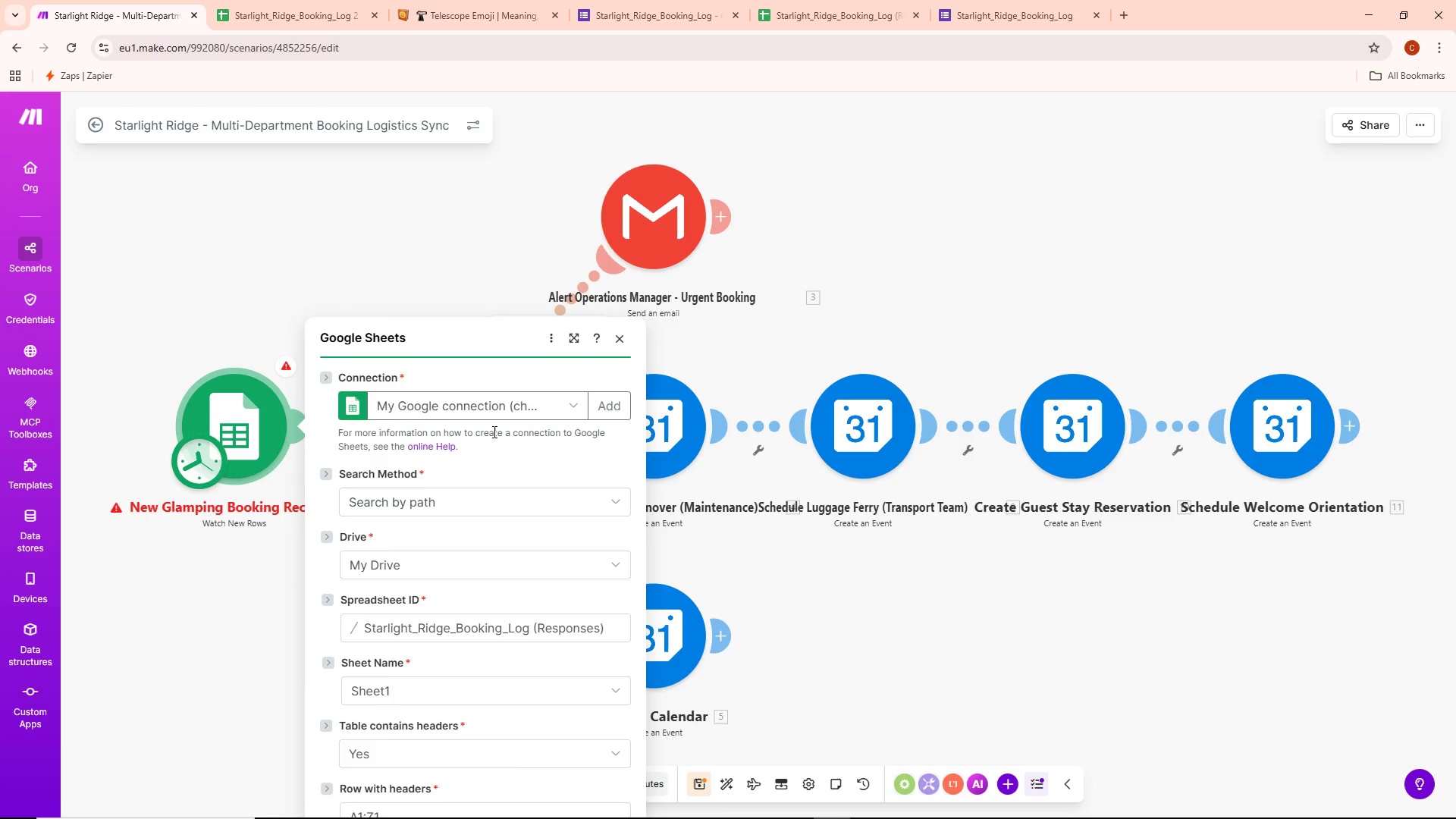 
scroll: coordinate [461, 518], scroll_direction: down, amount: 2.0
 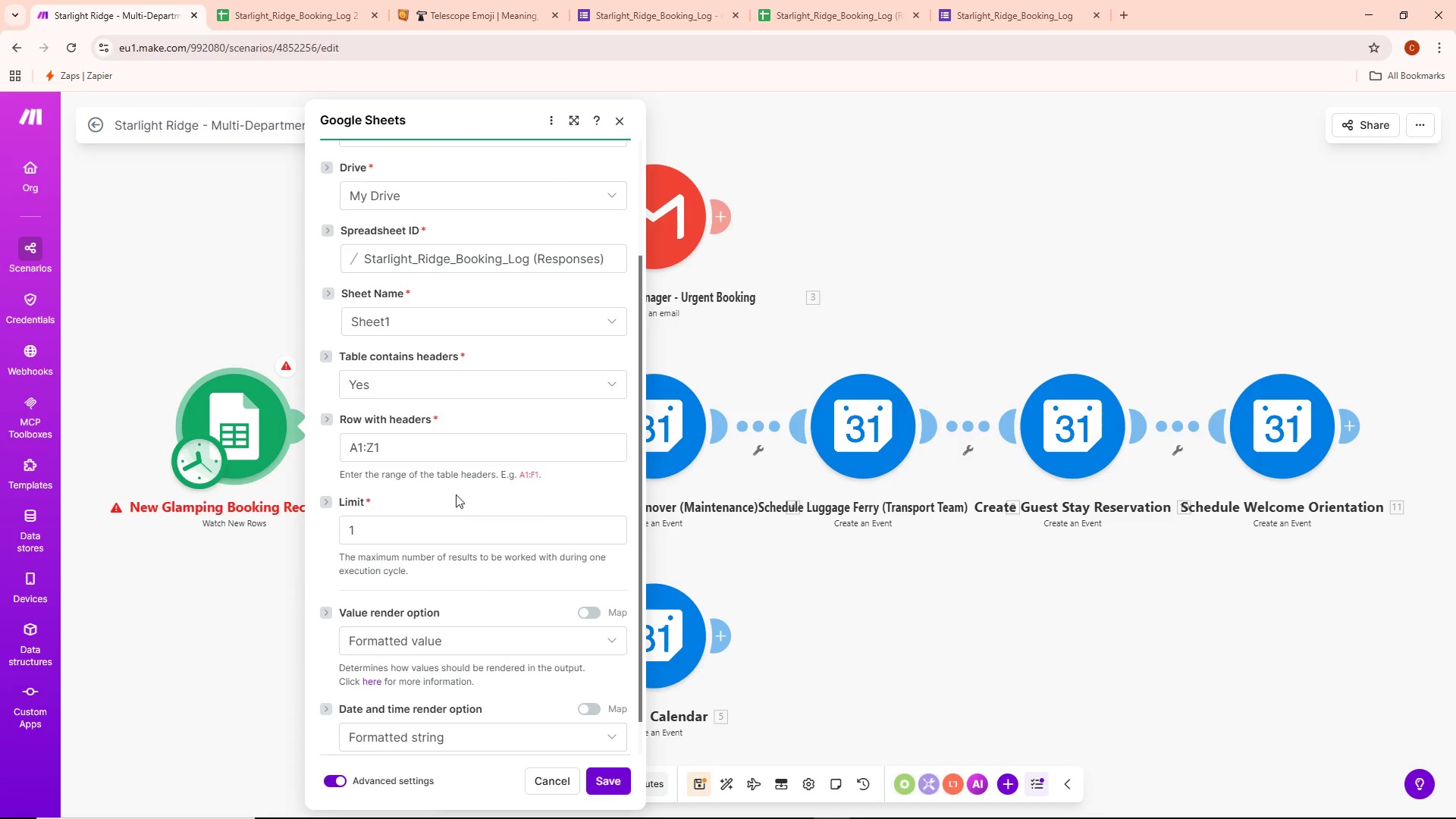 
scroll: coordinate [450, 457], scroll_direction: up, amount: 1.0
 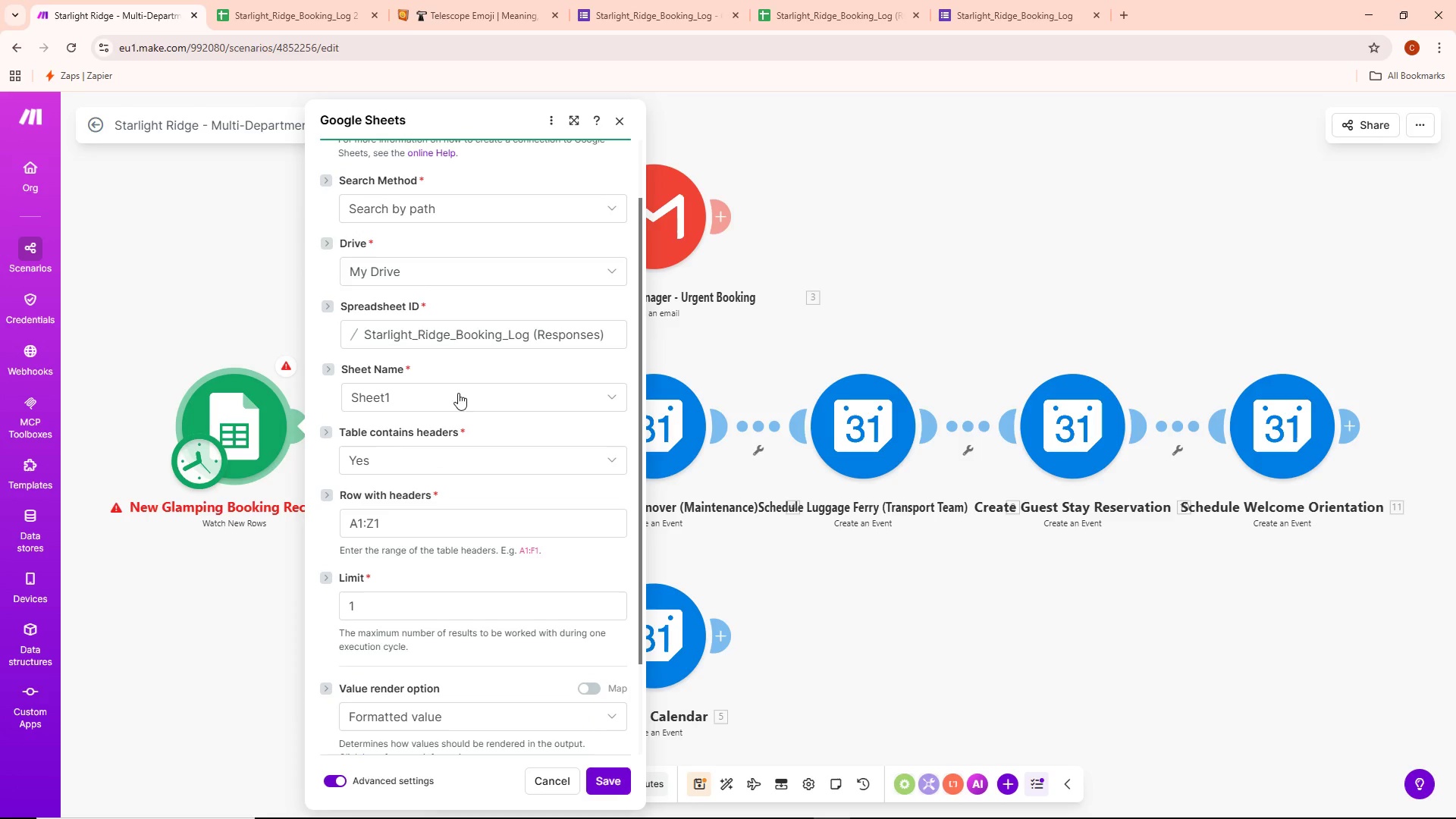 
left_click([454, 403])
 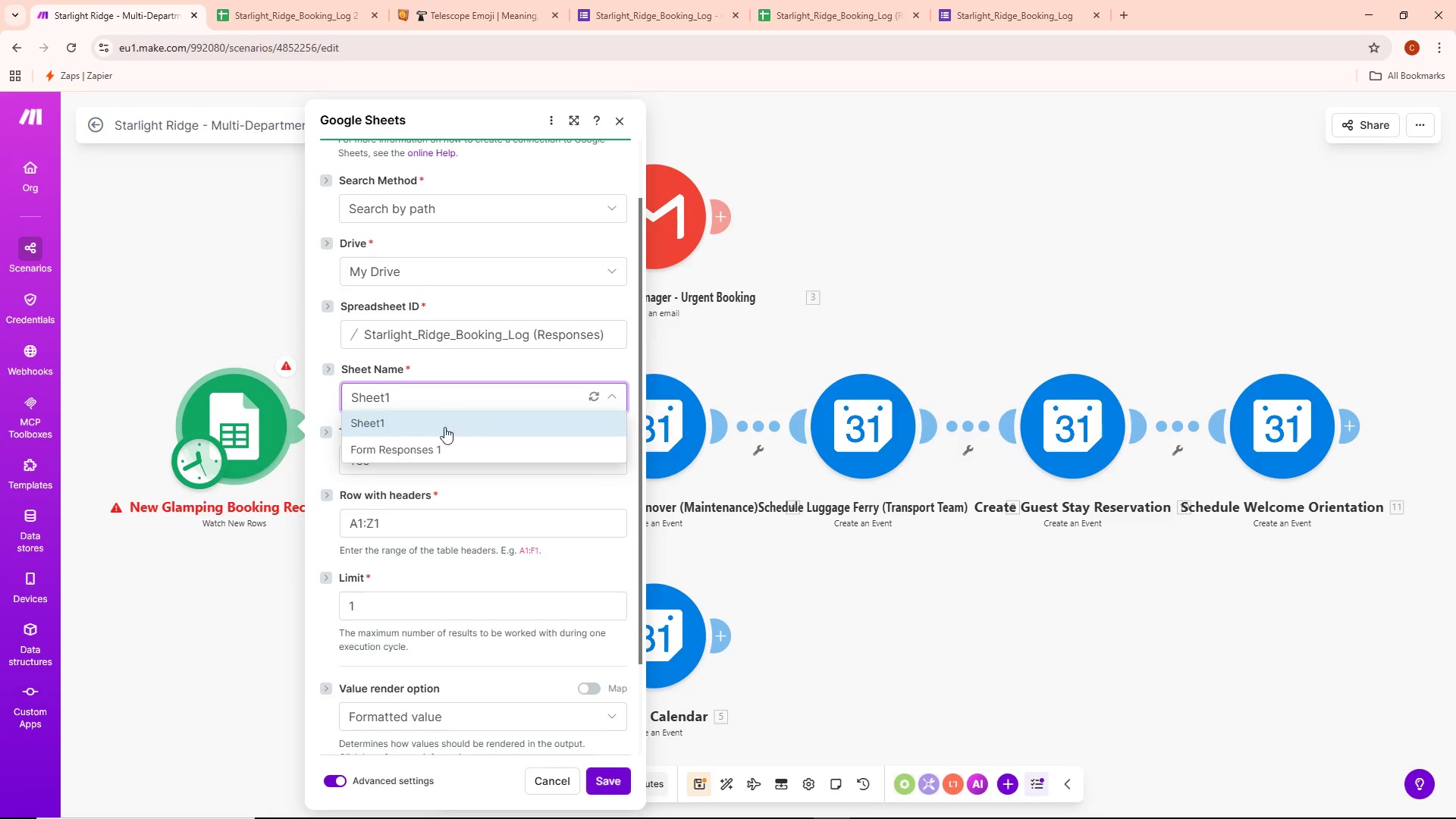 
left_click([428, 445])
 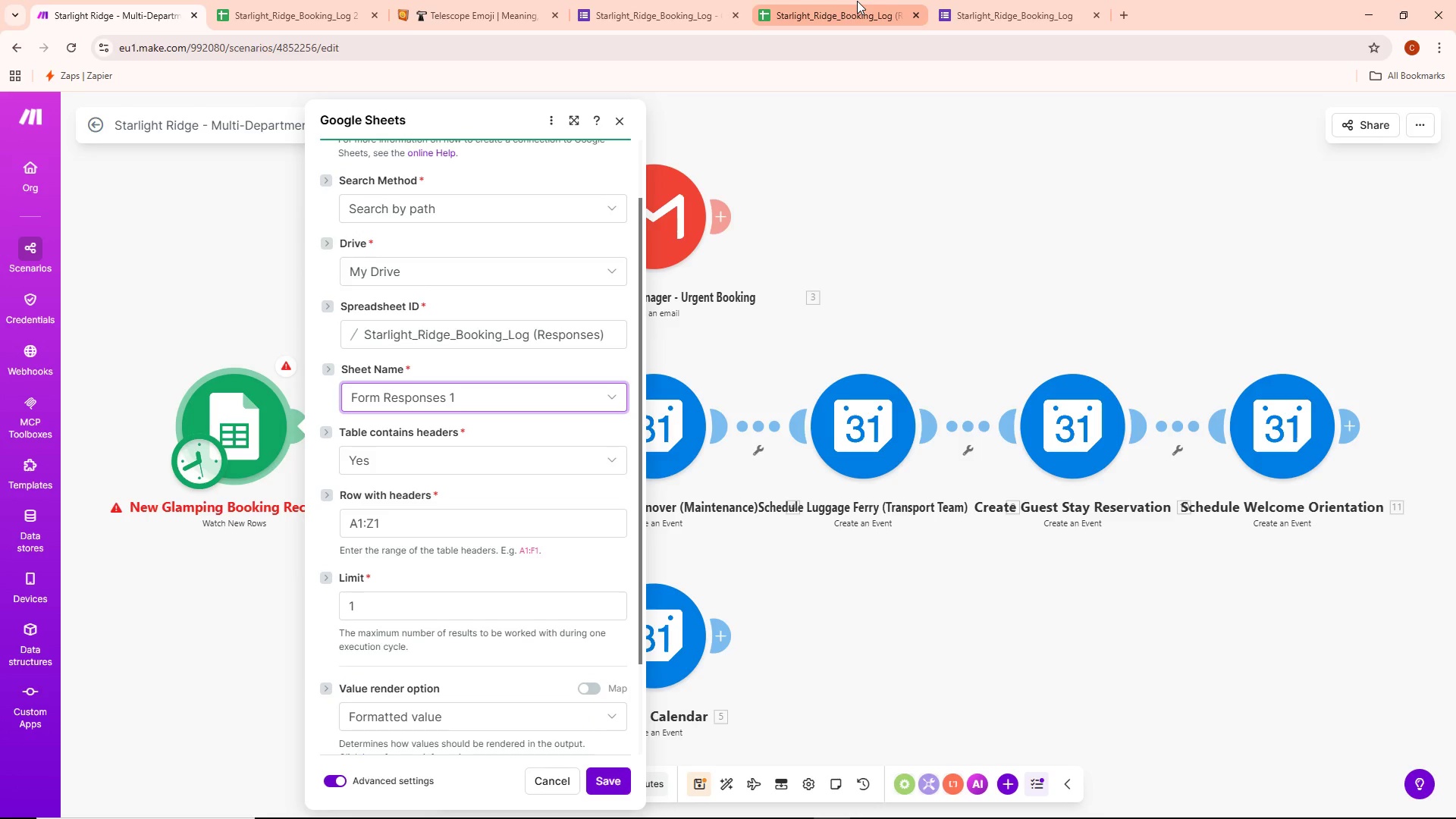 
left_click([857, 1])
 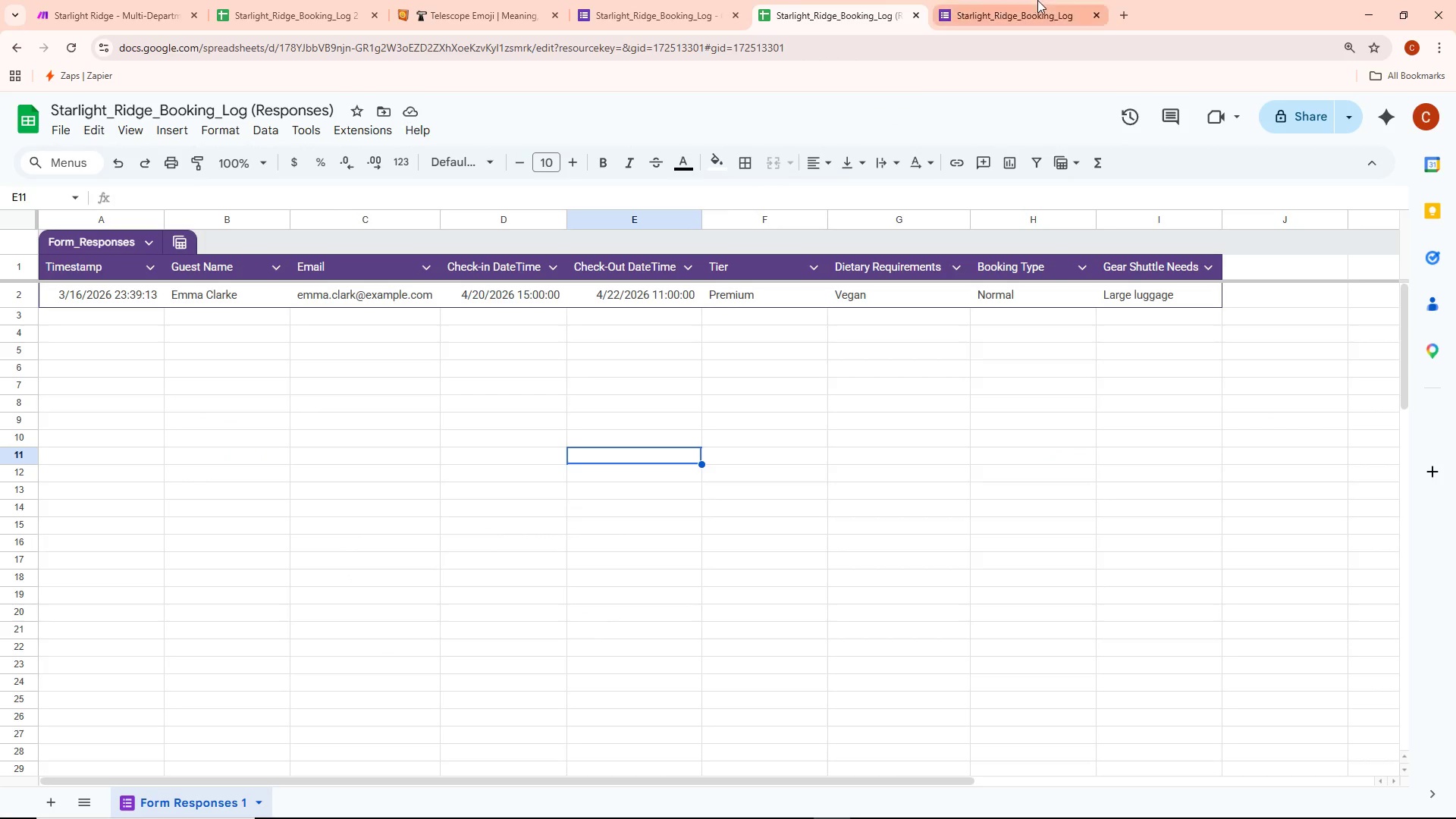 
left_click([1035, 0])
 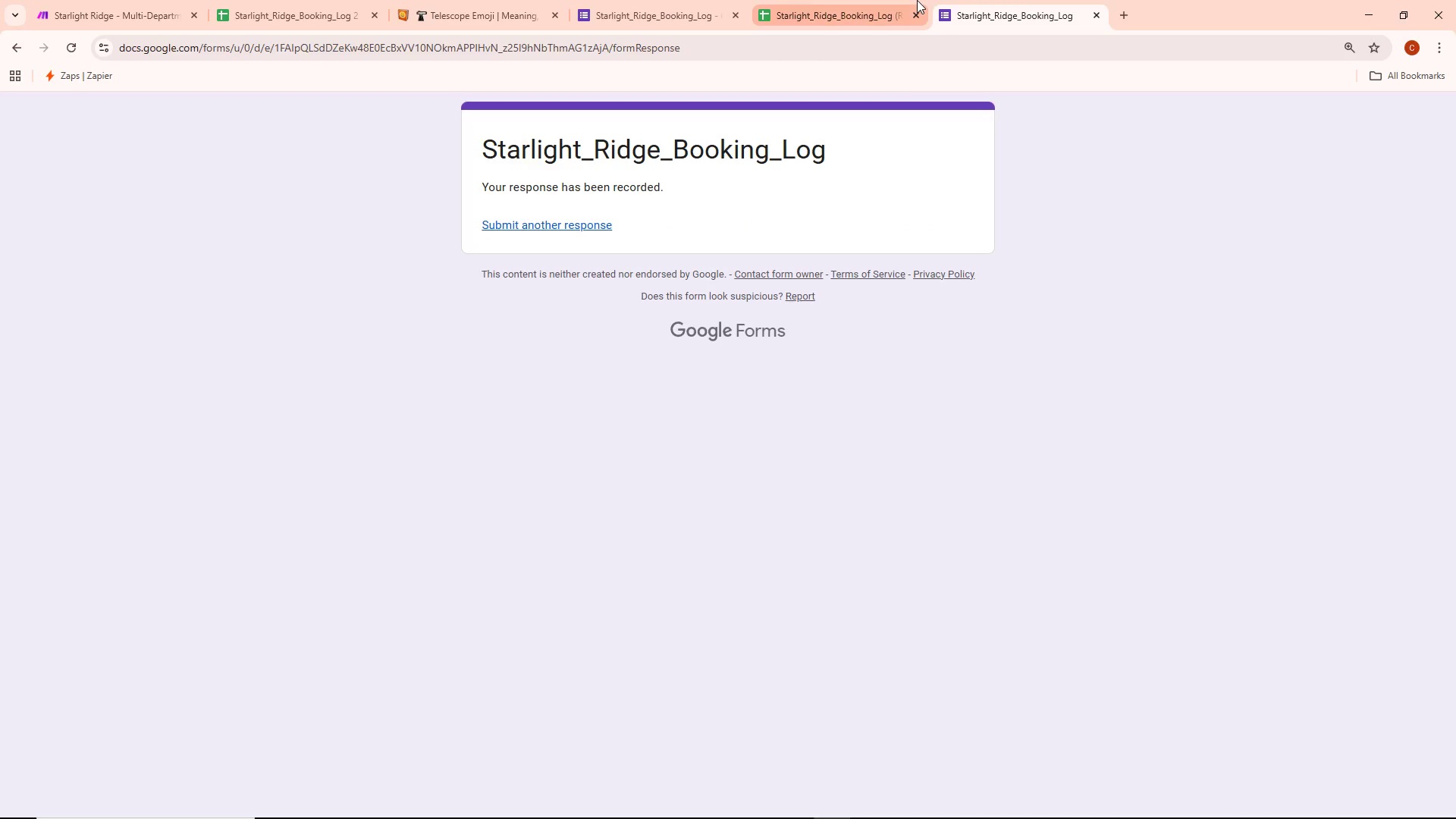 
left_click([806, 5])
 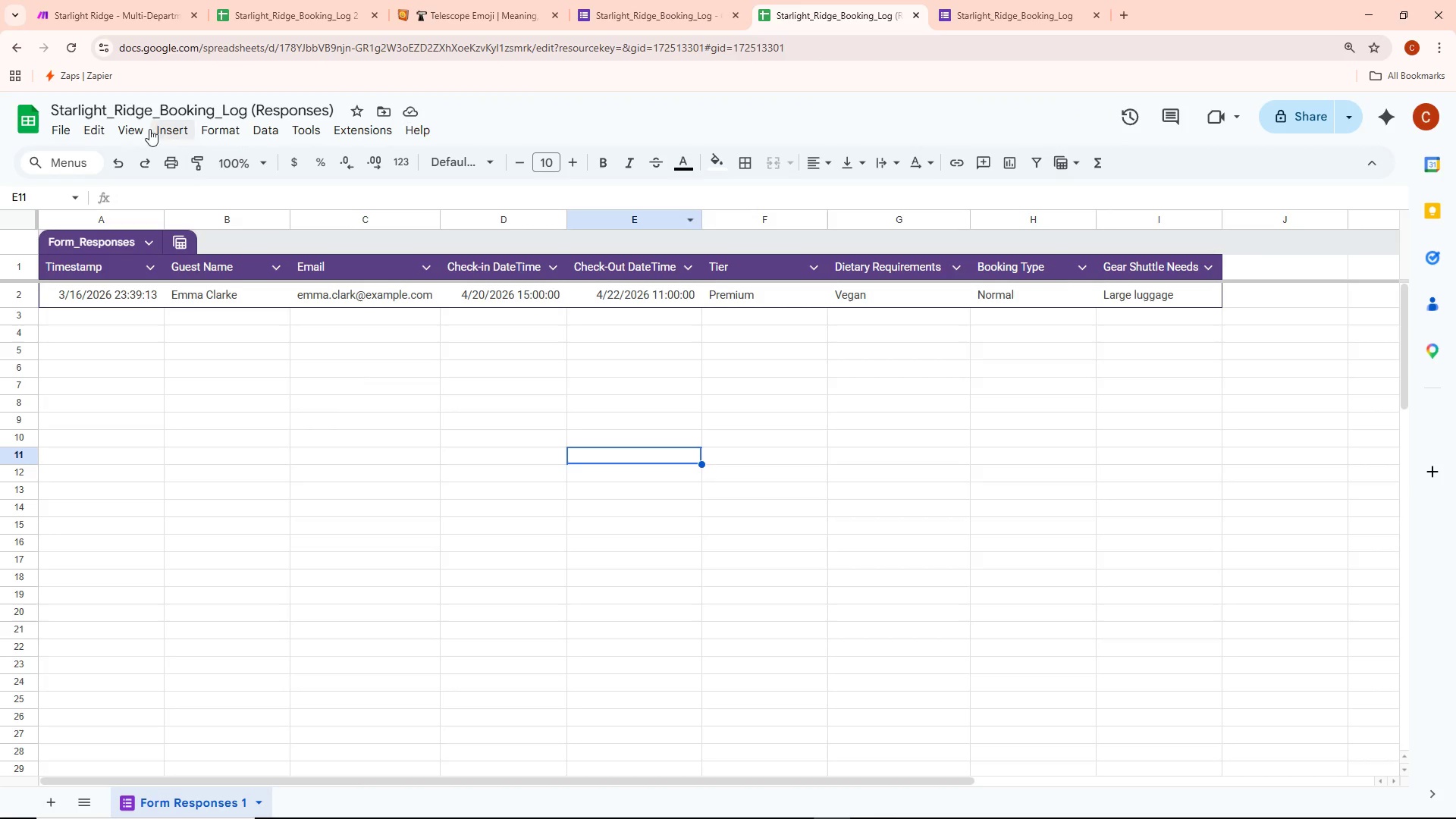 
left_click([130, 14])
 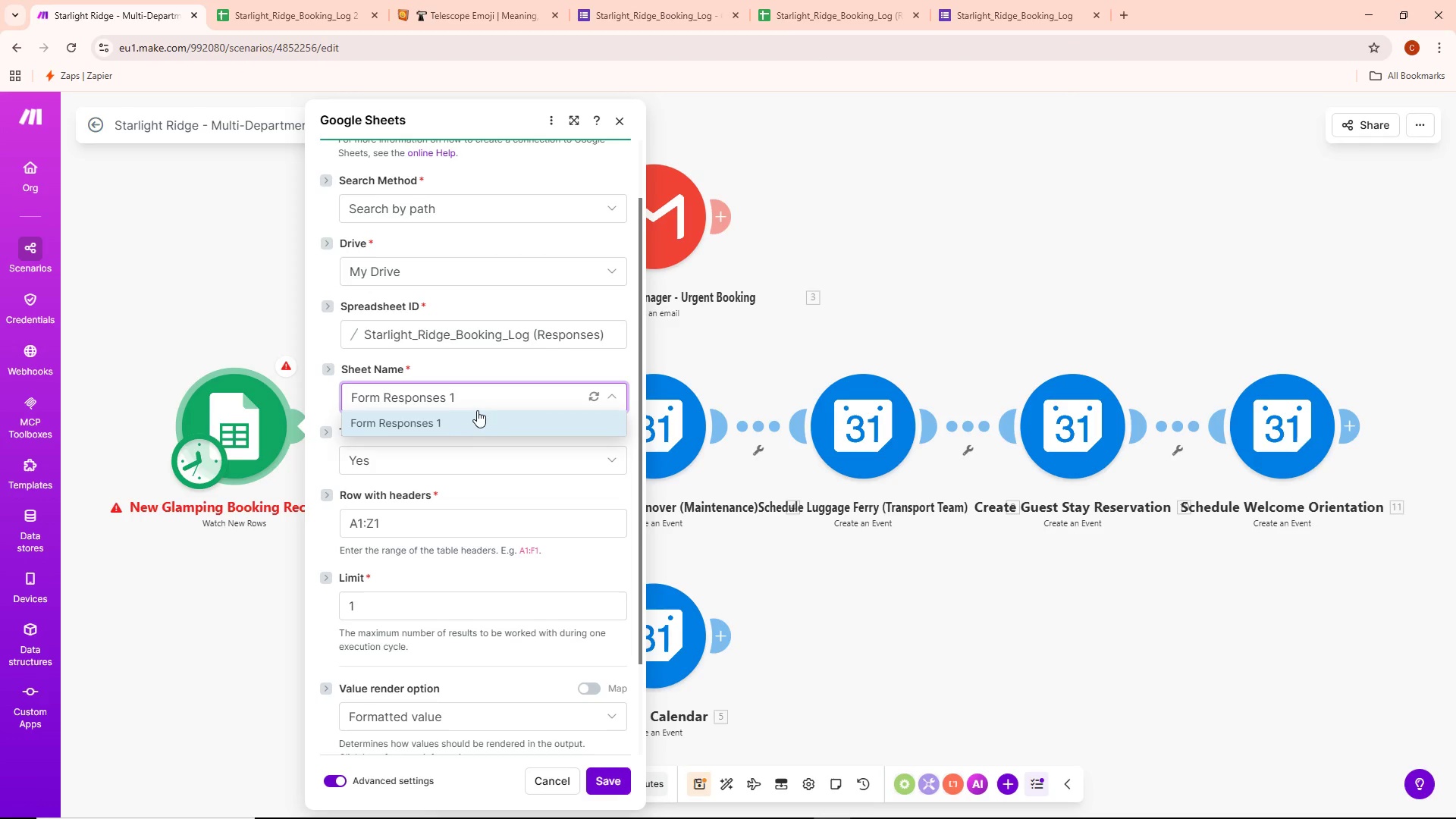 
left_click([460, 420])
 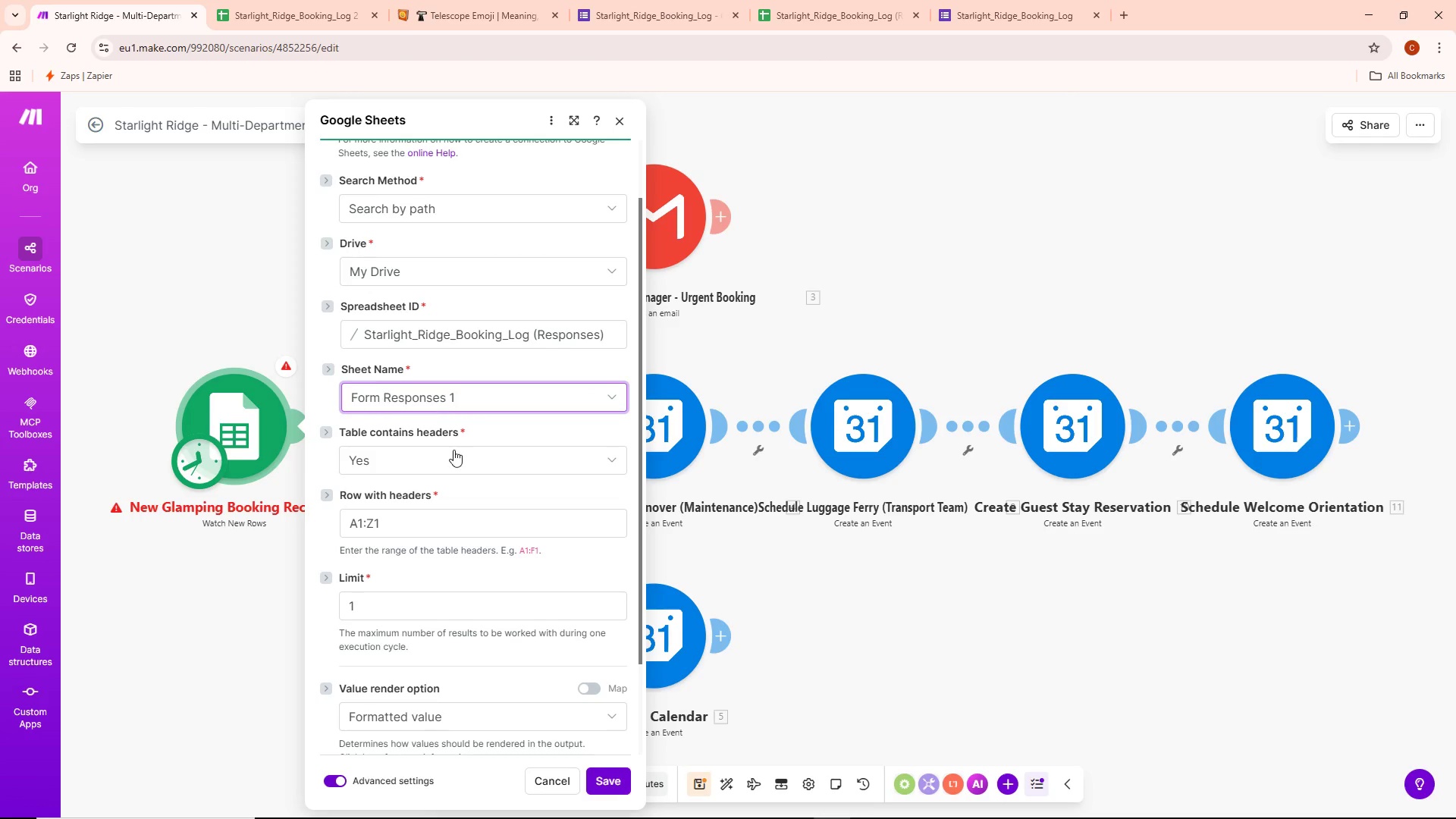 
scroll: coordinate [521, 554], scroll_direction: down, amount: 5.0
 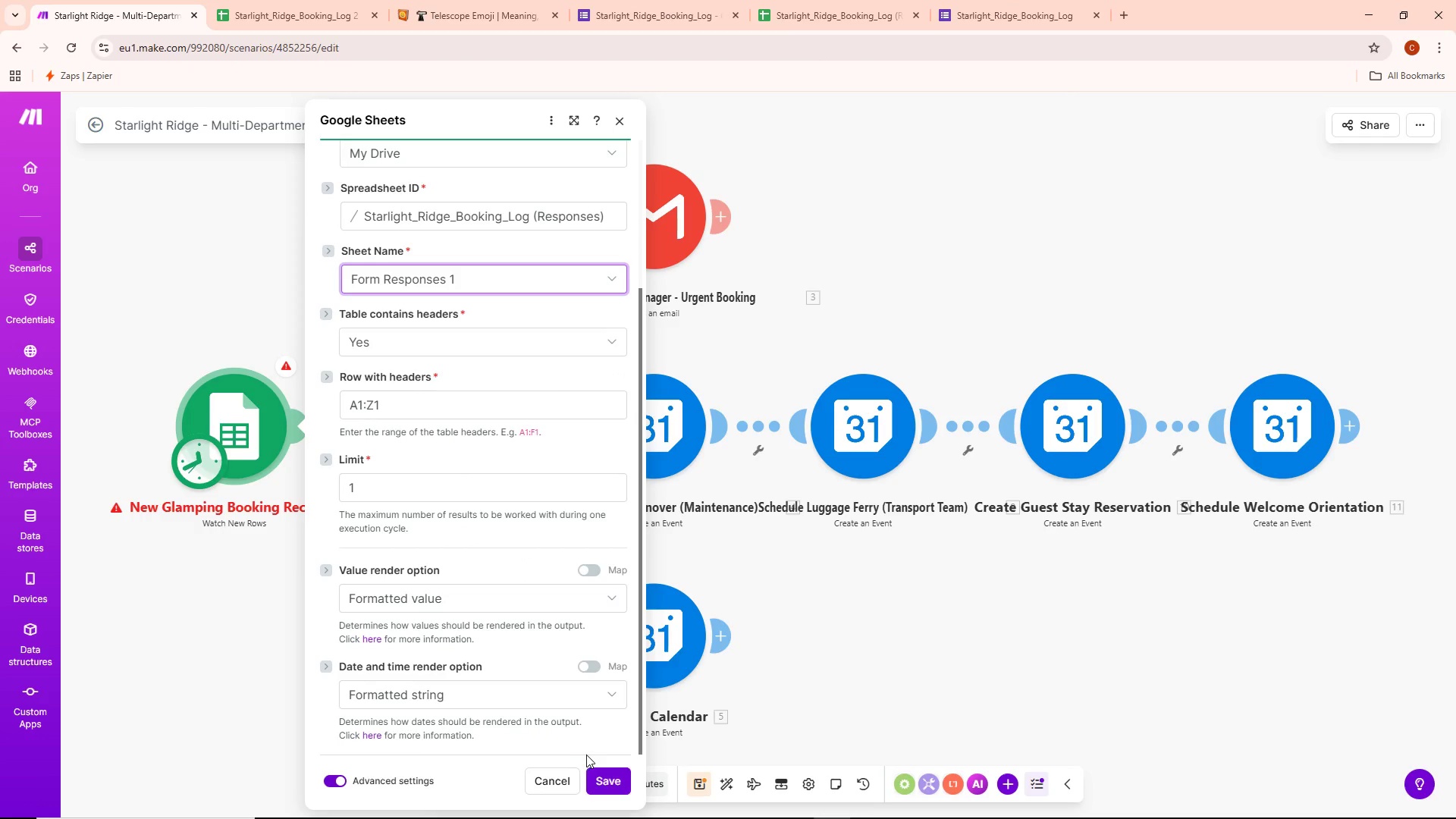 
left_click([607, 775])
 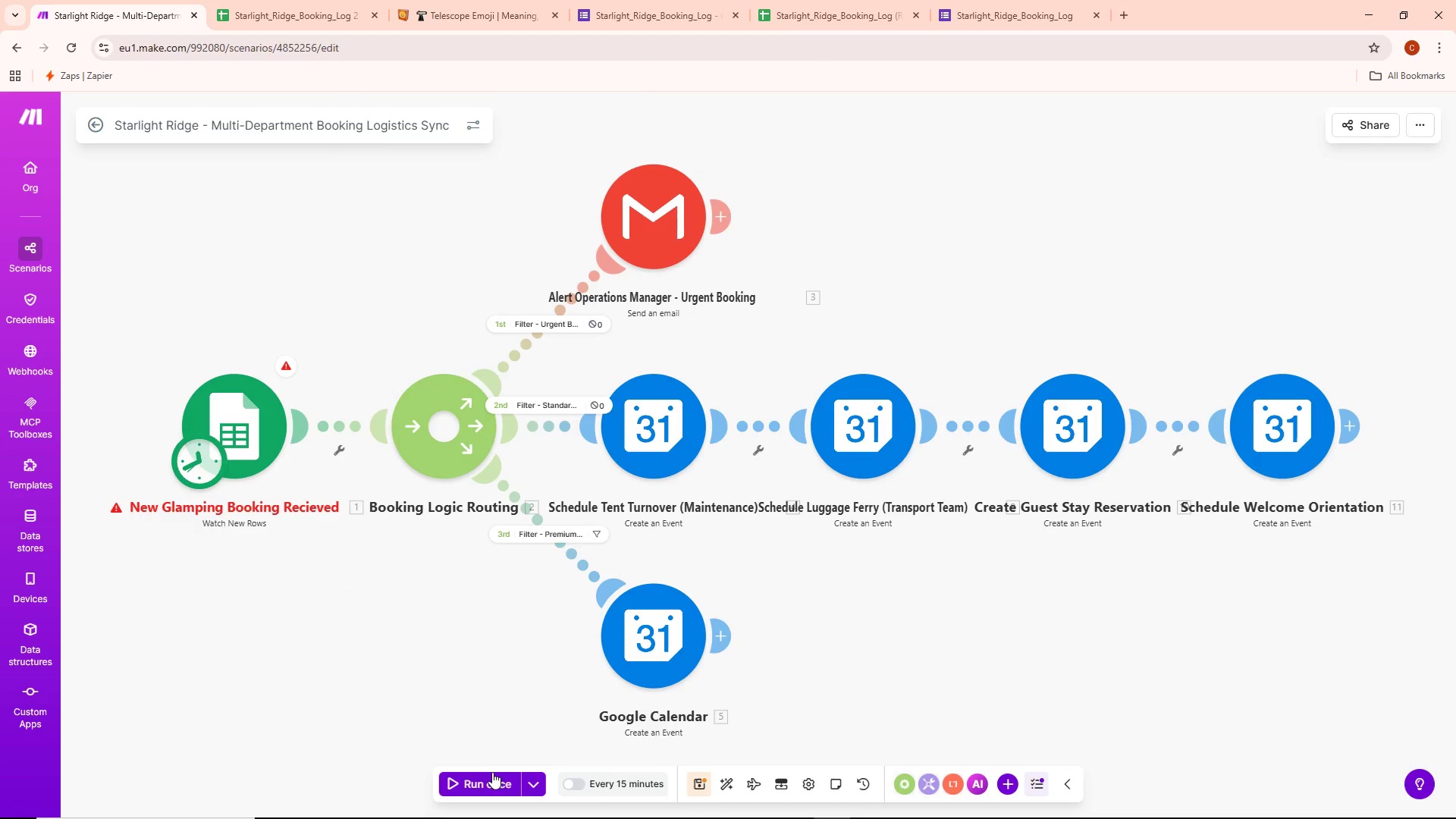 
left_click([479, 779])
 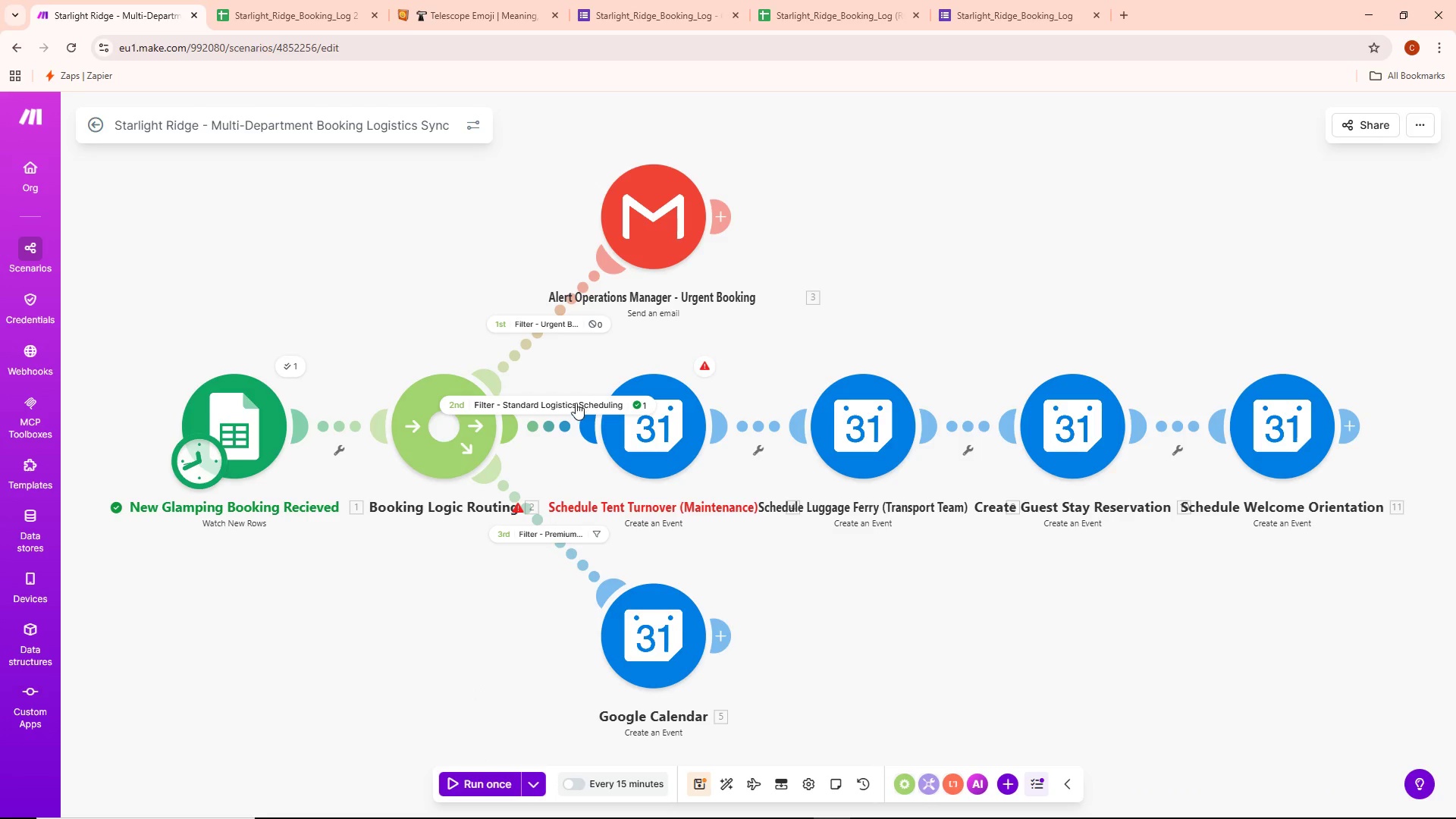 
wait(6.41)
 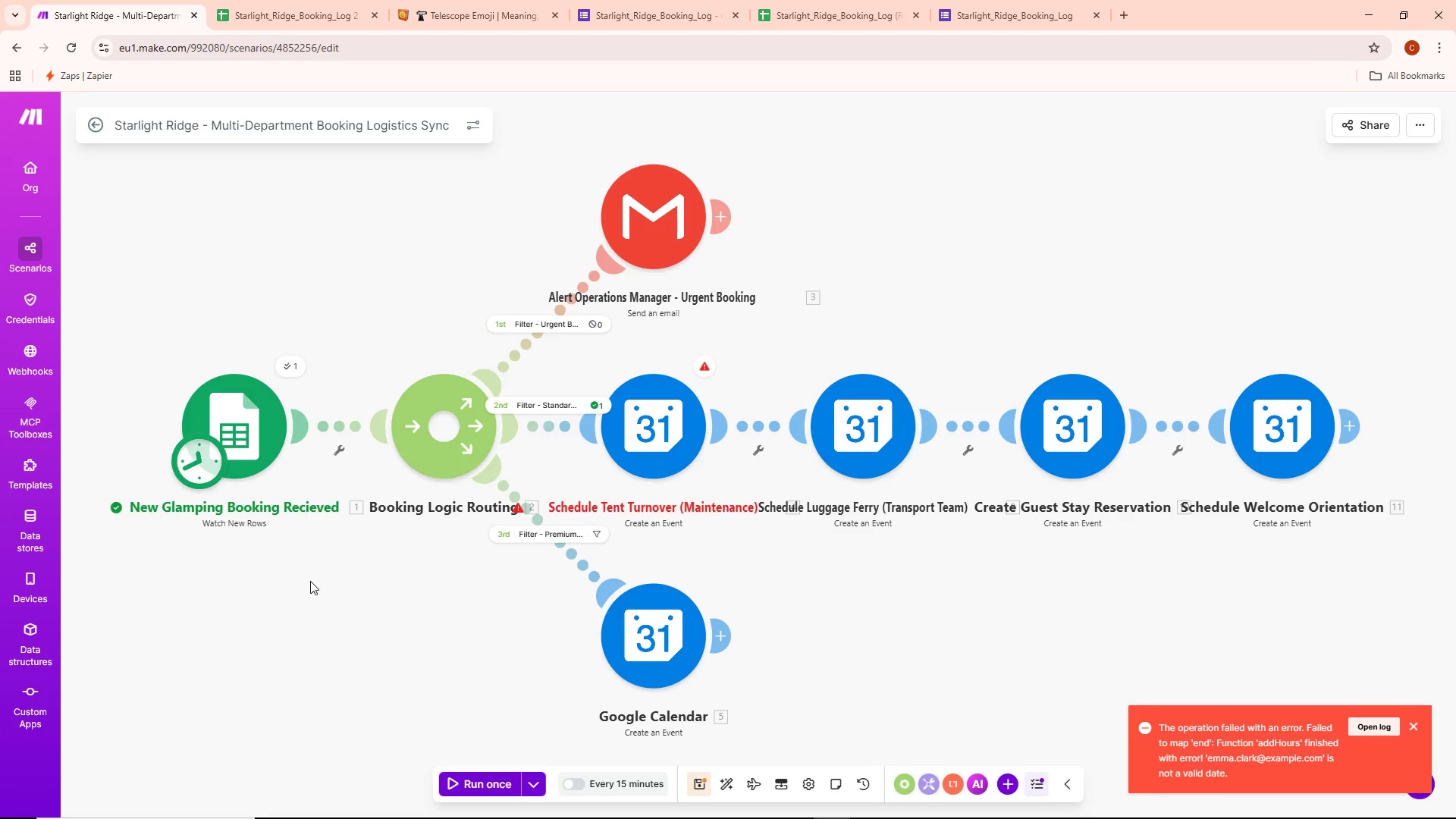 
left_click([293, 362])
 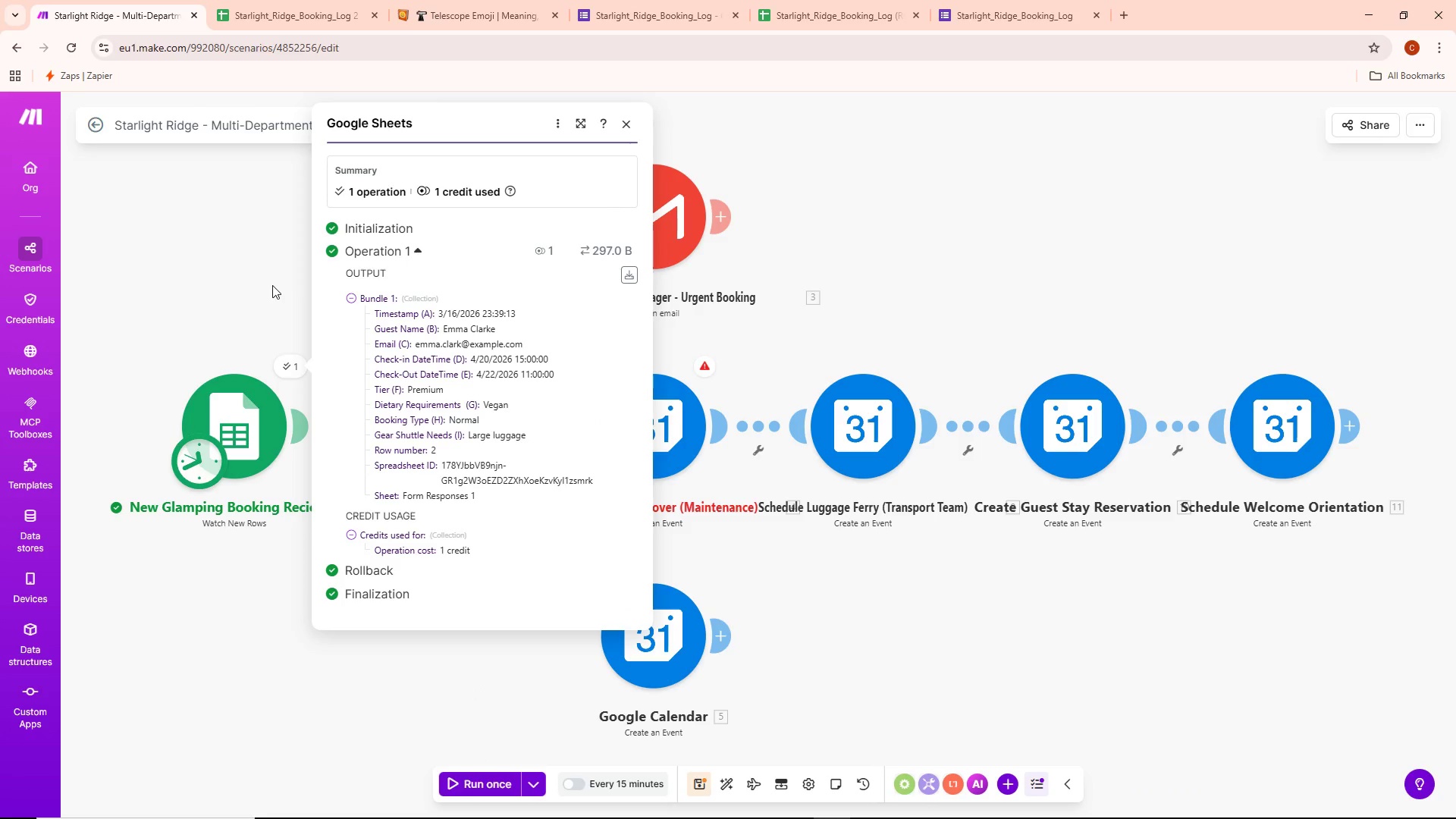 
wait(5.36)
 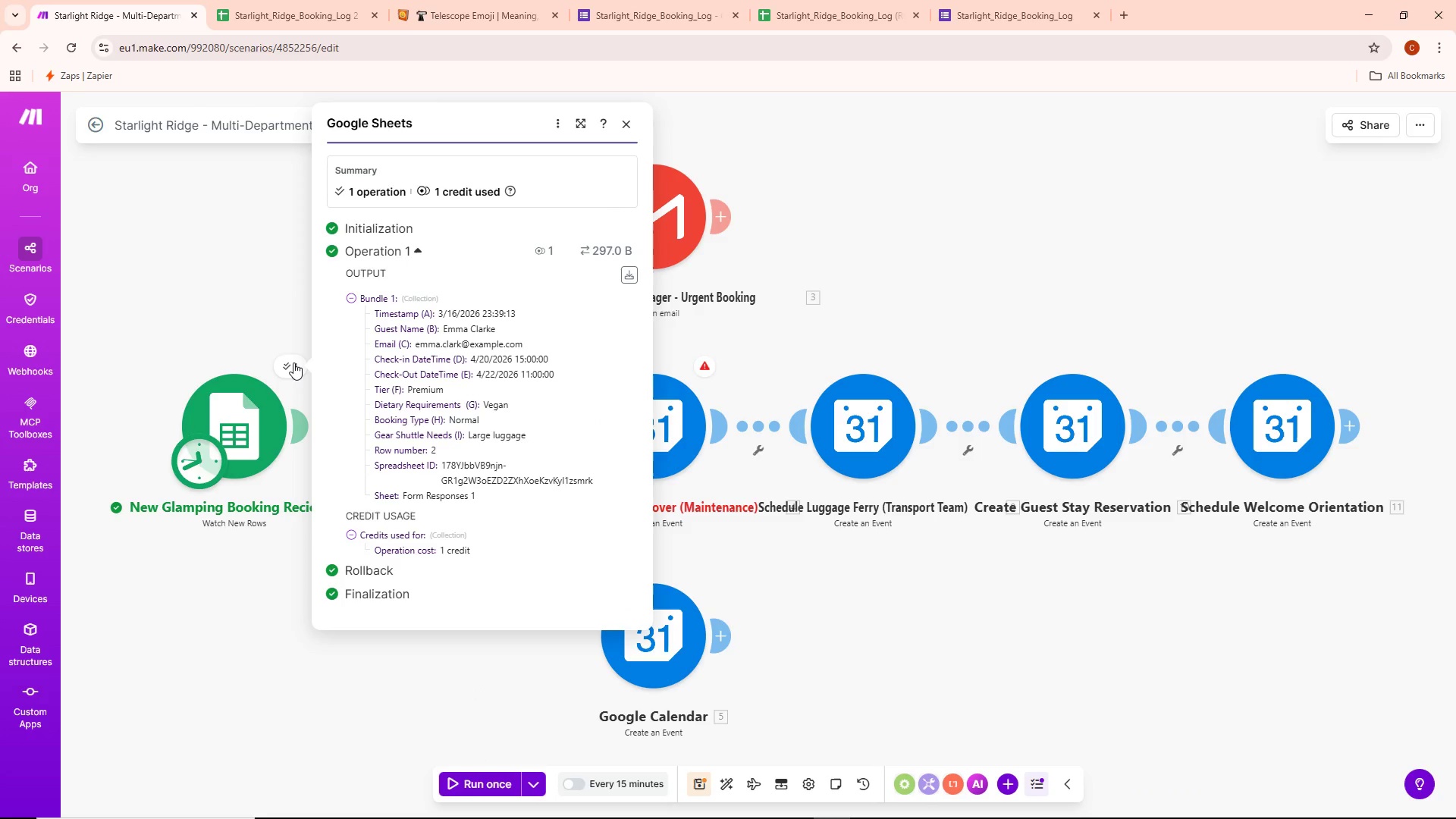 
left_click([272, 285])
 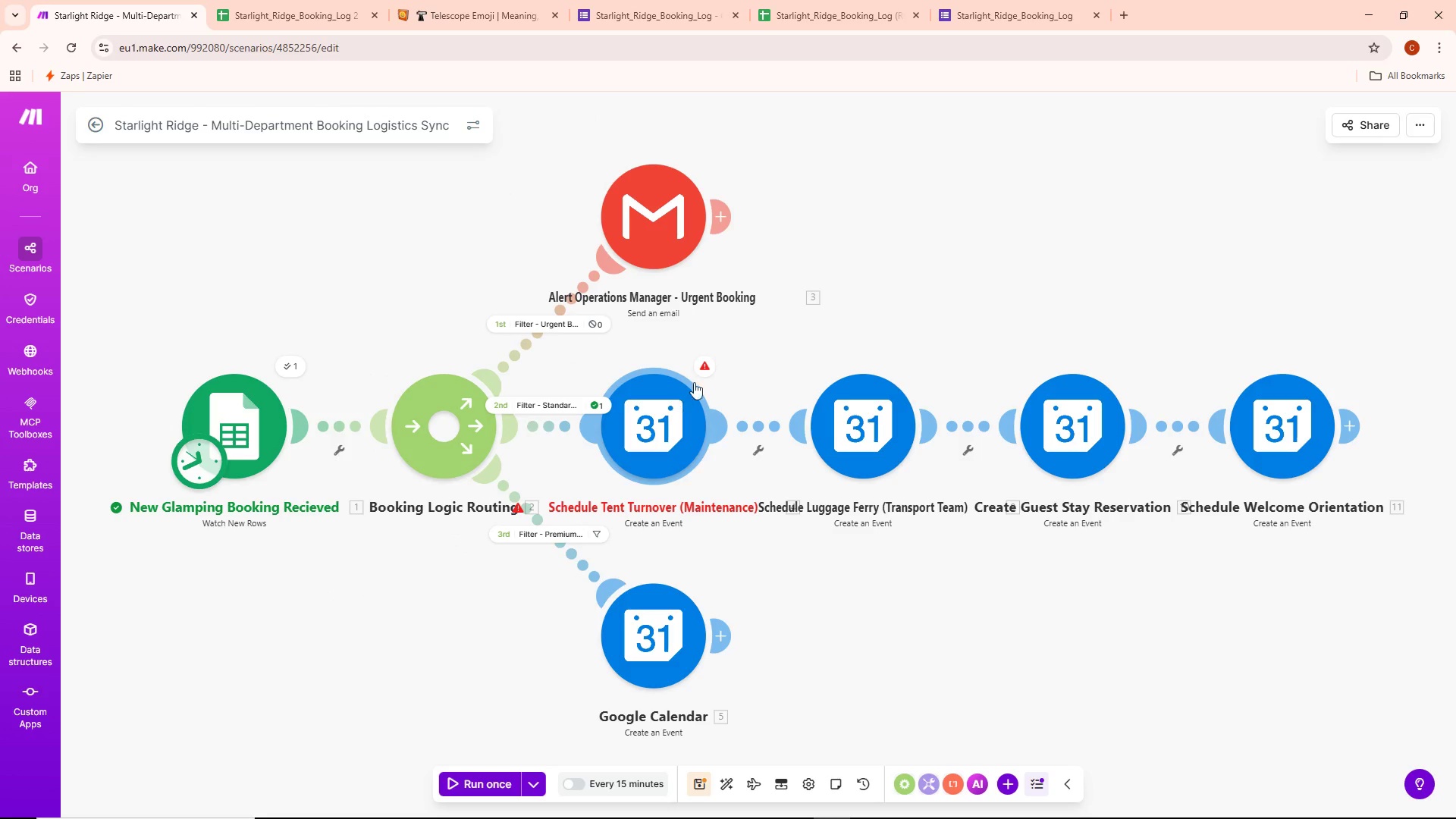 
left_click([708, 369])
 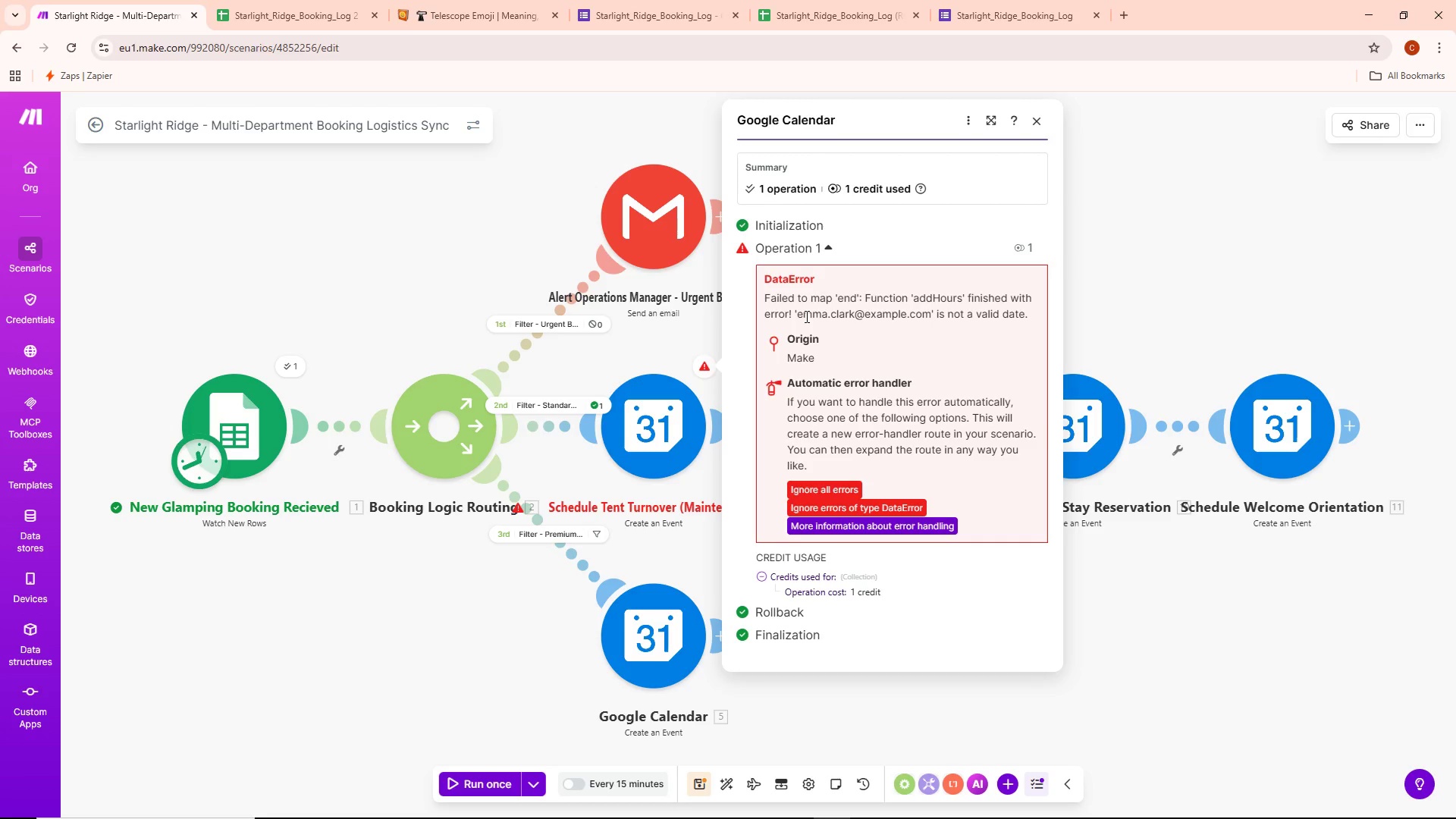 
wait(16.92)
 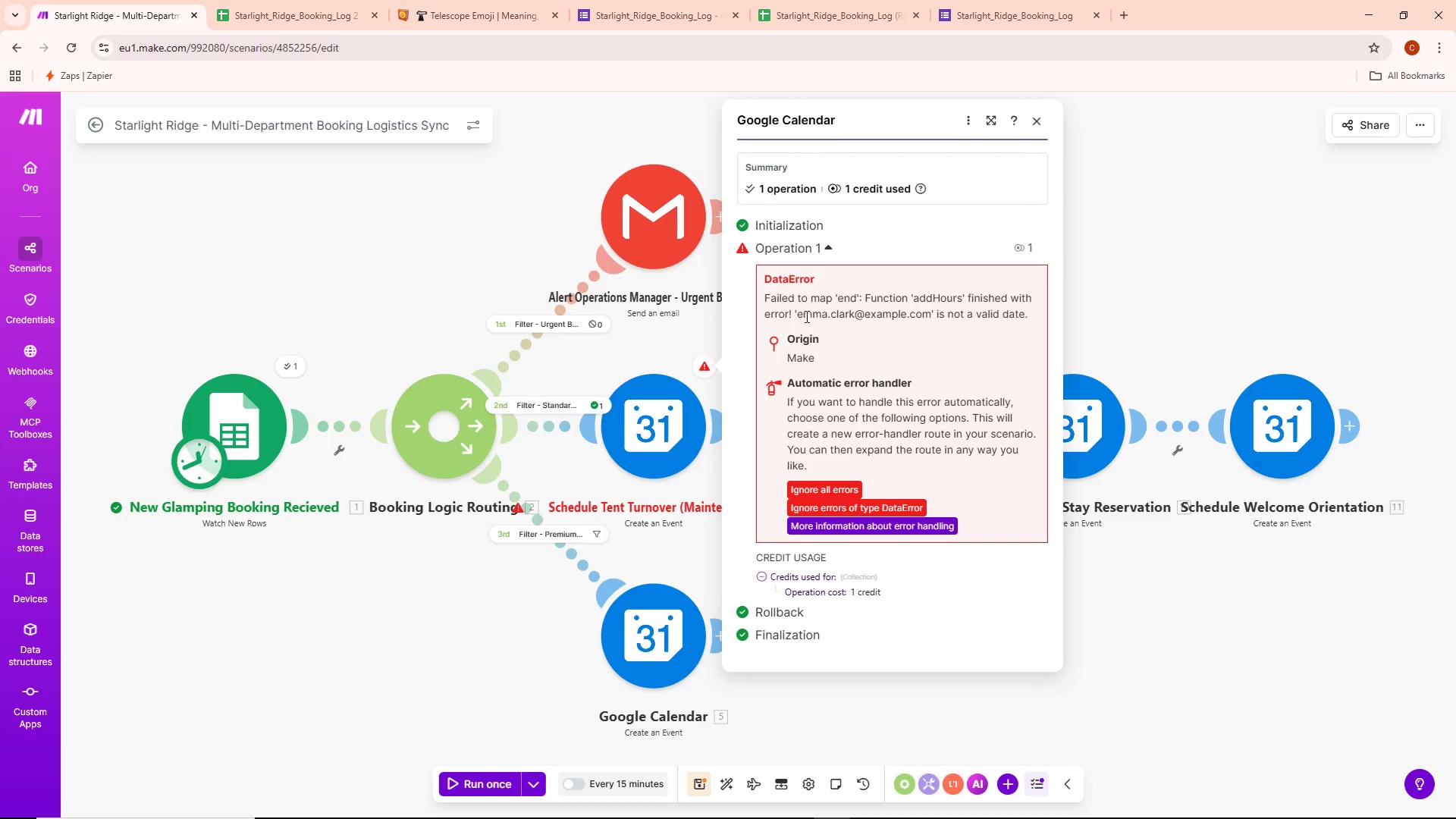 
double_click([639, 424])
 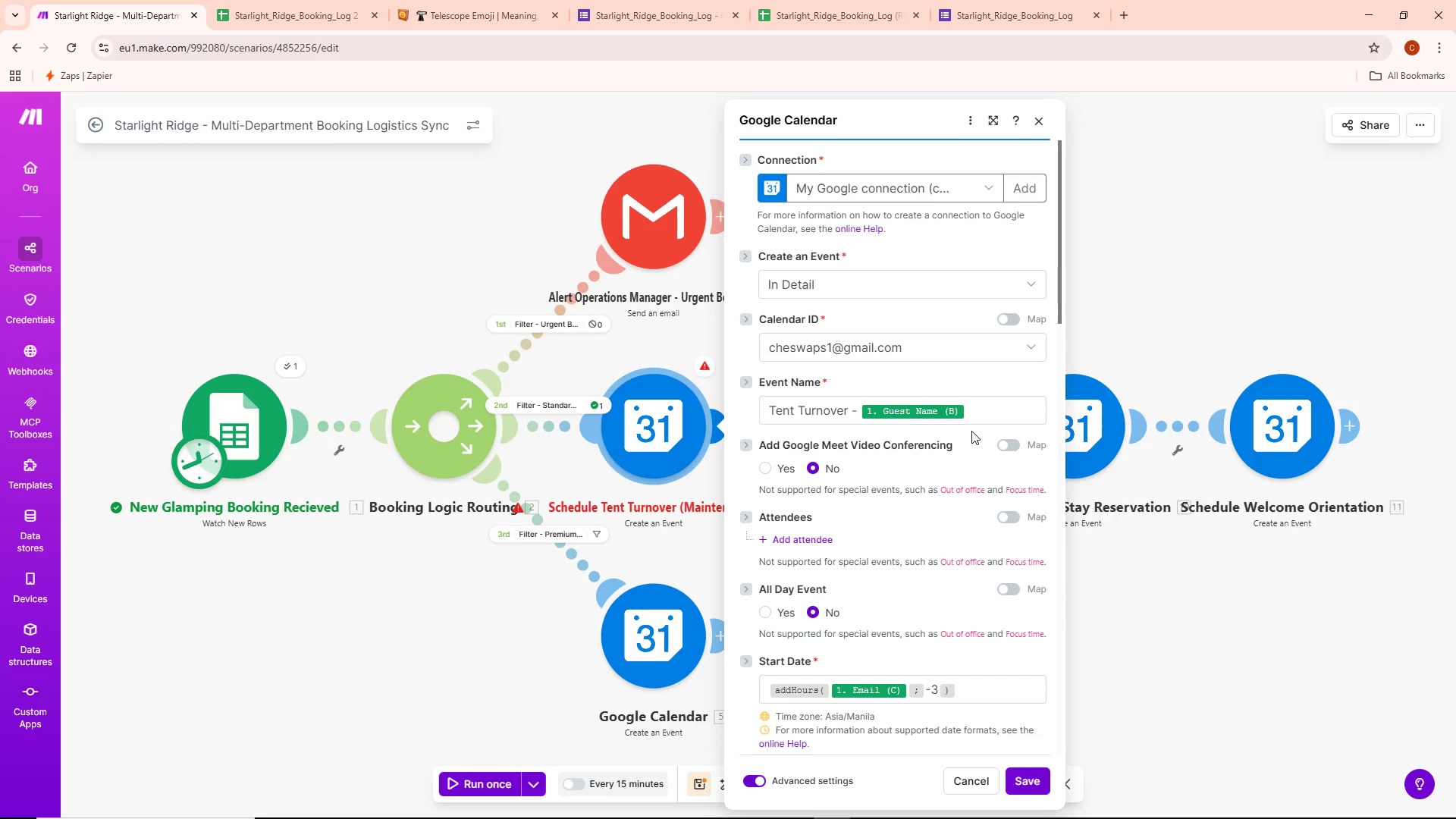 
left_click([980, 410])
 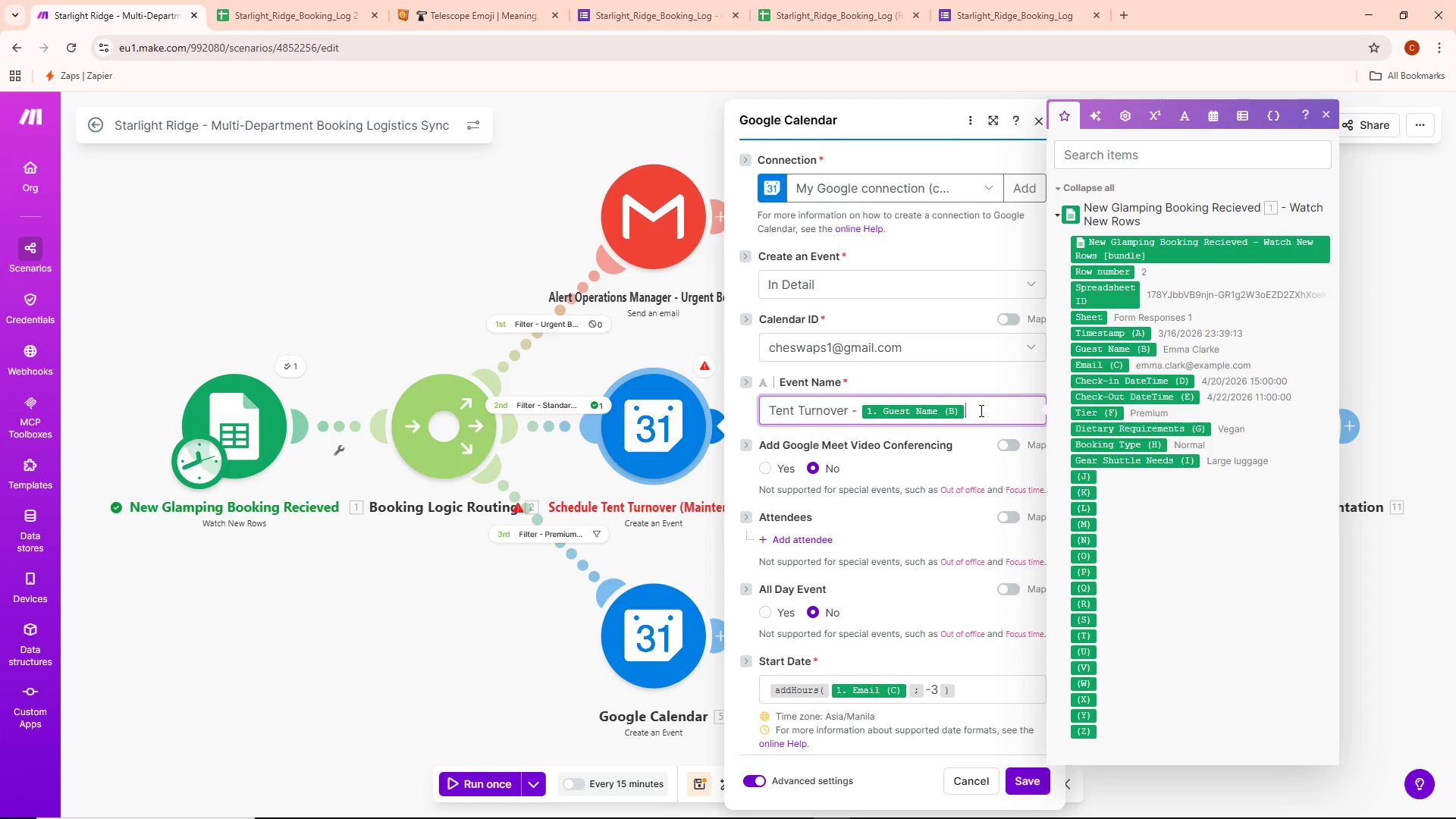 
scroll: coordinate [940, 471], scroll_direction: down, amount: 4.0
 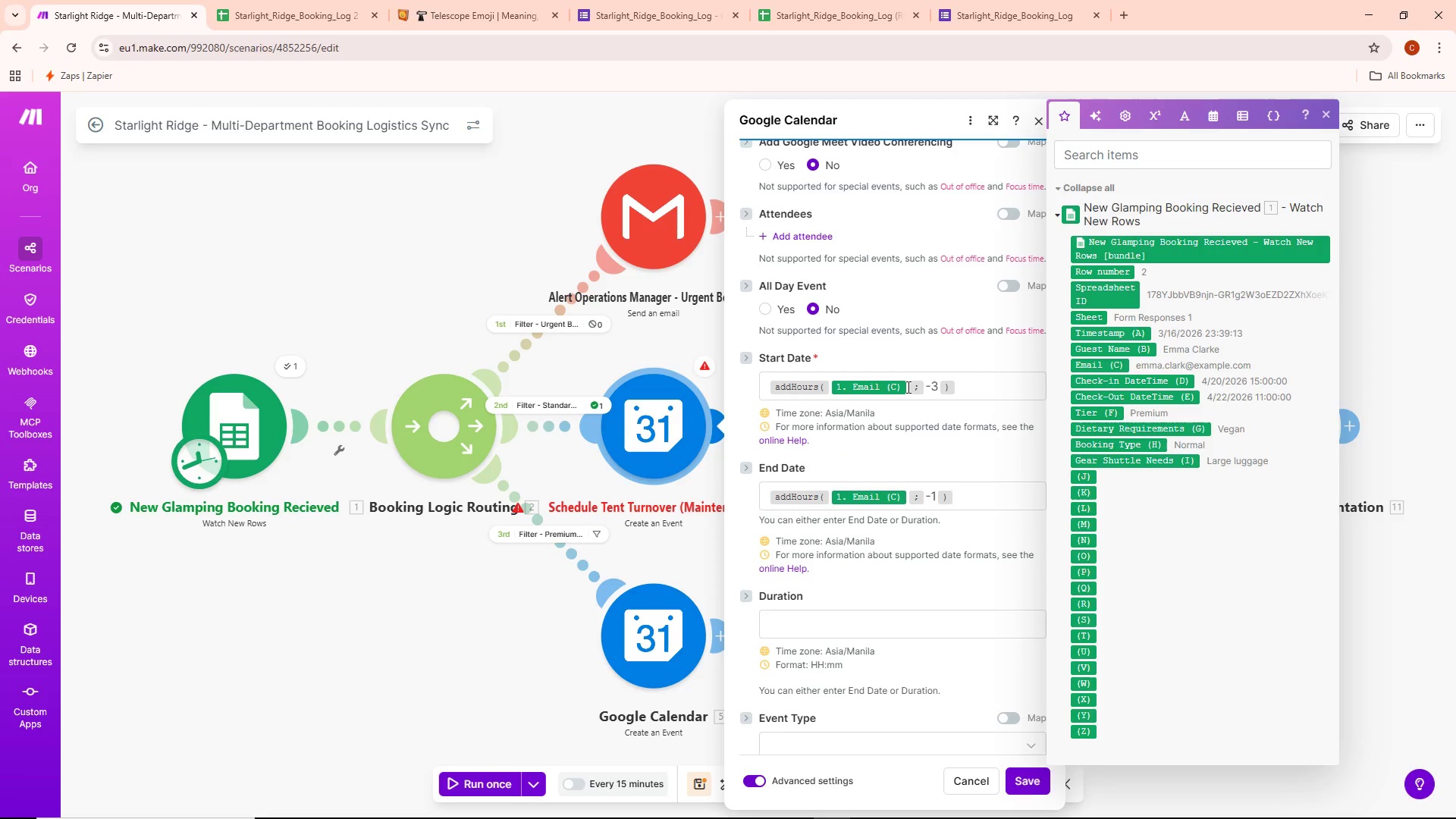 
left_click([907, 385])
 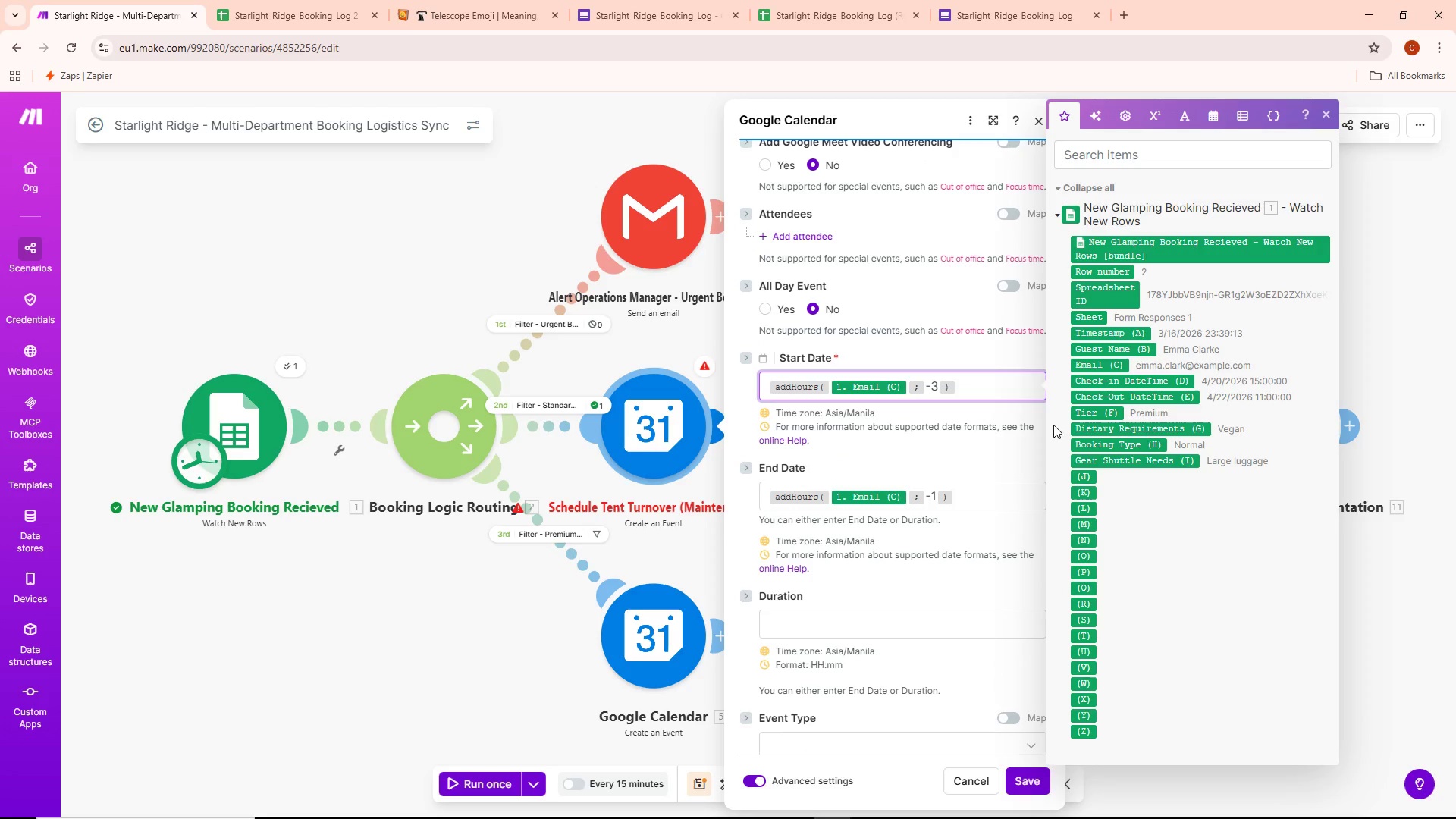 
mouse_move([1112, 397])
 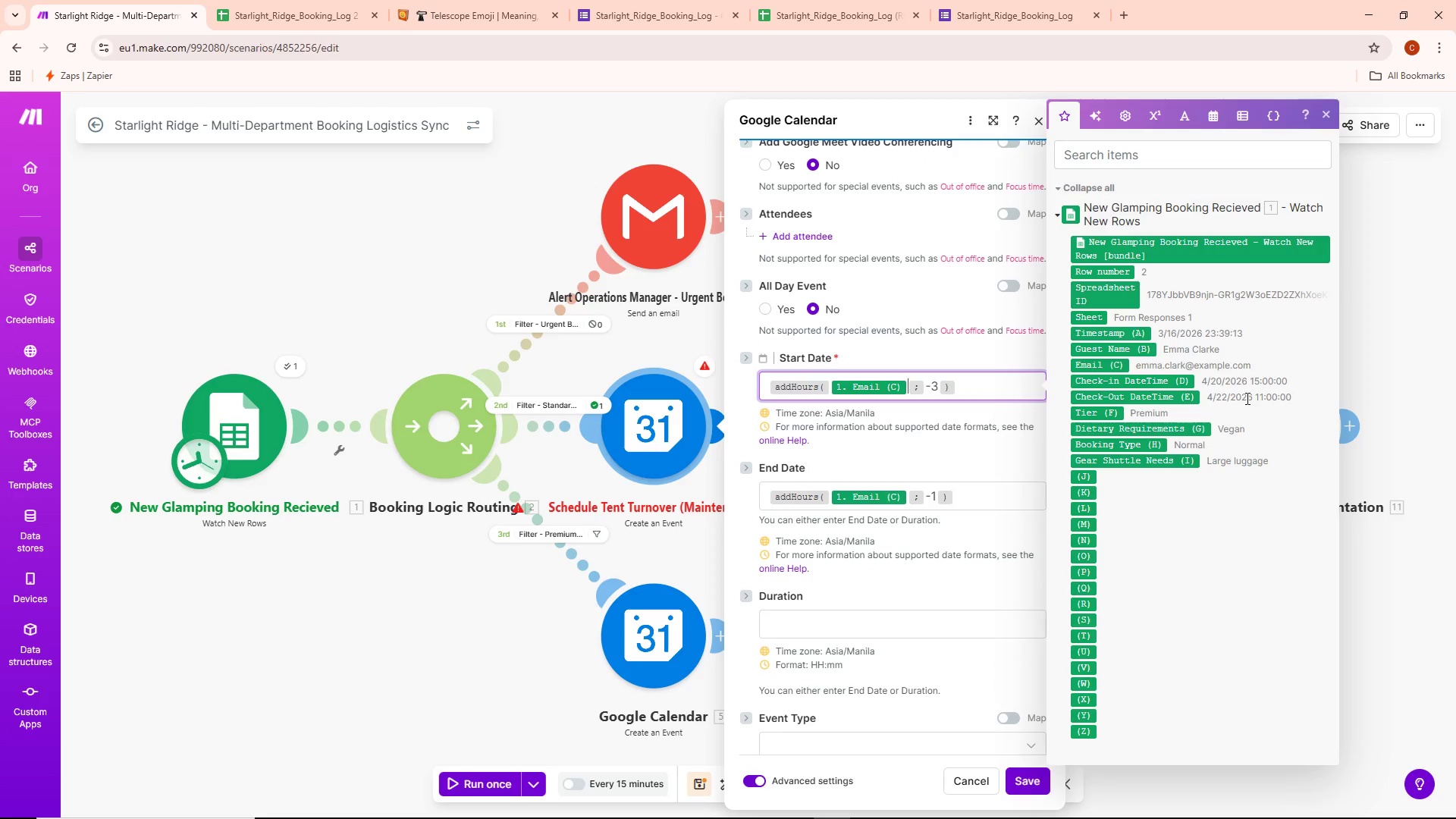 
key(Backspace)
 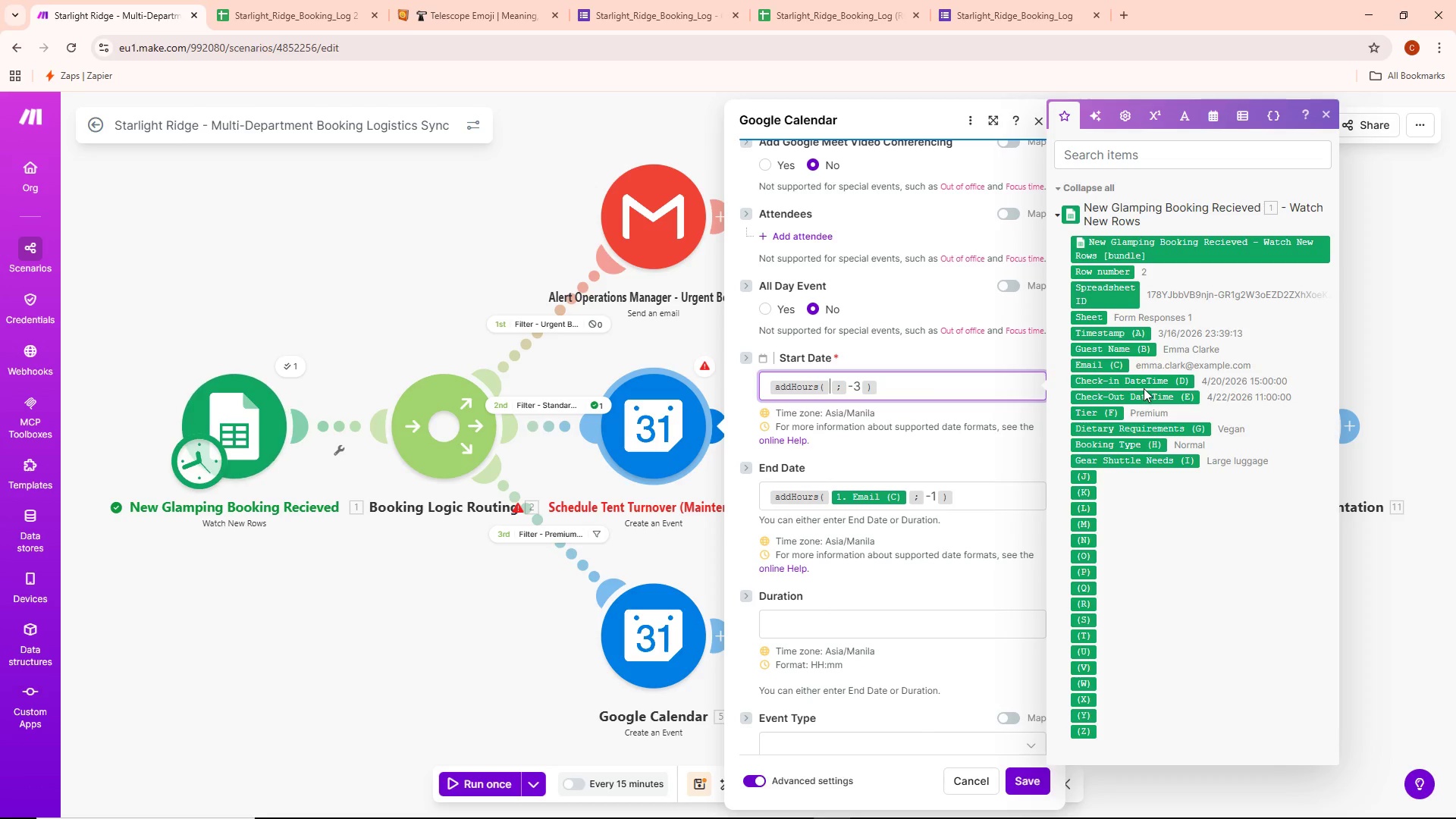 
left_click([1142, 381])
 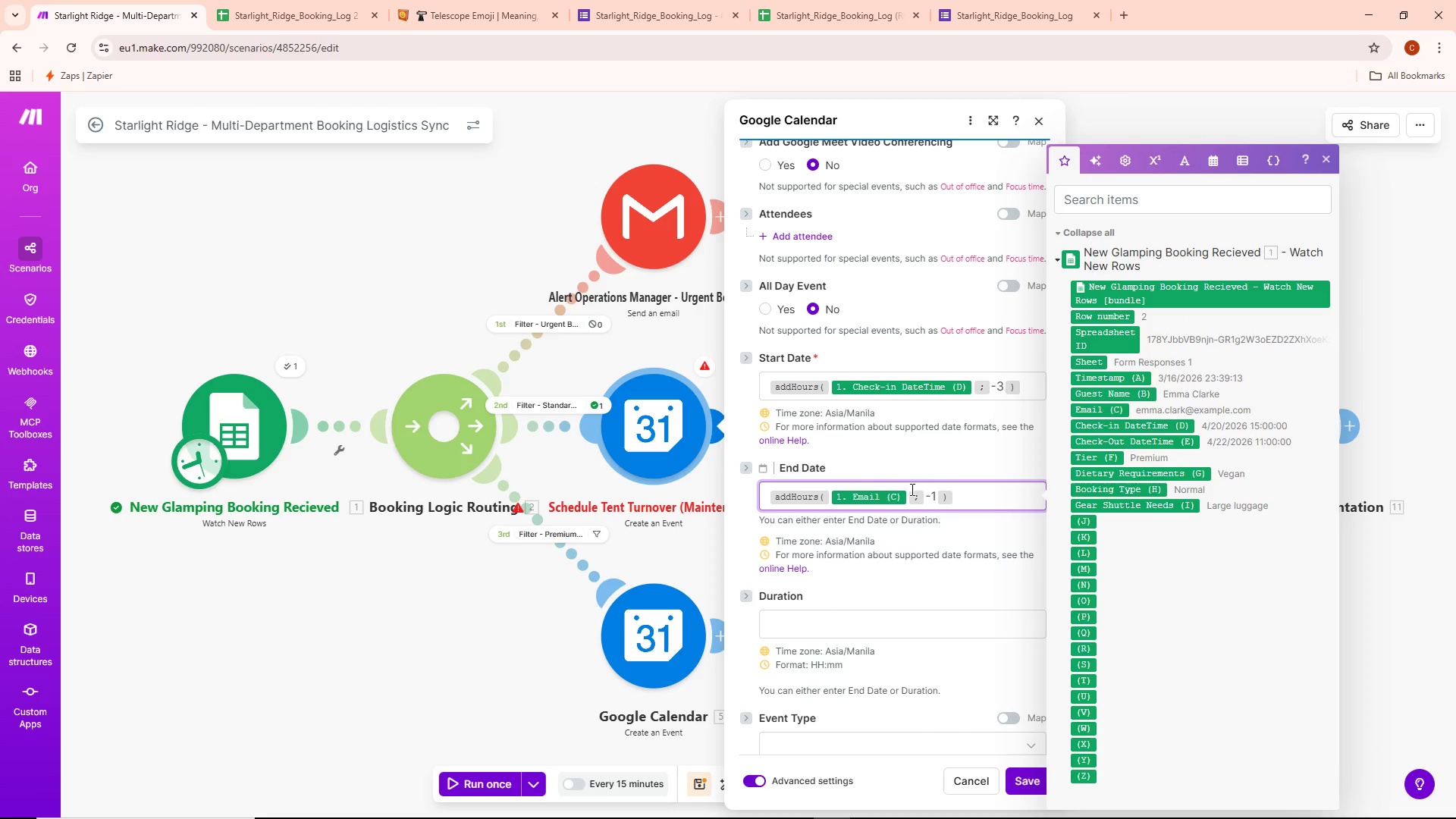 
wait(5.53)
 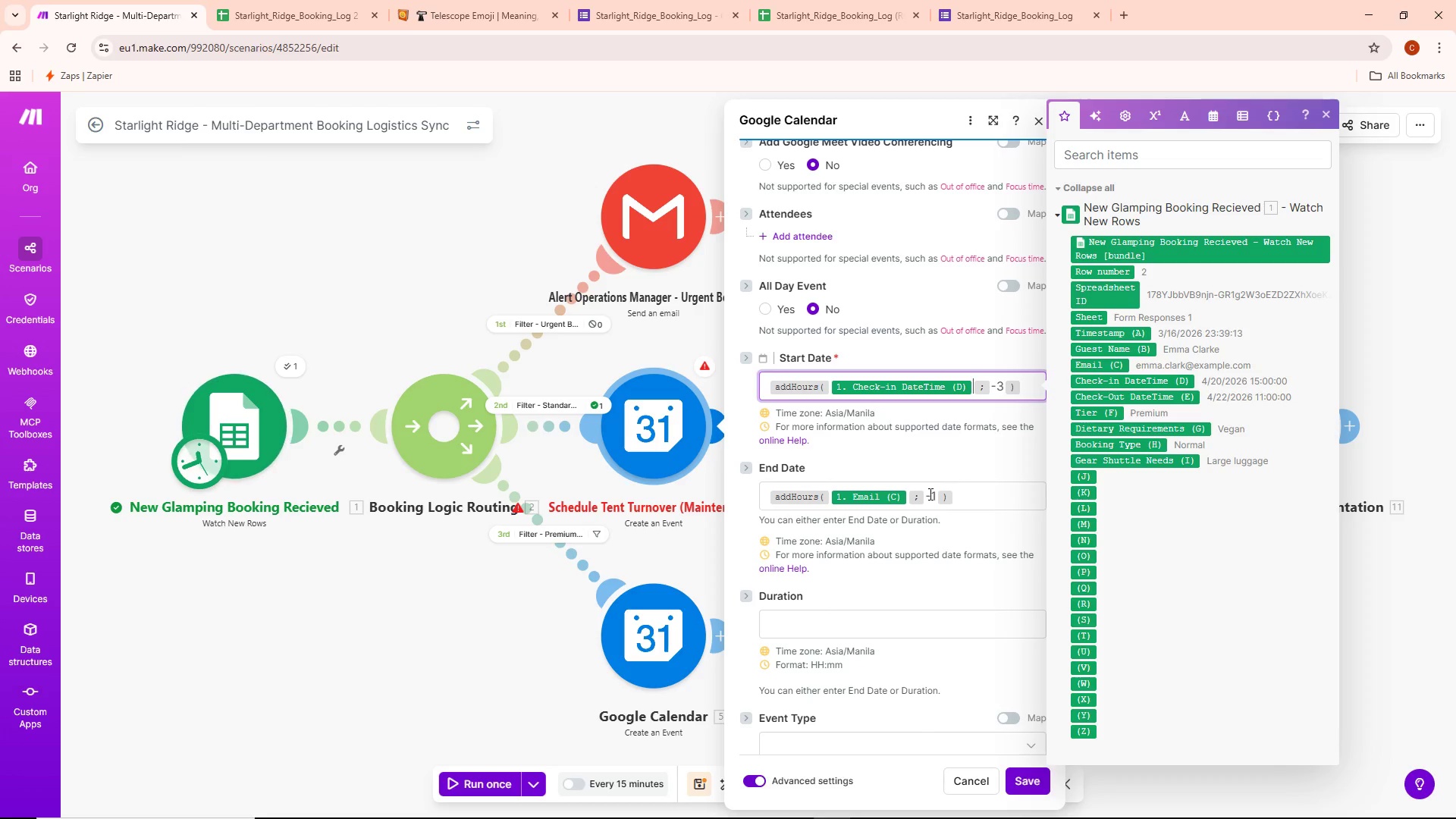 
left_click([906, 494])
 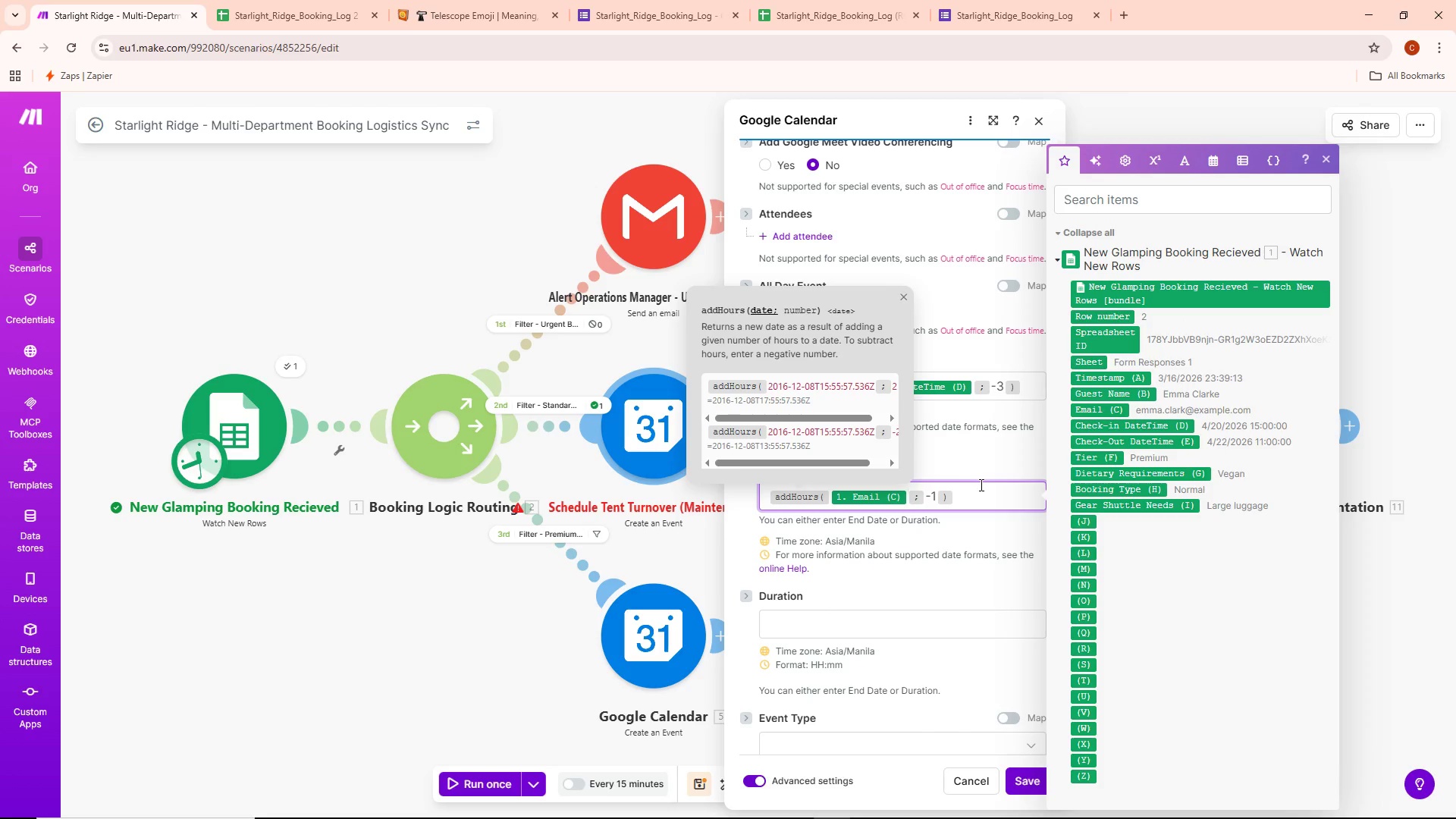 
key(Backspace)
 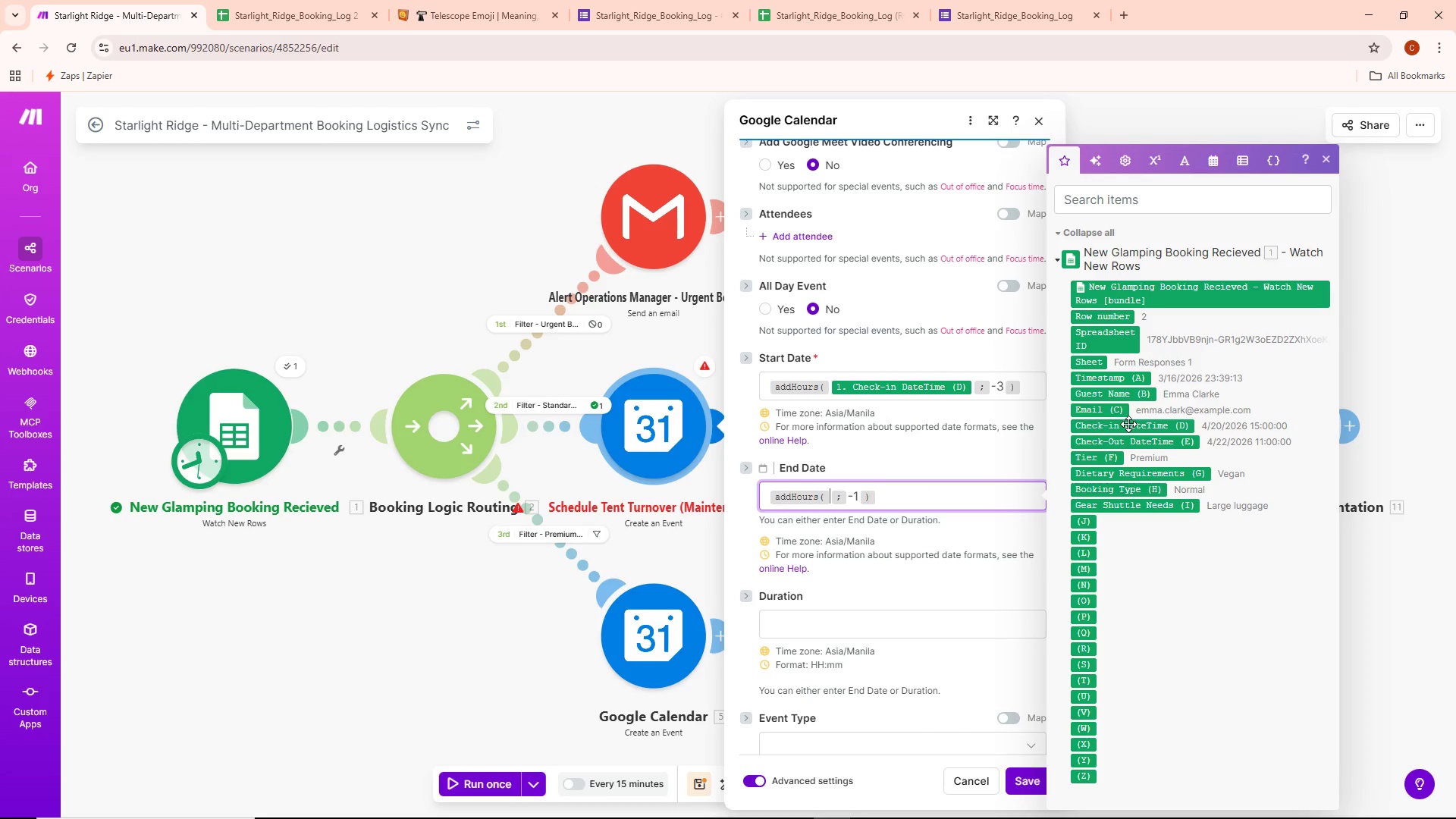 
left_click([1129, 423])
 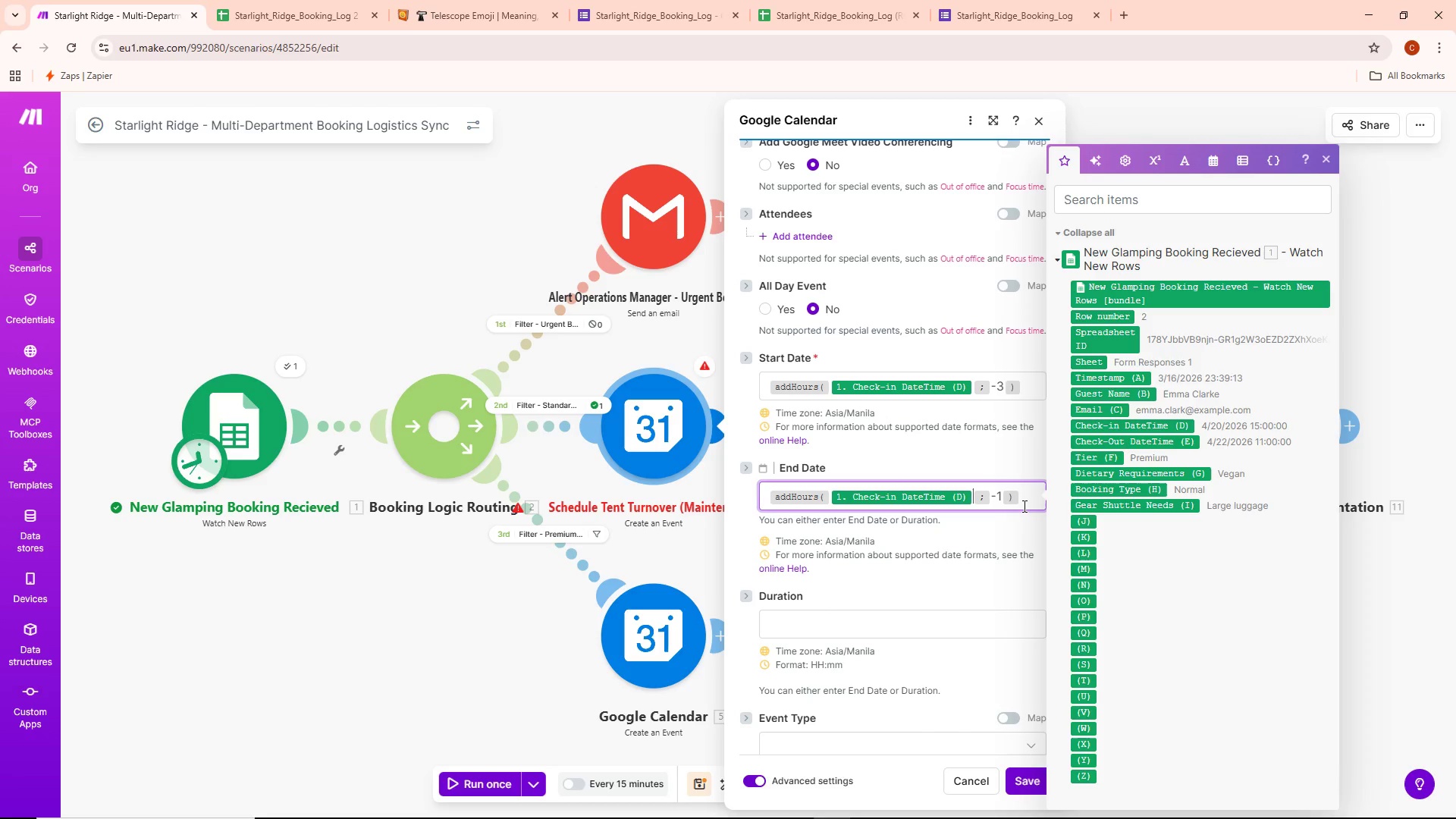 
wait(5.09)
 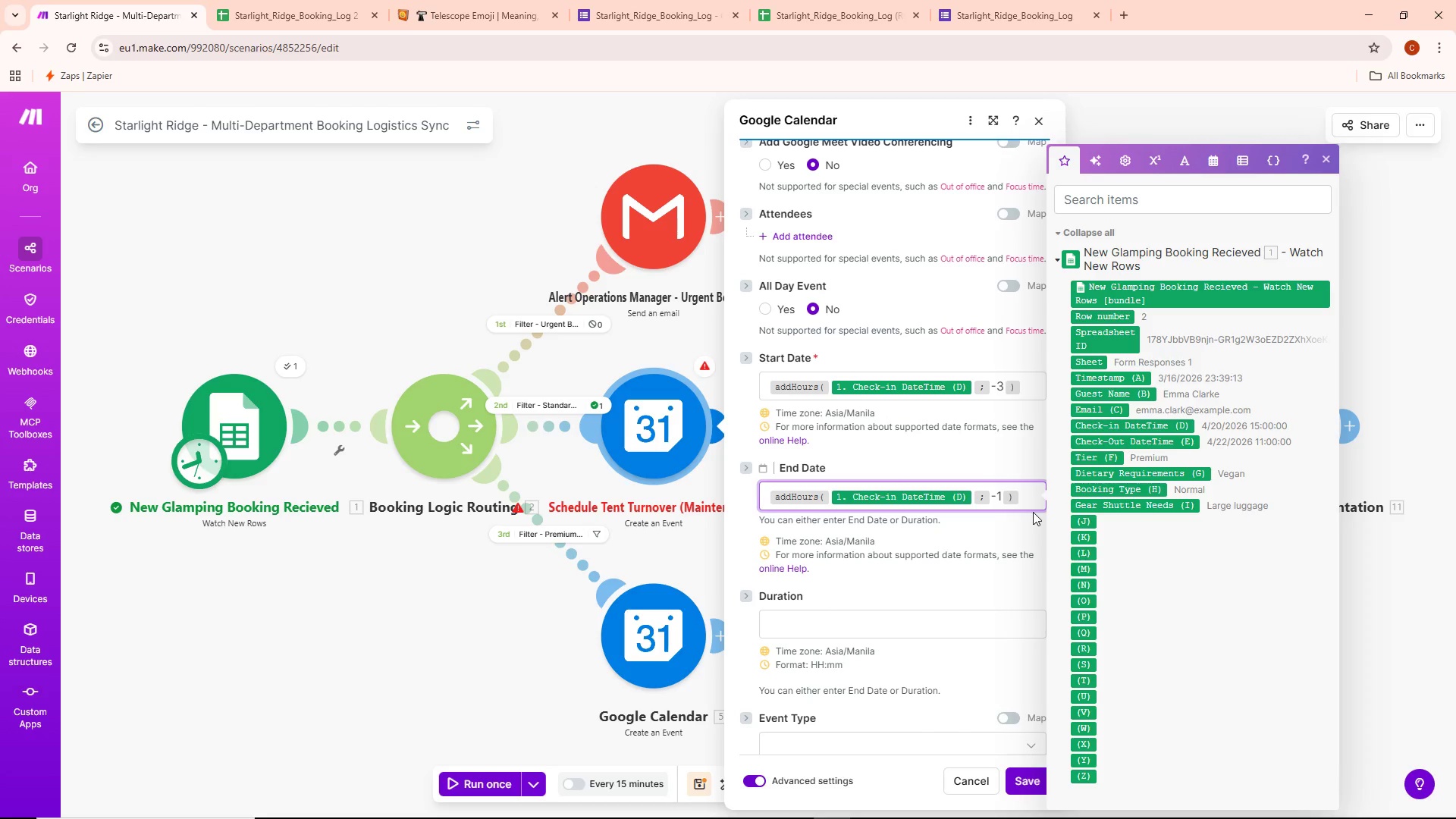 
left_click([1005, 546])
 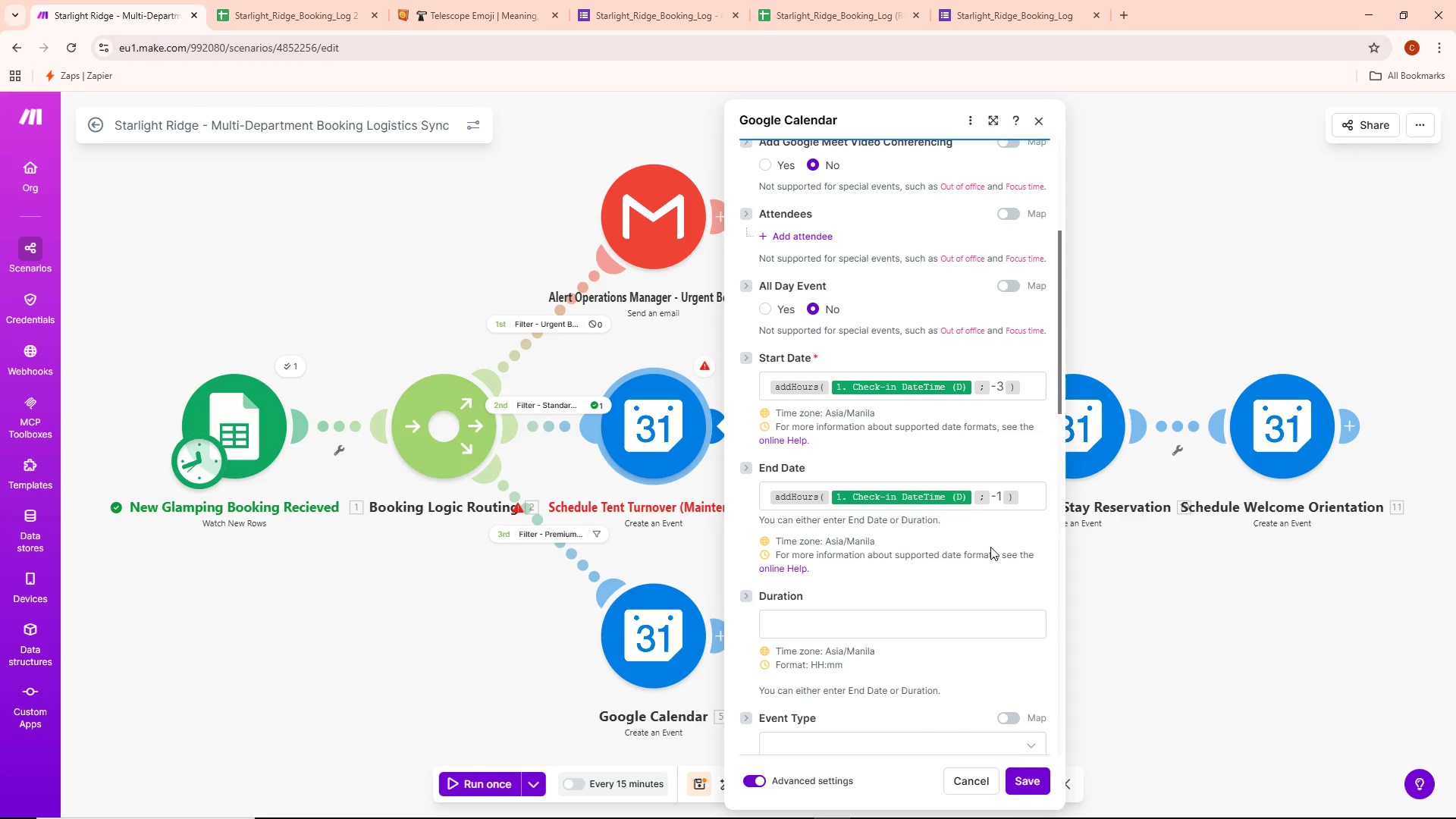 
scroll: coordinate [990, 547], scroll_direction: down, amount: 1.0
 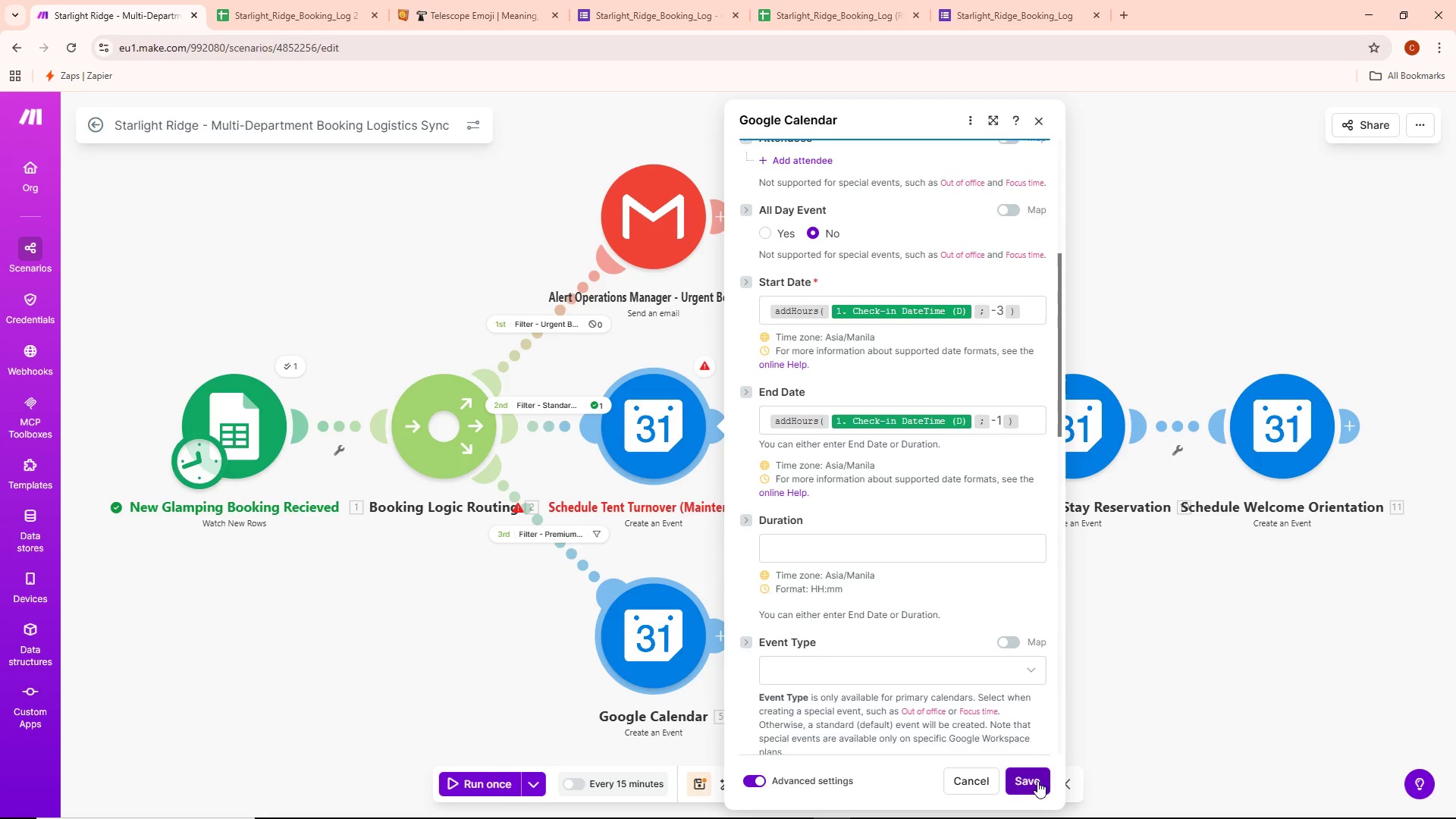 
left_click([1037, 781])
 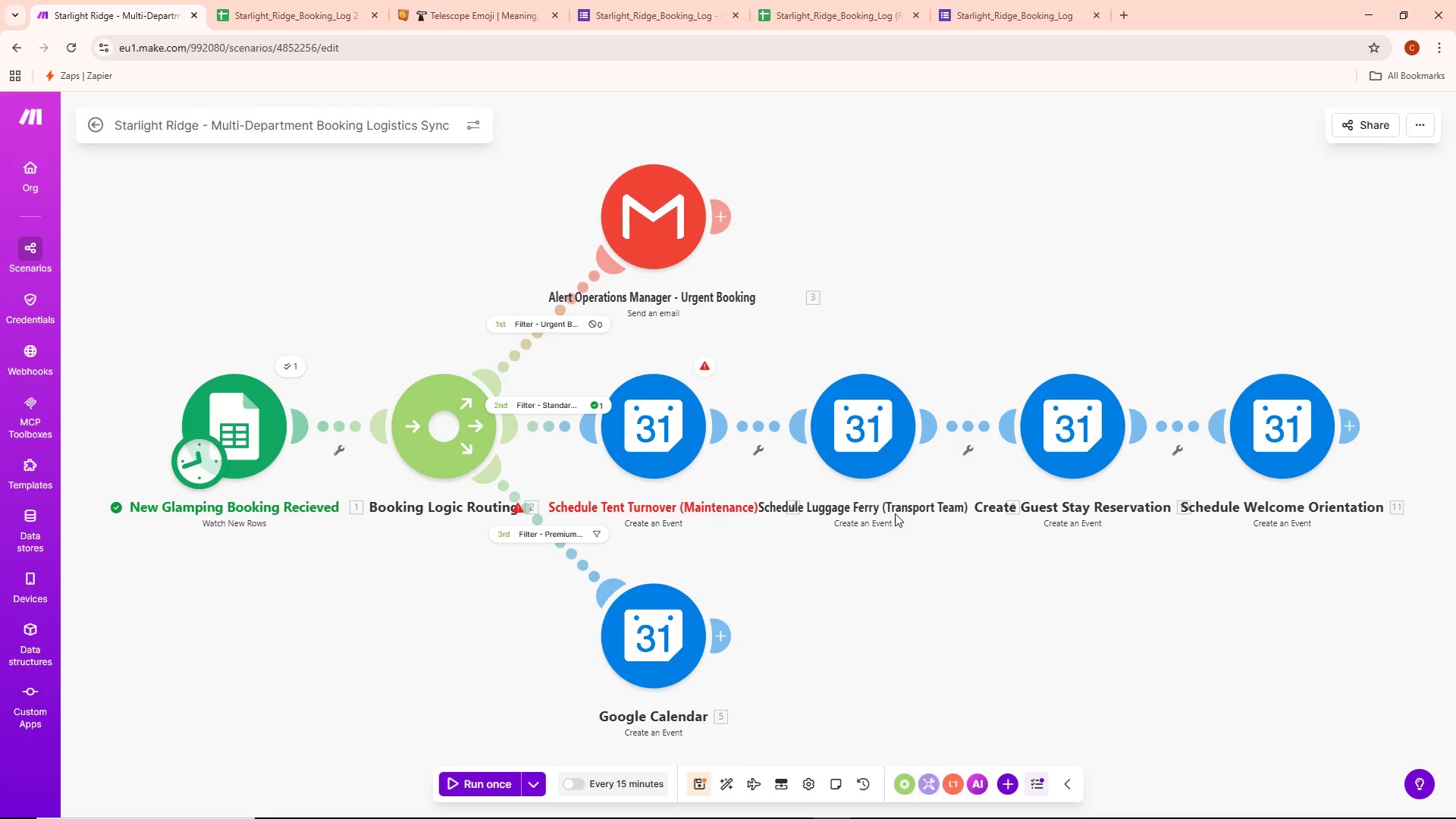 
left_click([883, 438])
 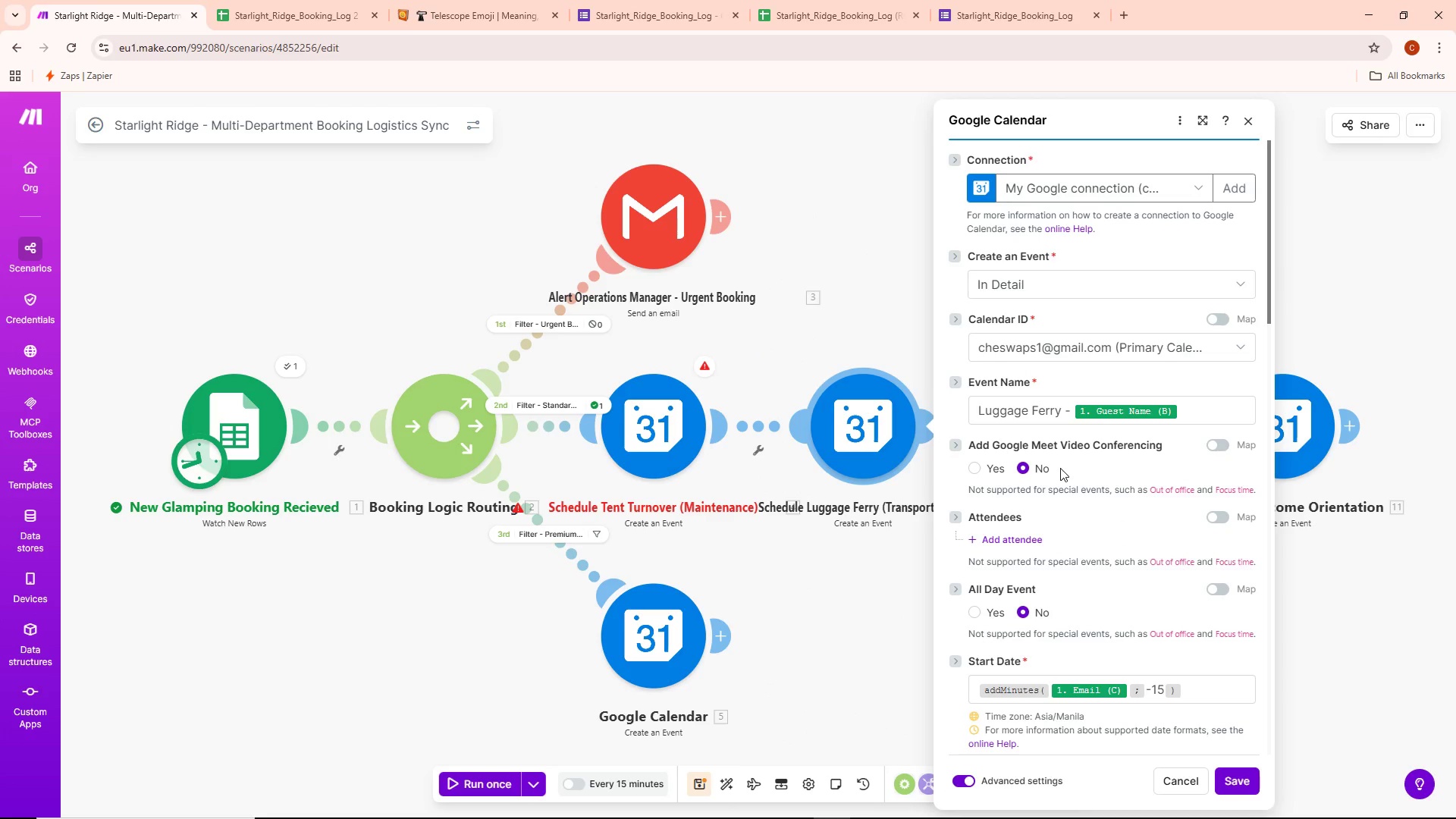 
scroll: coordinate [1061, 469], scroll_direction: down, amount: 3.0
 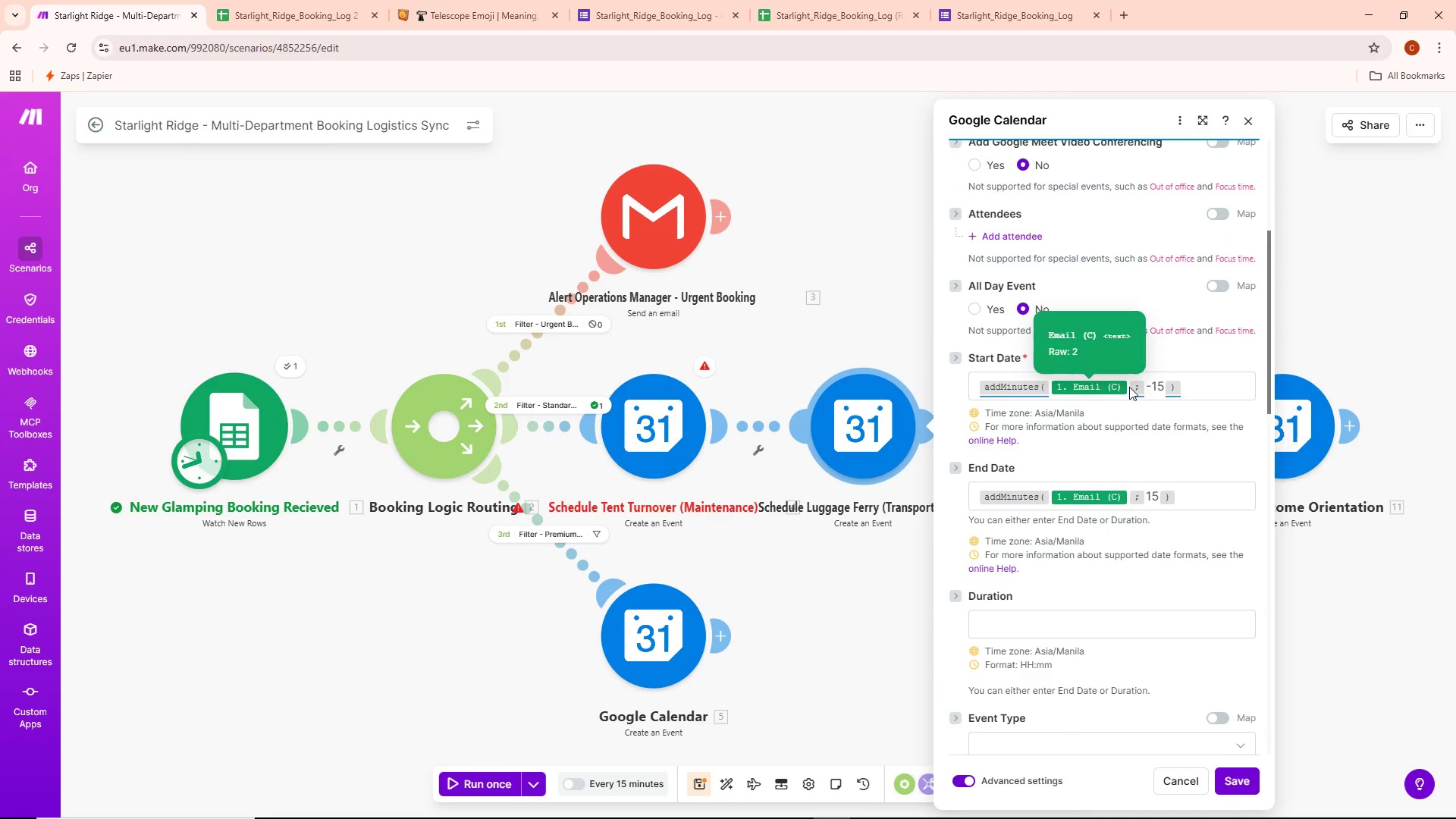 
left_click([1127, 385])
 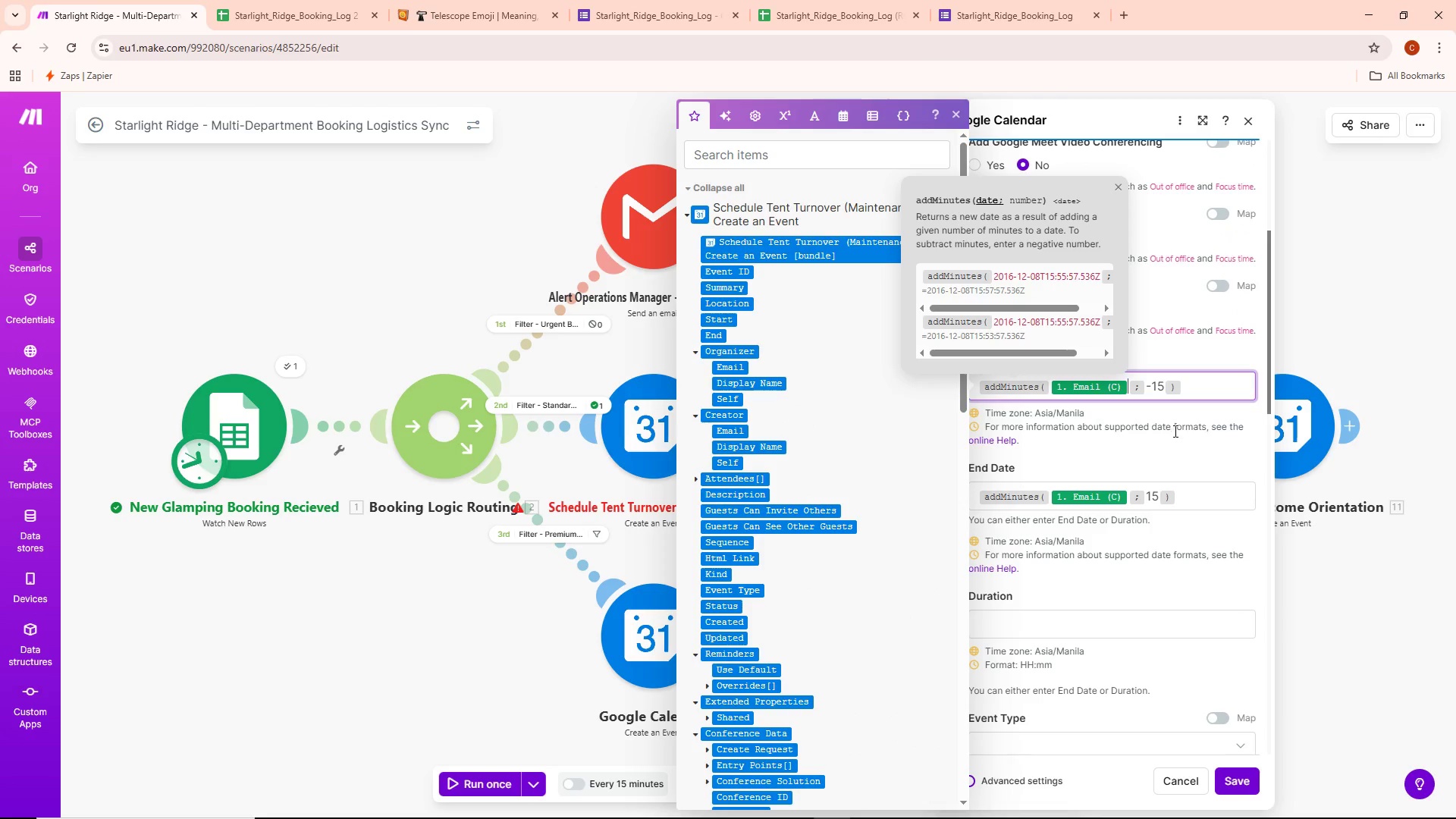 
key(Backspace)
 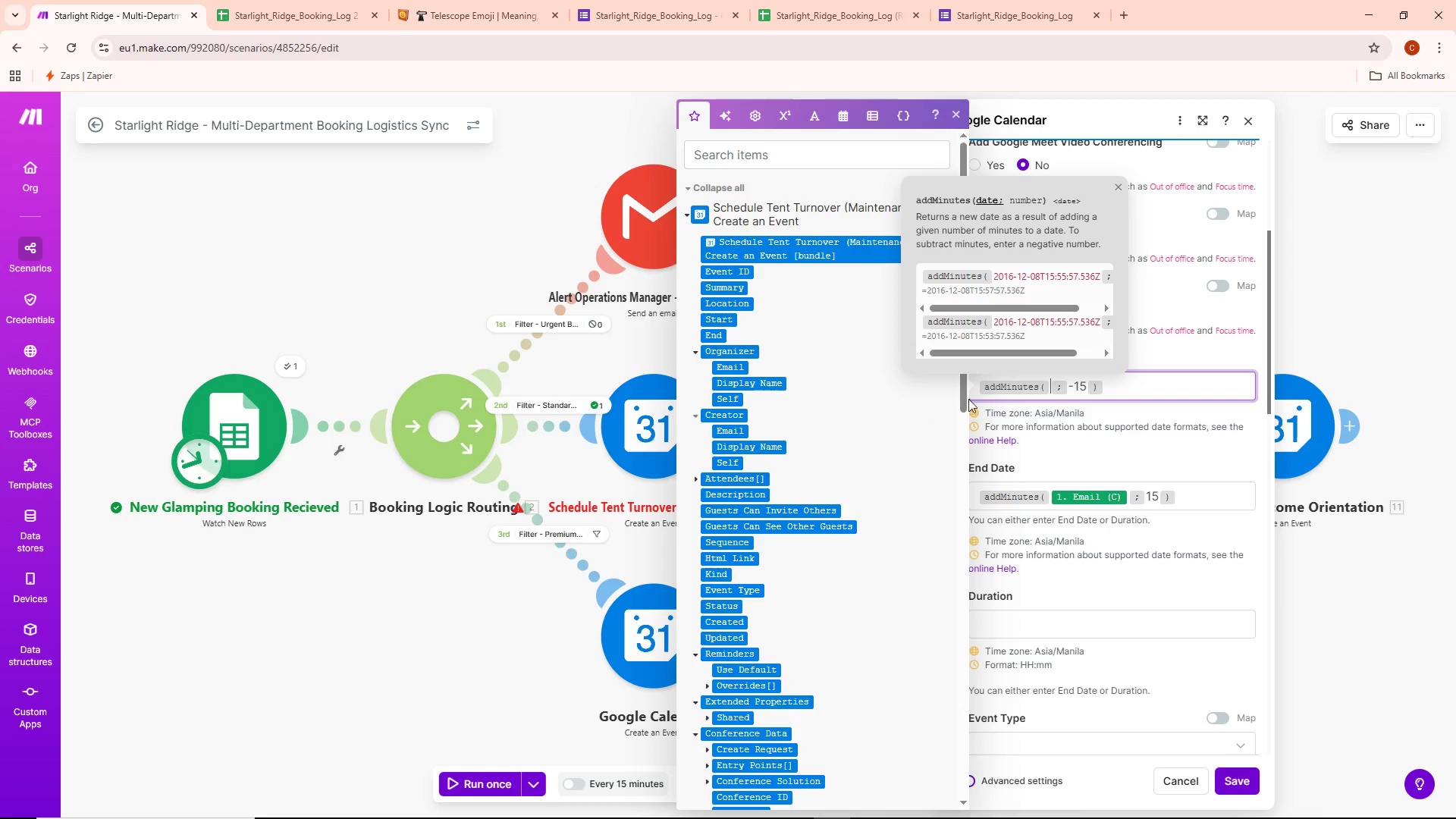 
scroll: coordinate [862, 558], scroll_direction: down, amount: 15.0
 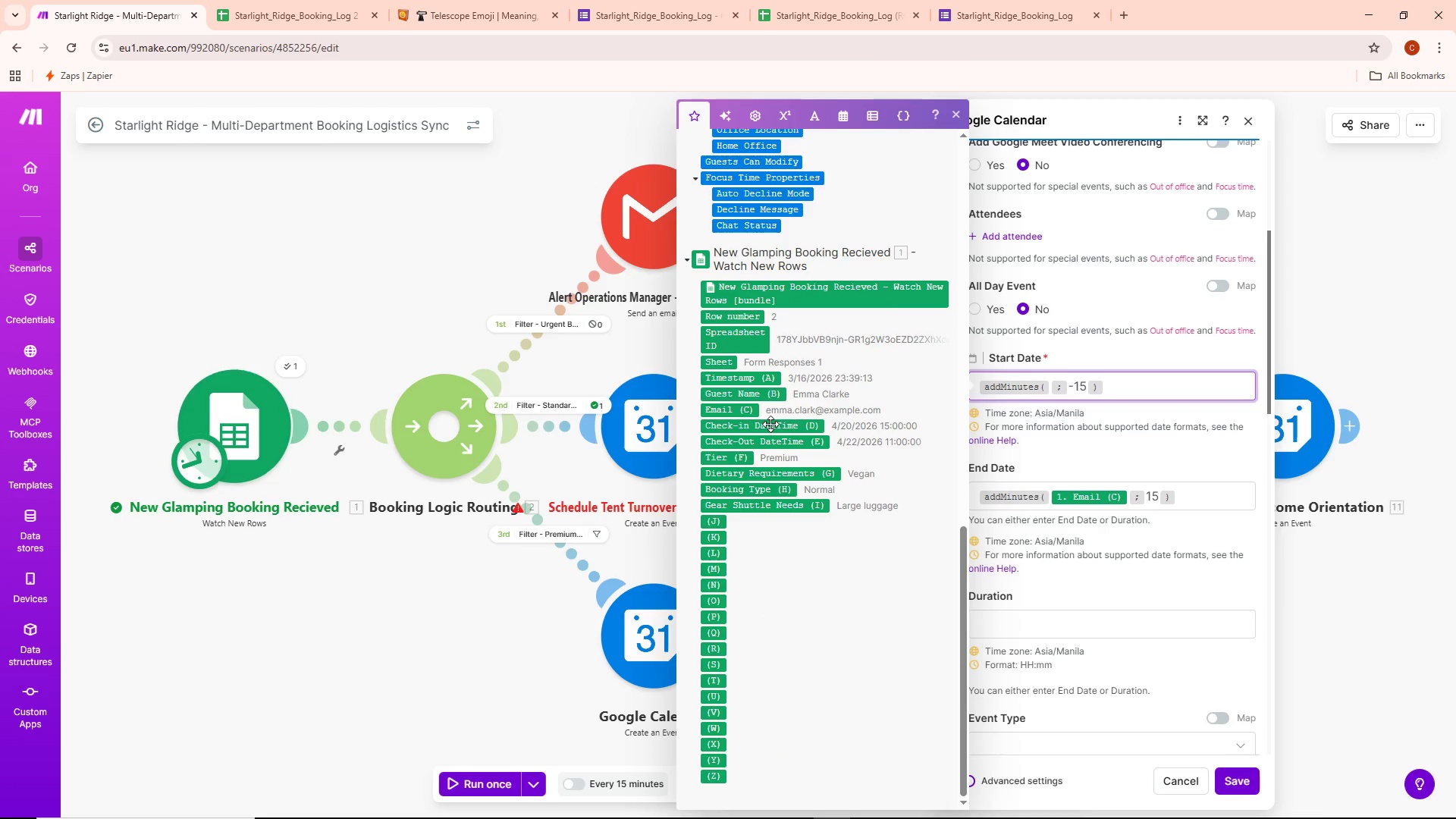 
left_click([770, 424])
 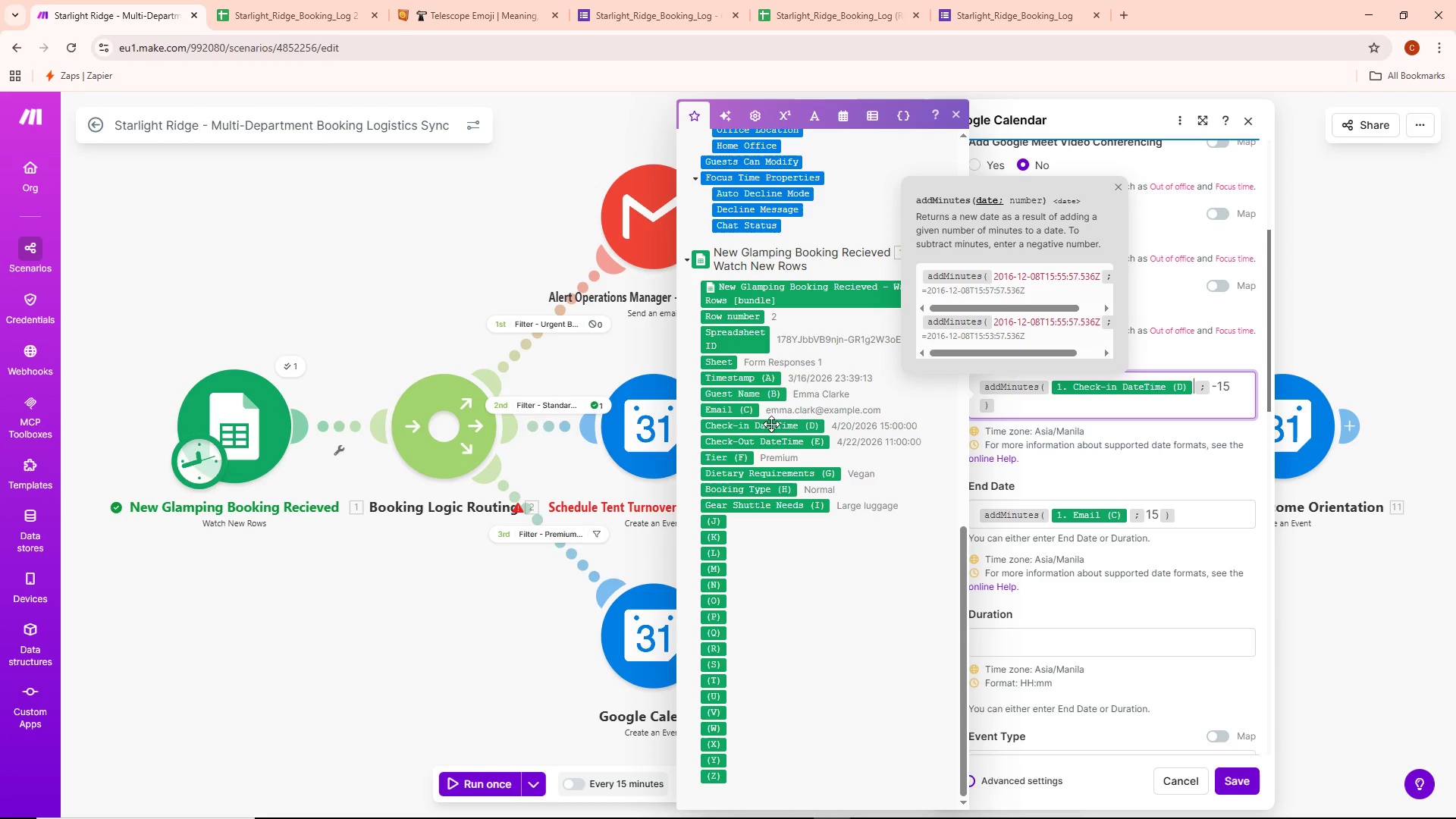 
wait(22.33)
 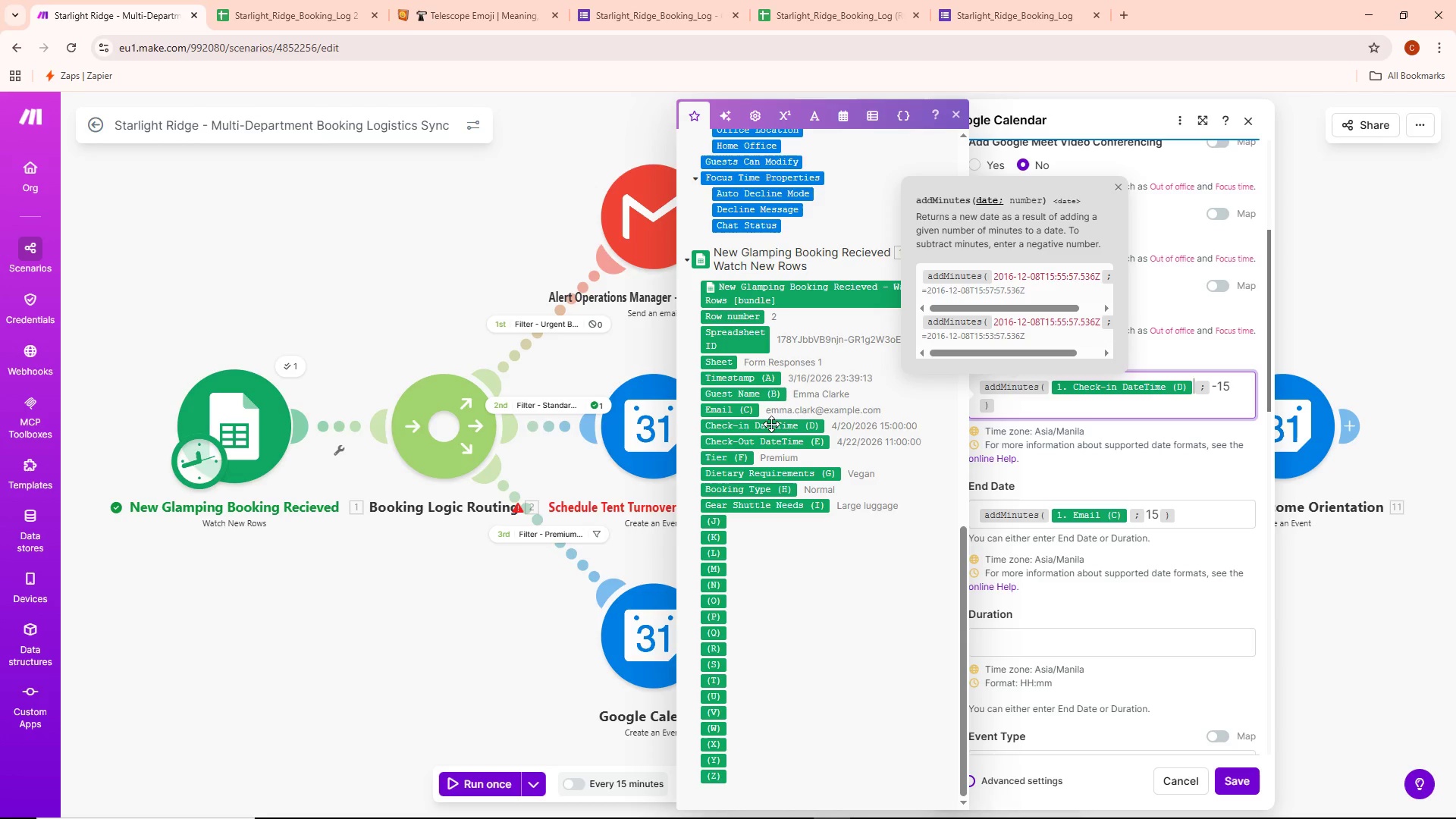 
double_click([617, 422])
 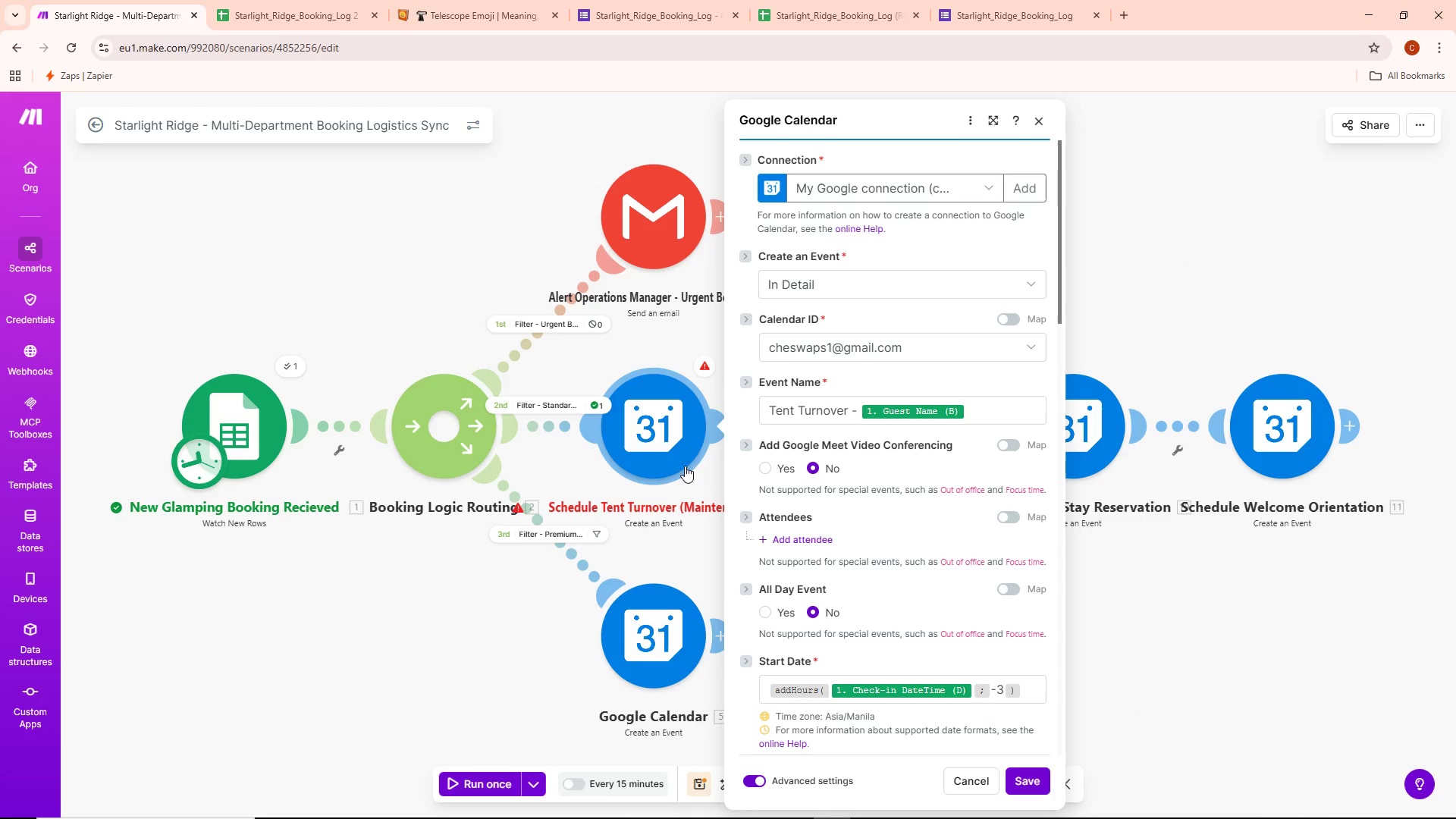 
scroll: coordinate [927, 494], scroll_direction: down, amount: 1.0
 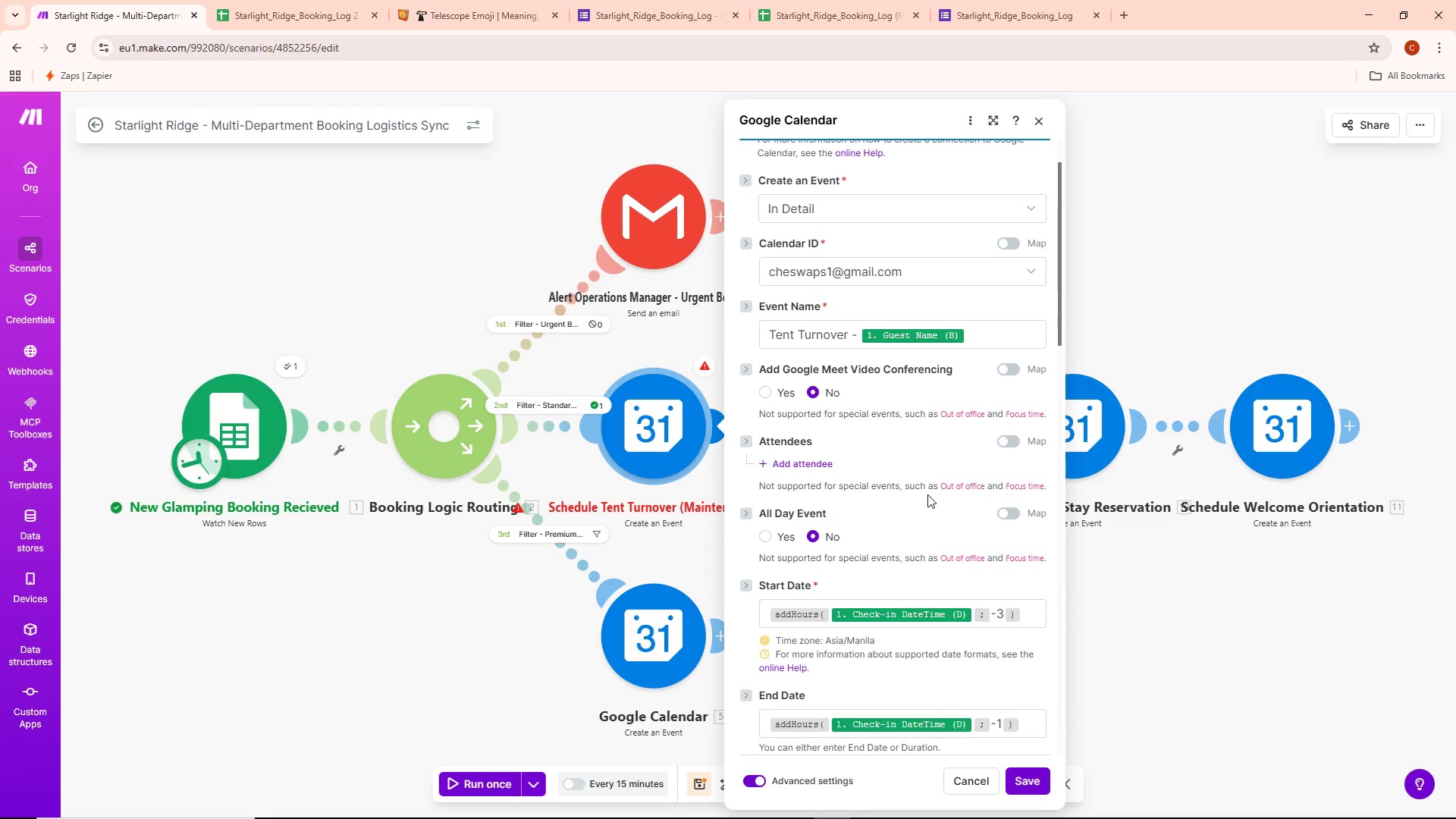 
wait(6.52)
 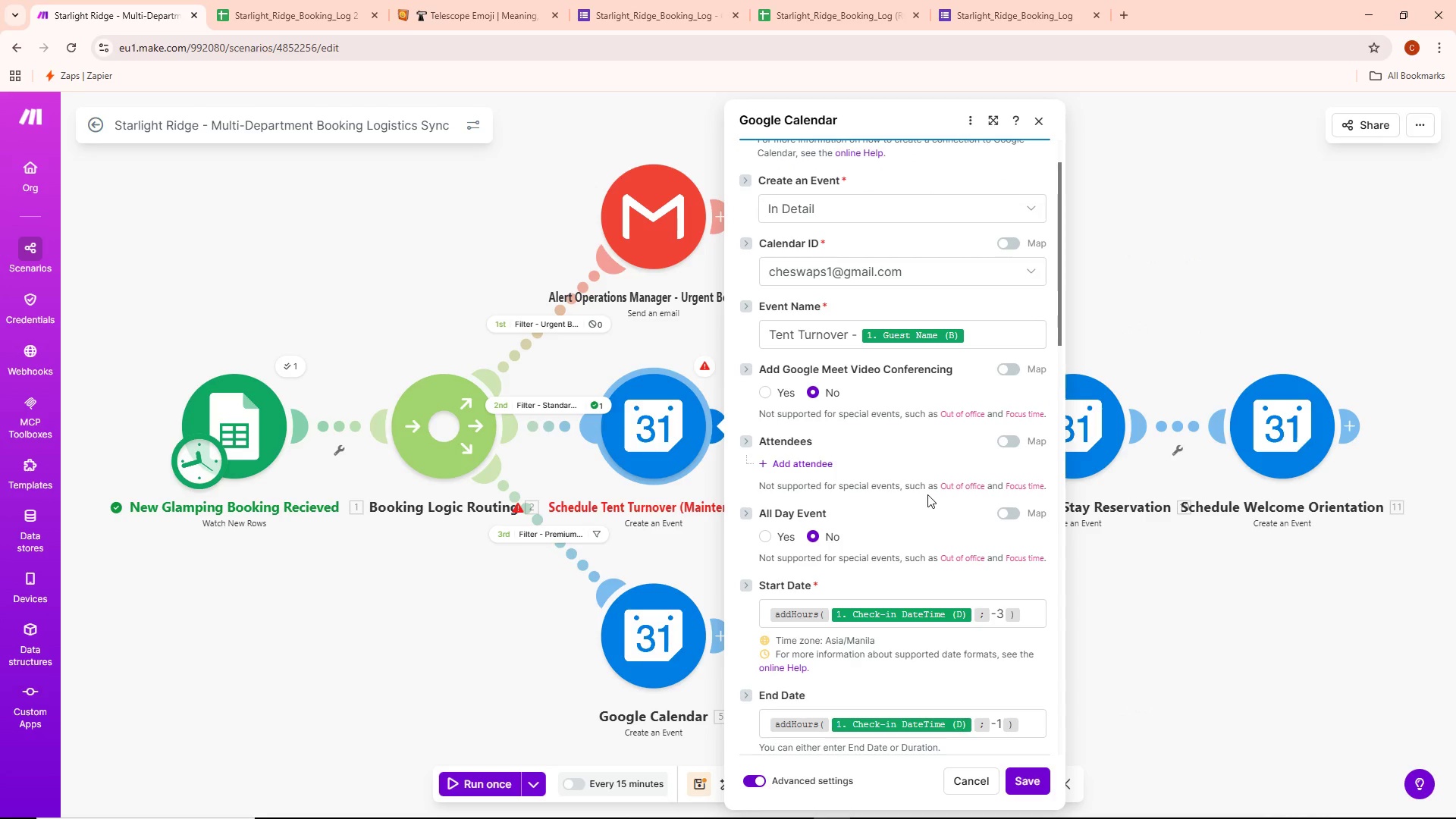 
left_click([1084, 569])
 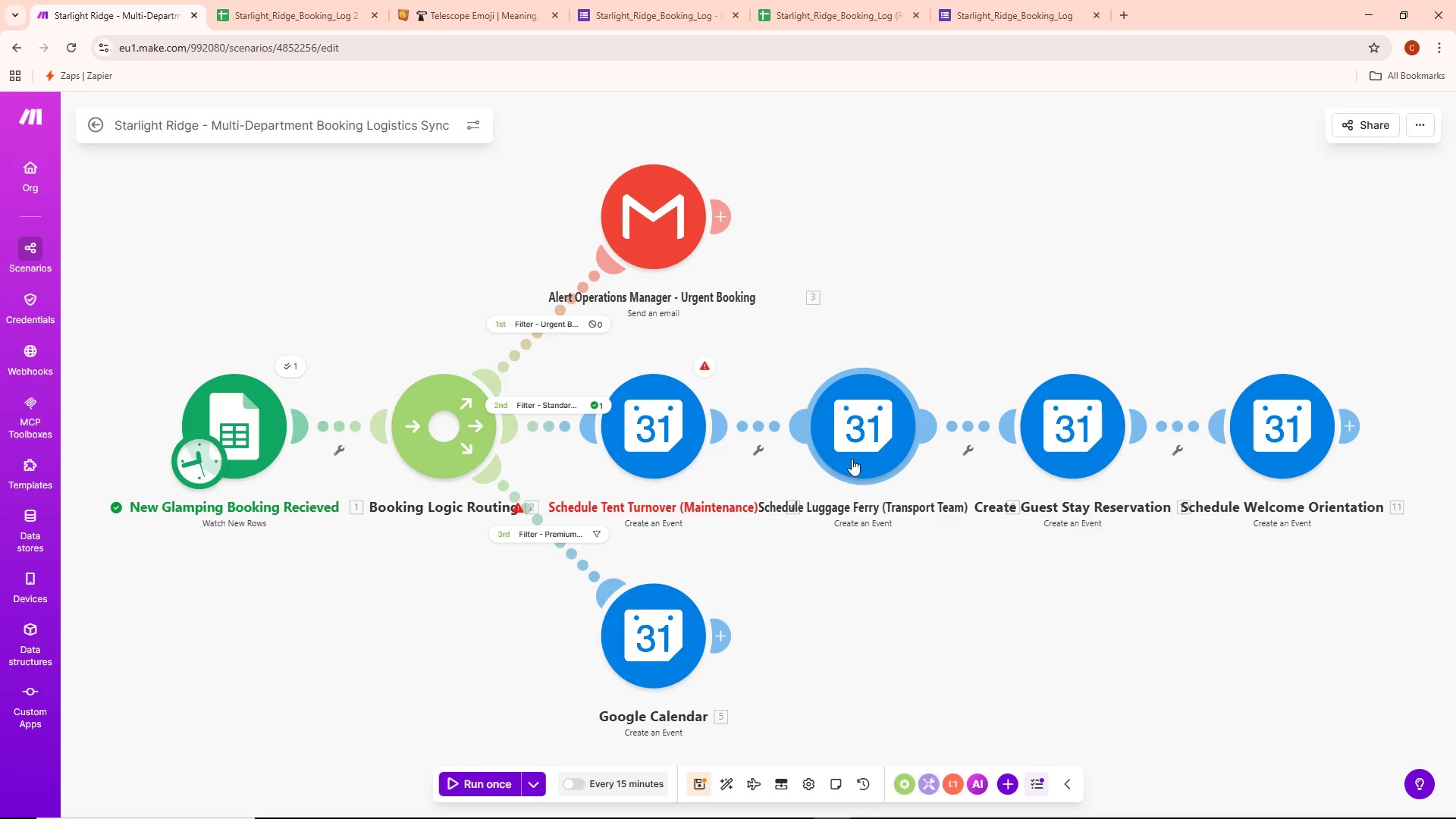 
left_click_drag(start_coordinate=[855, 457], to_coordinate=[863, 405])
 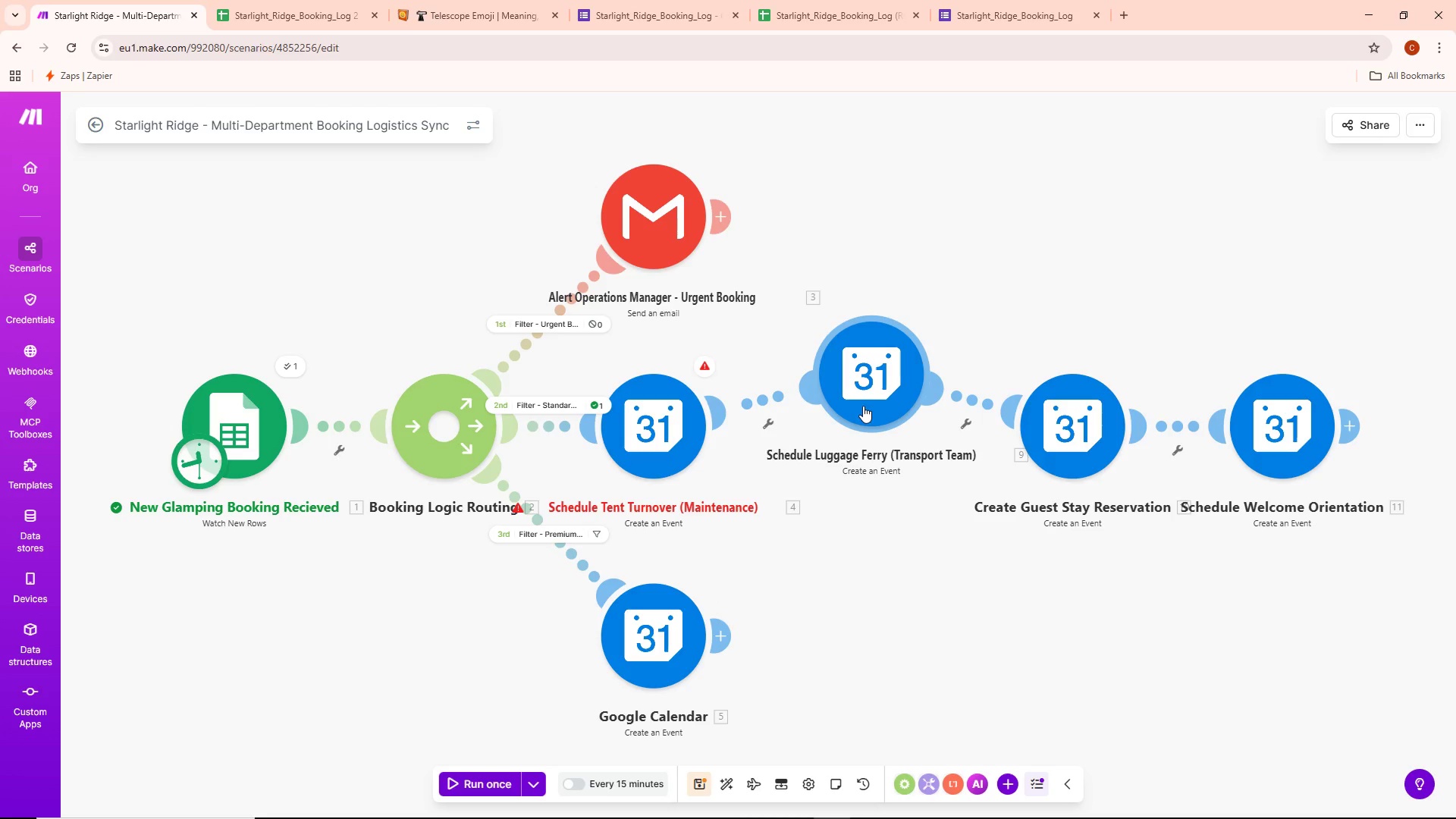 
double_click([863, 406])
 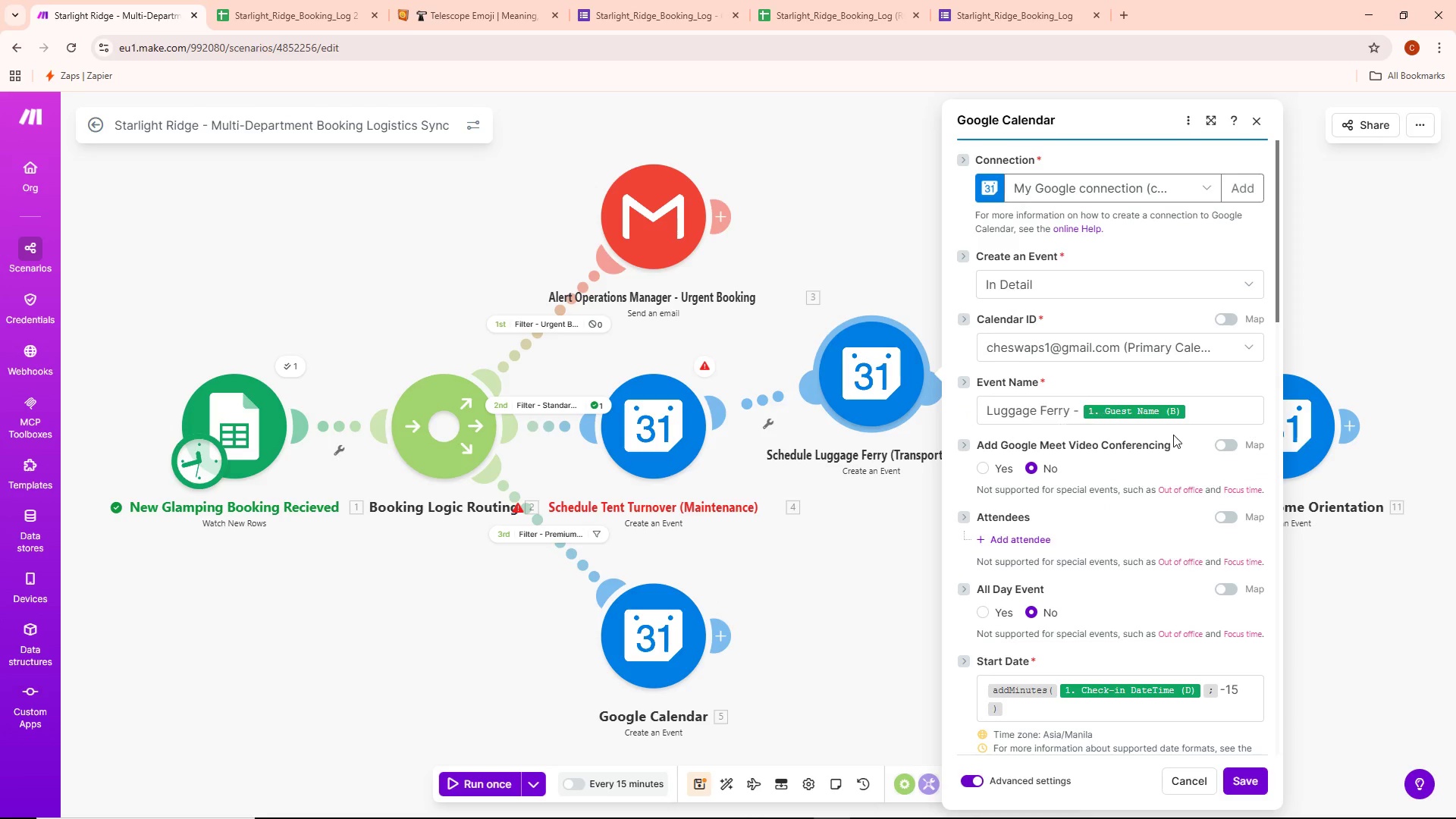 
scroll: coordinate [1120, 527], scroll_direction: down, amount: 2.0
 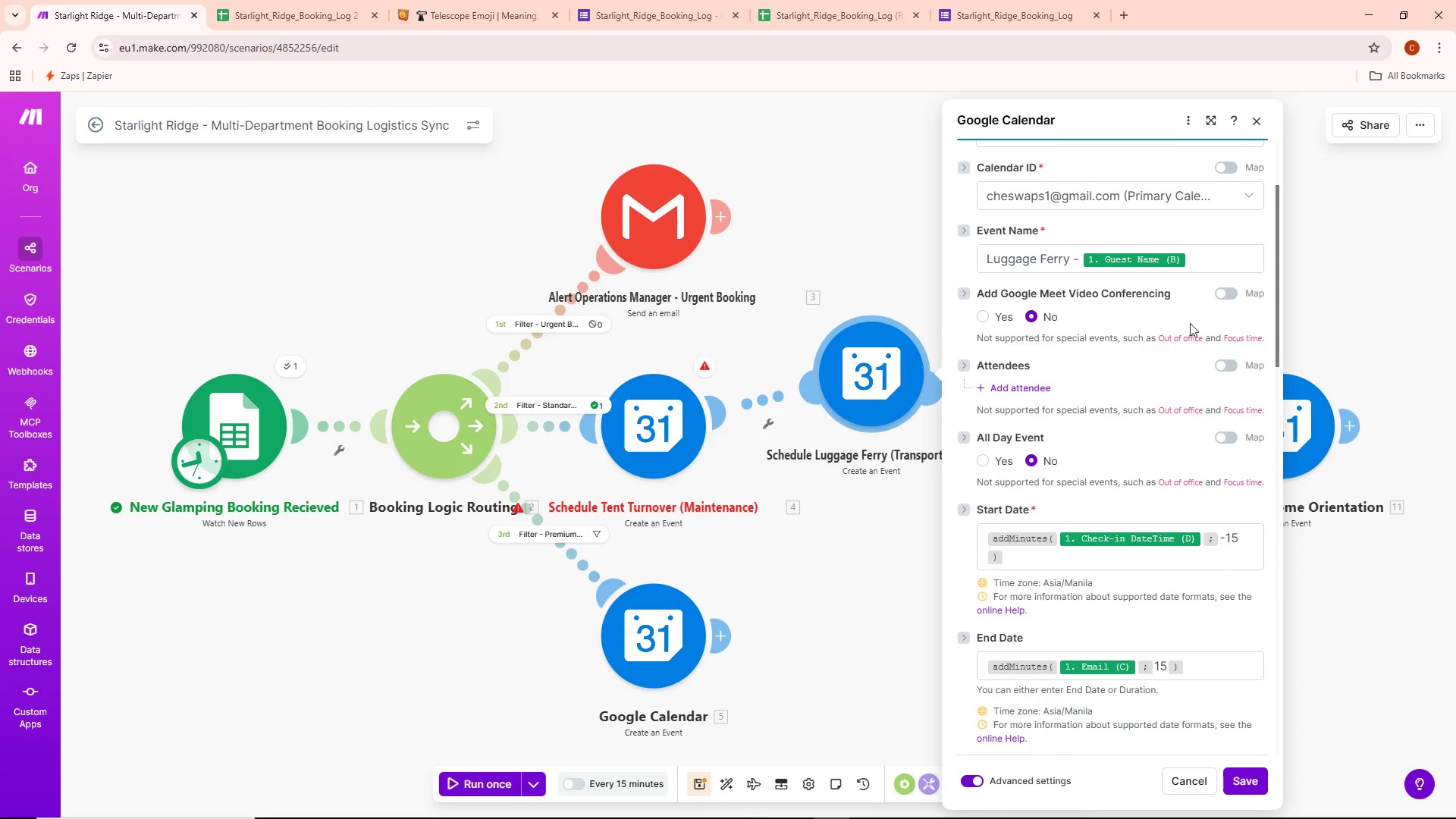 
mouse_move([1200, 545])
 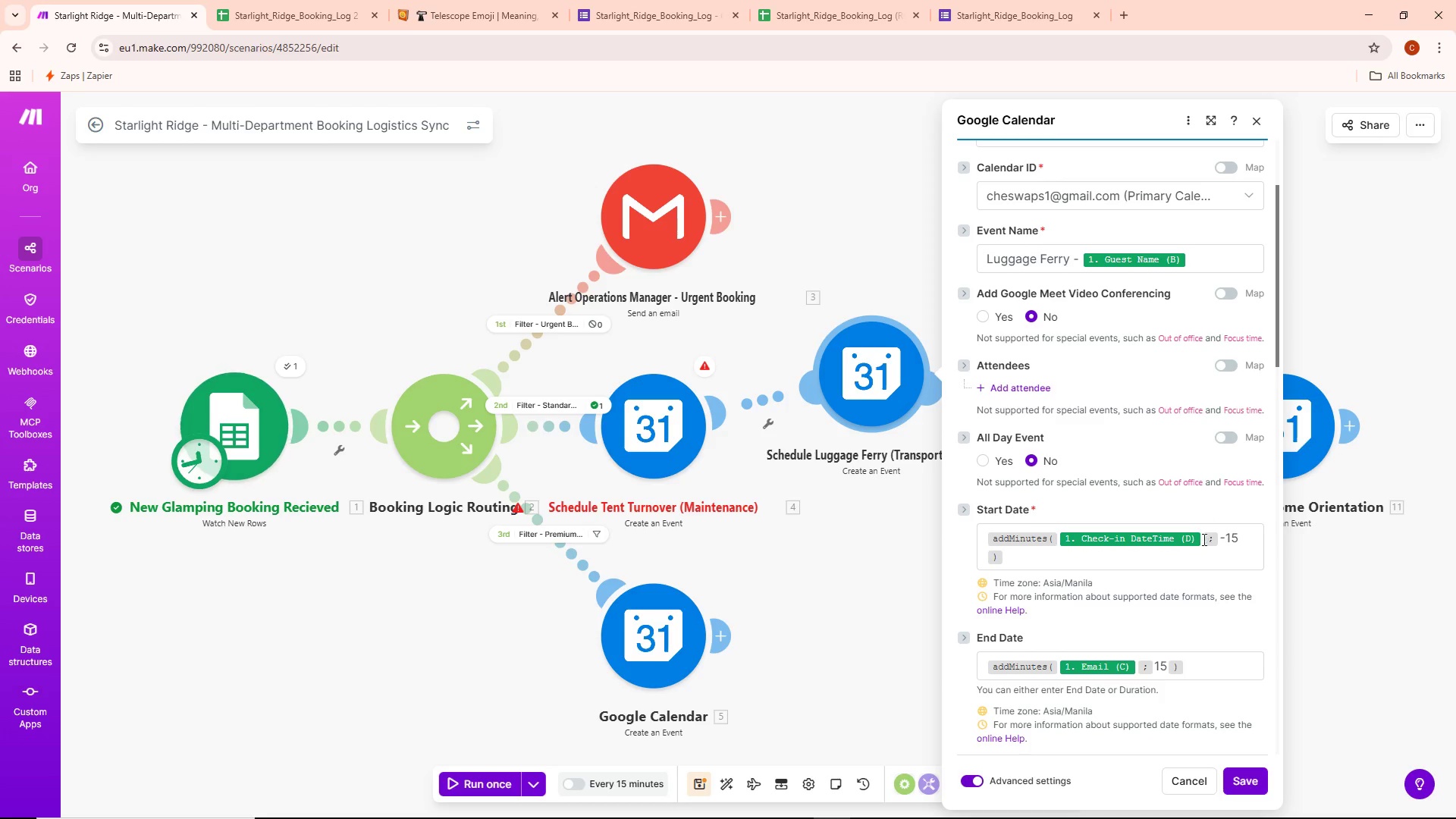 
left_click([1203, 539])
 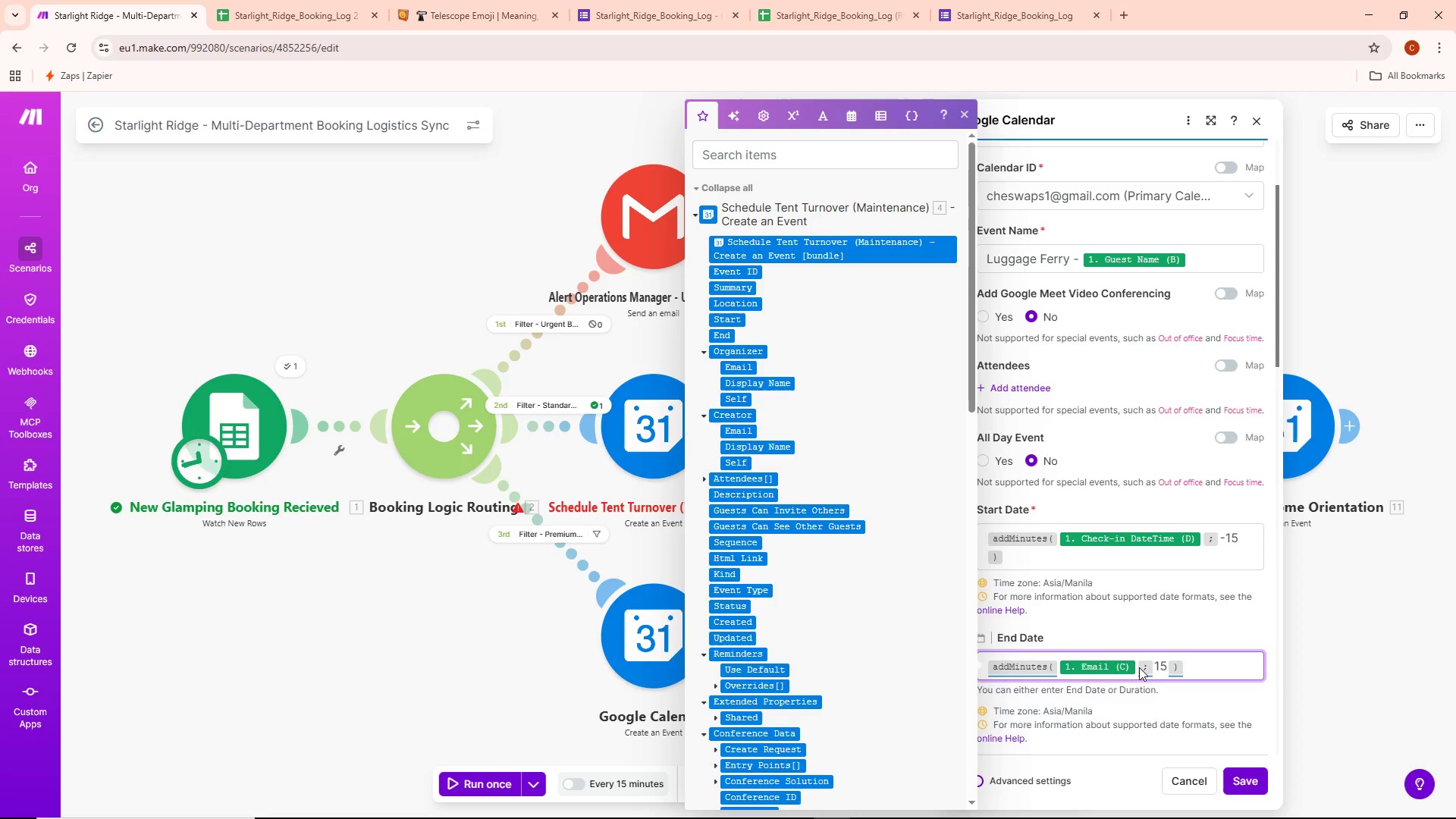 
wait(5.56)
 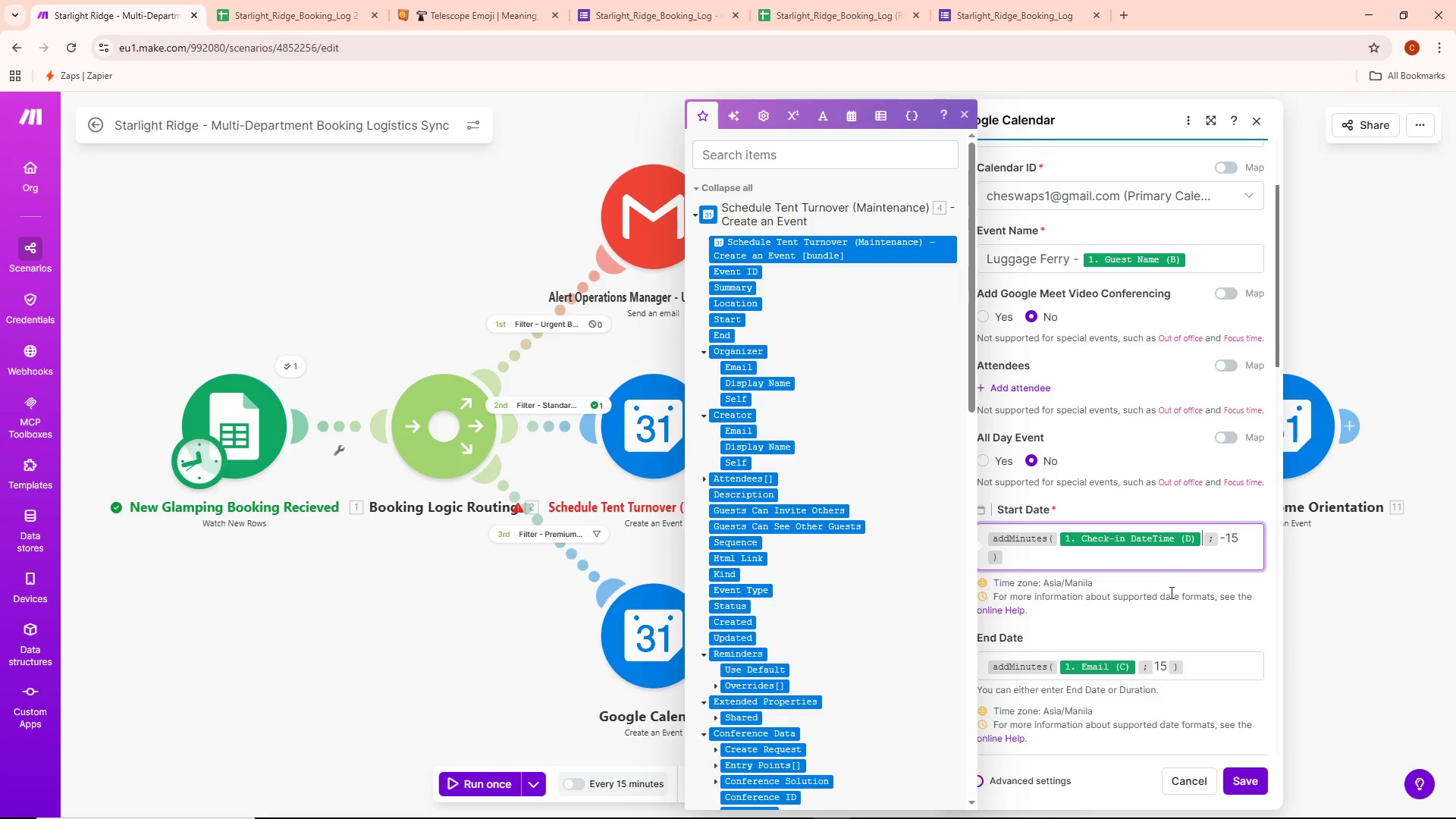 
double_click([1139, 664])
 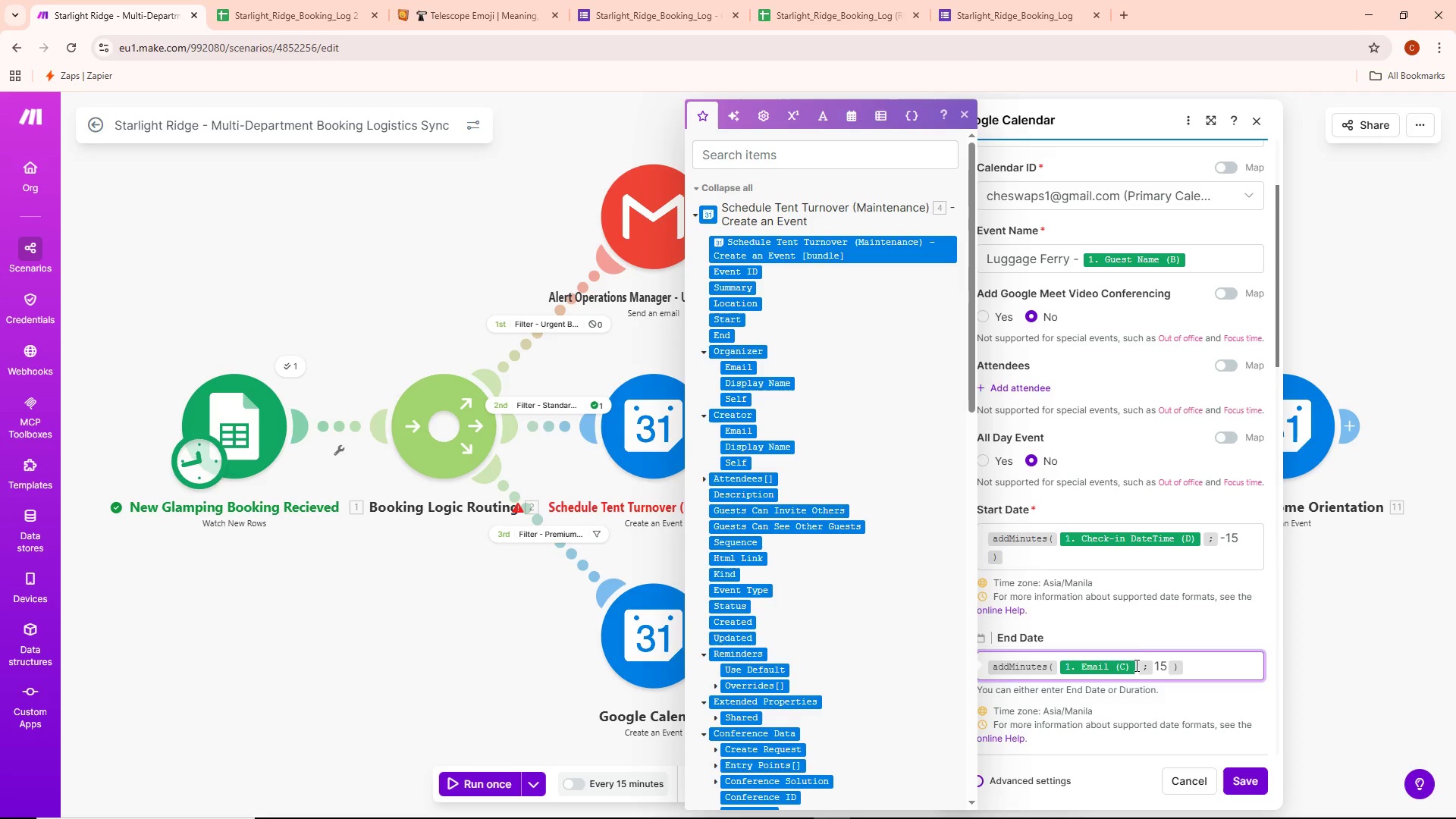 
triple_click([1135, 665])
 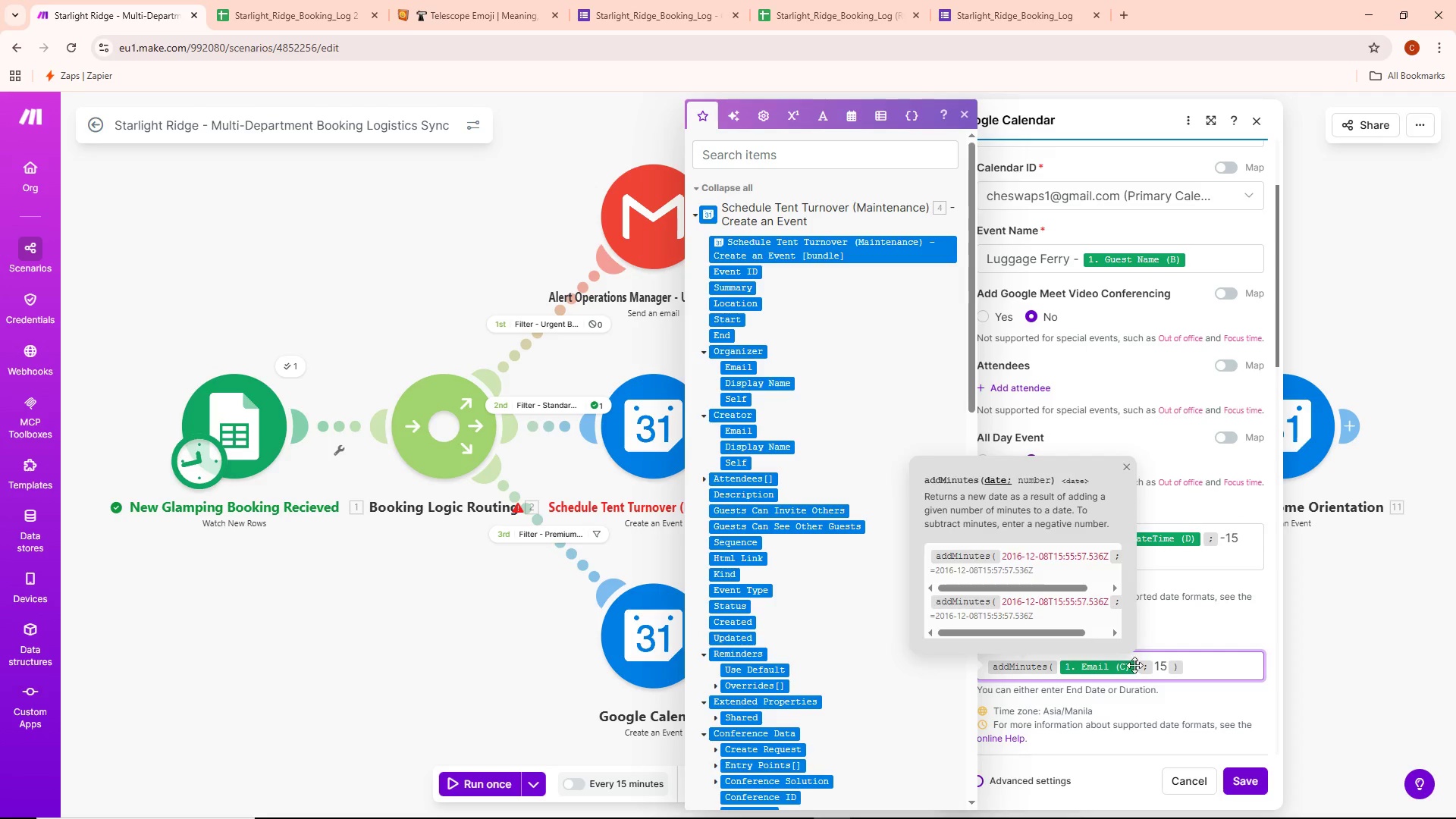 
key(Backspace)
 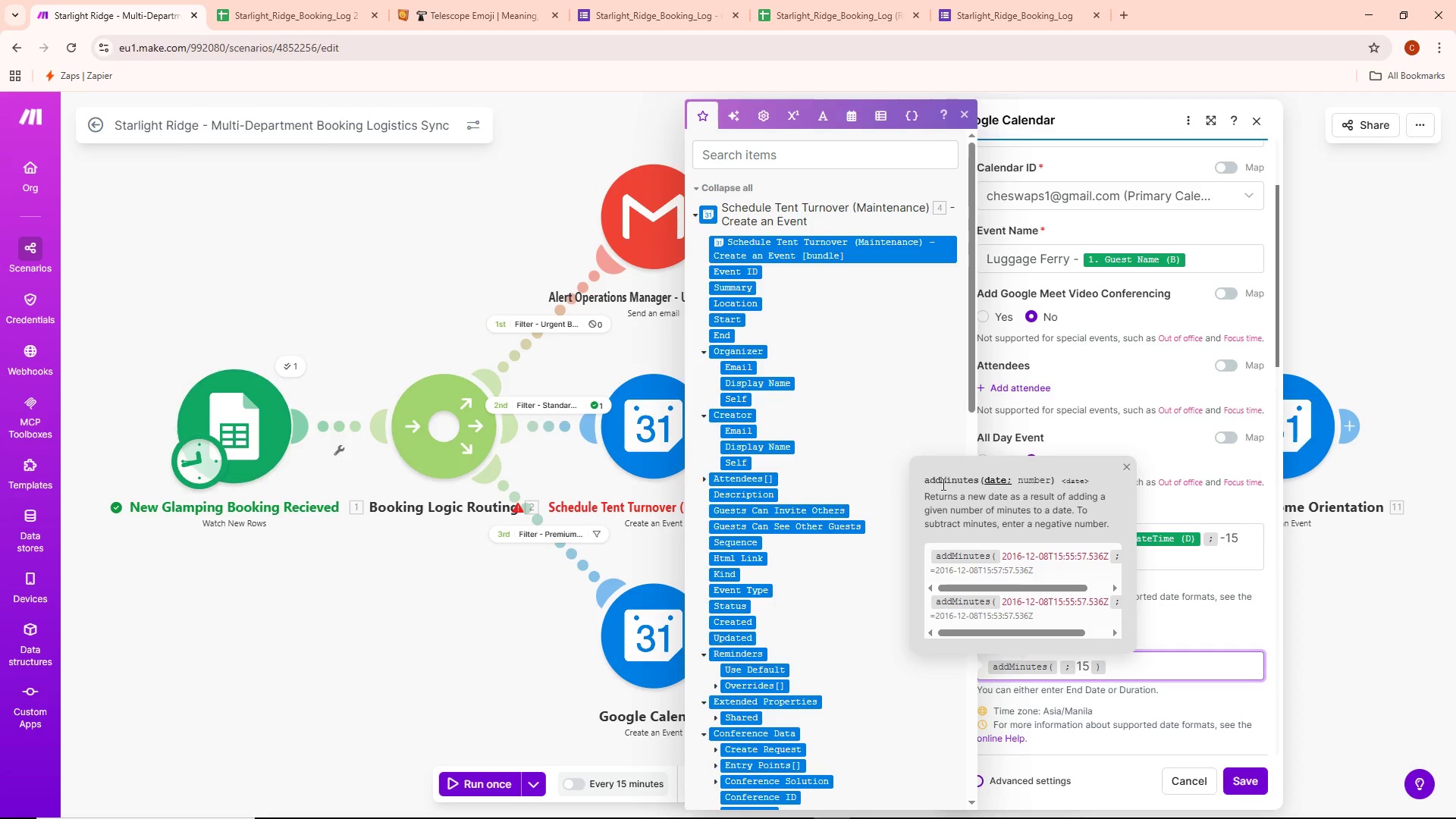 
scroll: coordinate [813, 511], scroll_direction: down, amount: 14.0
 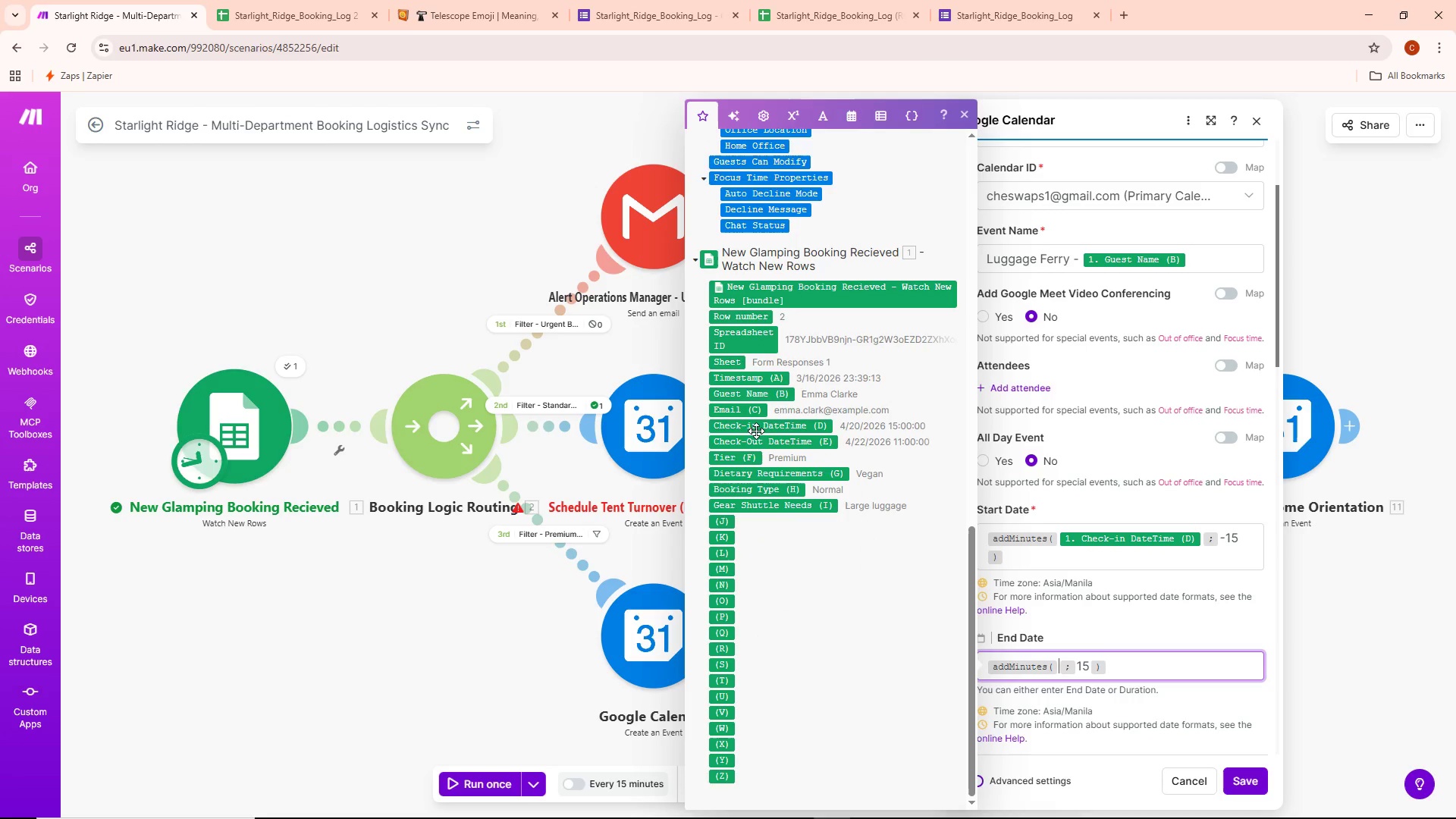 
left_click([759, 428])
 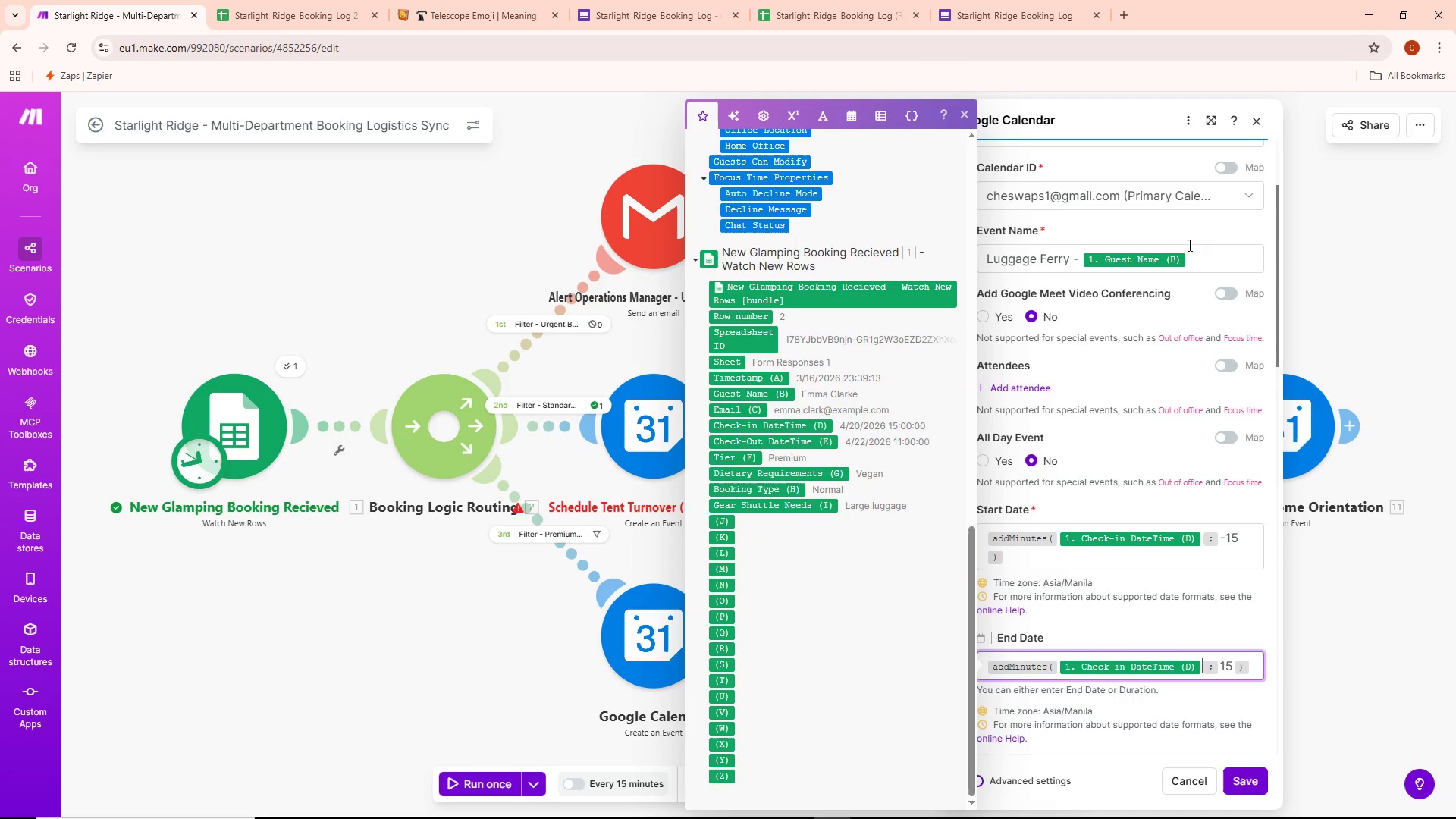 
left_click([1186, 259])
 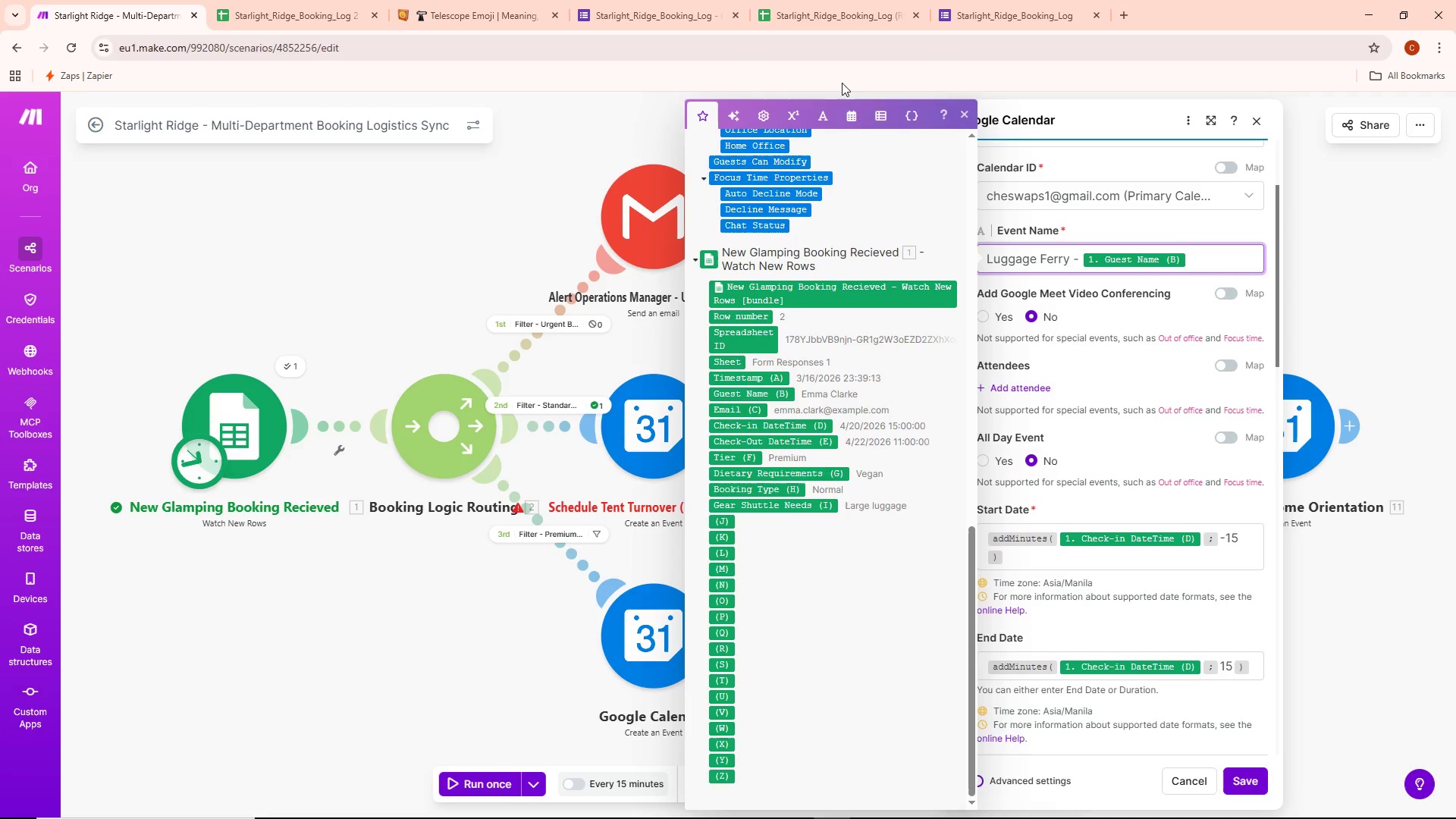 
scroll: coordinate [1156, 570], scroll_direction: down, amount: 3.0
 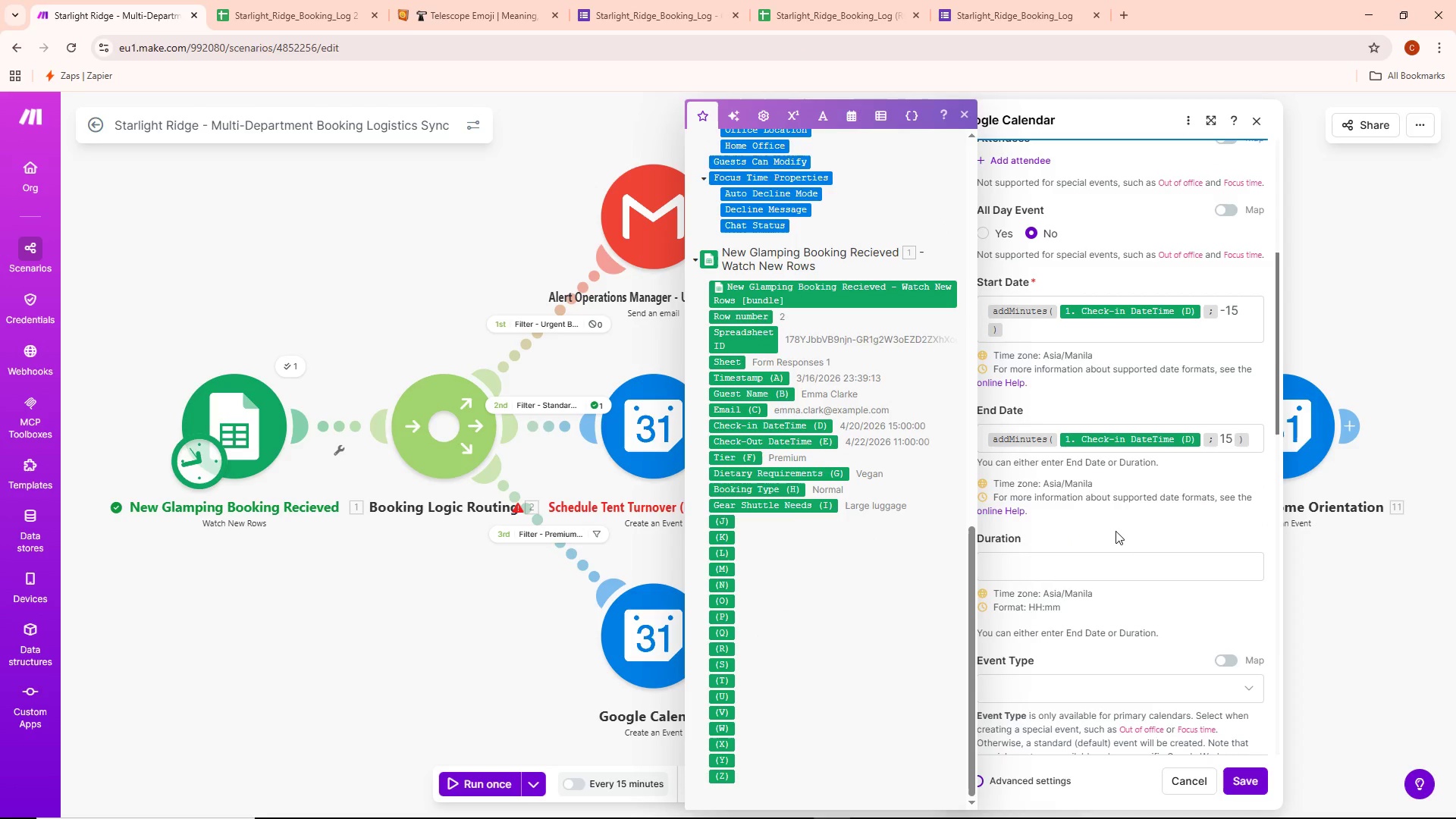 
left_click([1116, 531])
 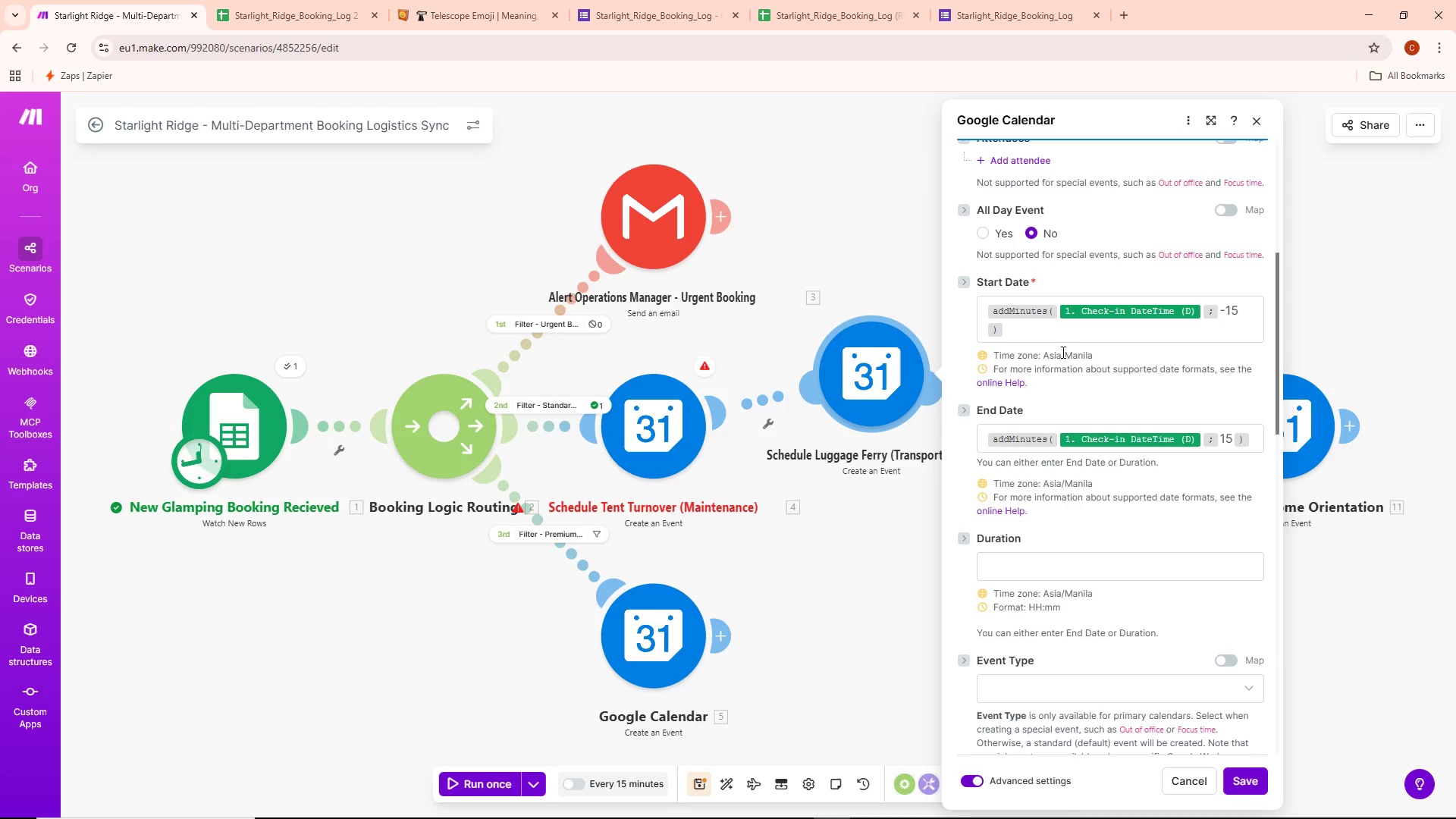 
wait(11.59)
 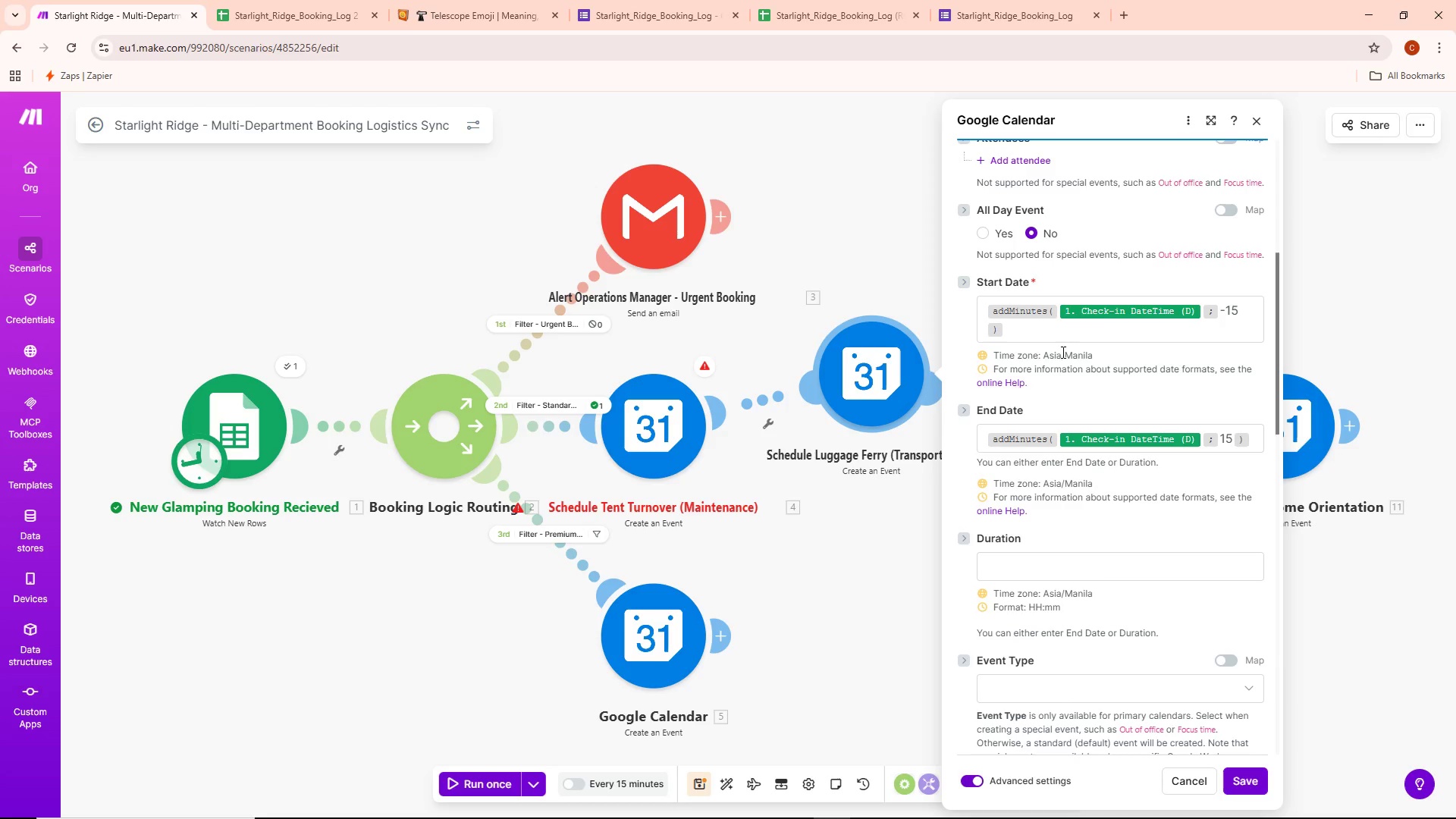 
left_click([1222, 438])
 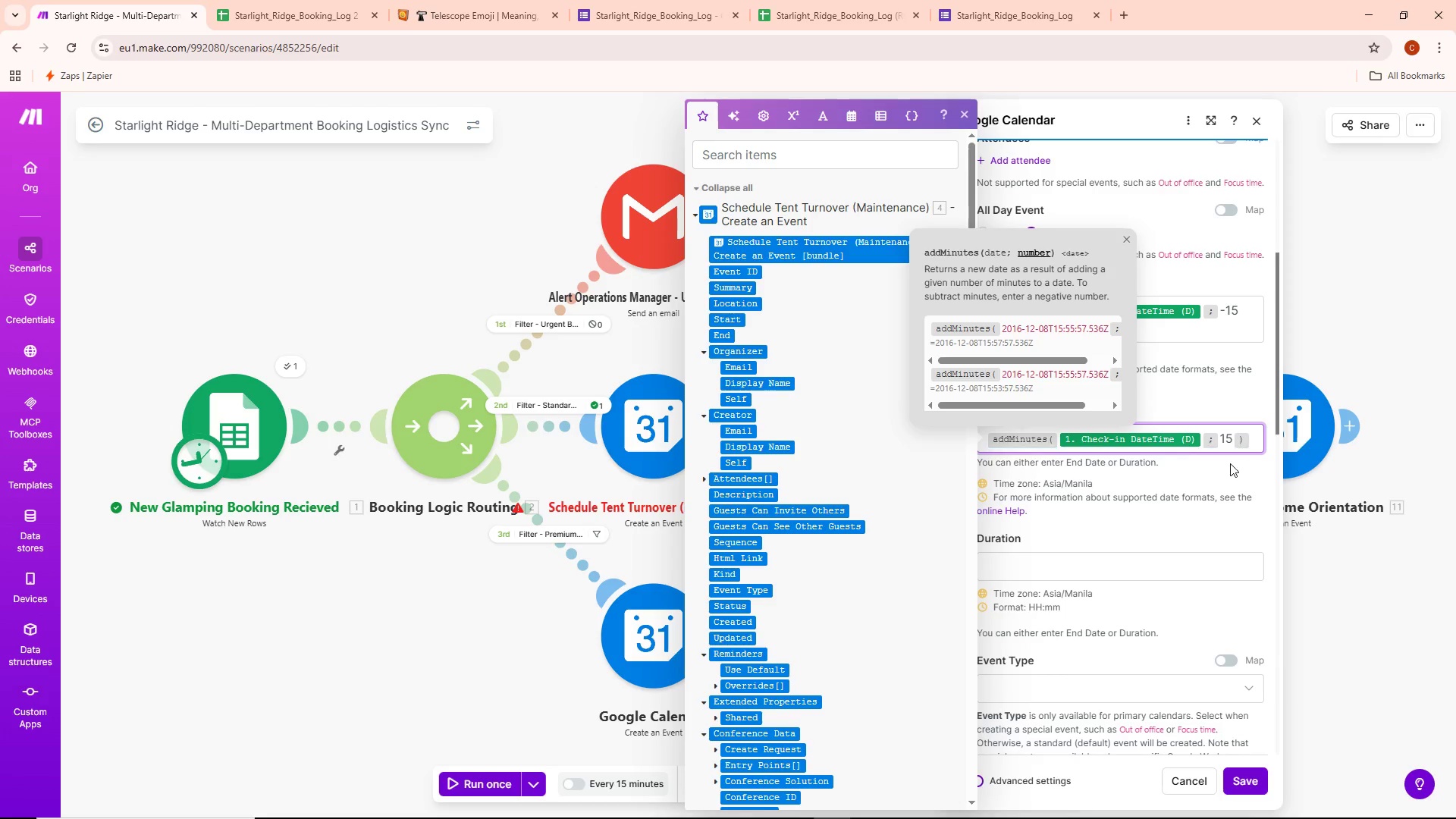 
left_click([1209, 479])
 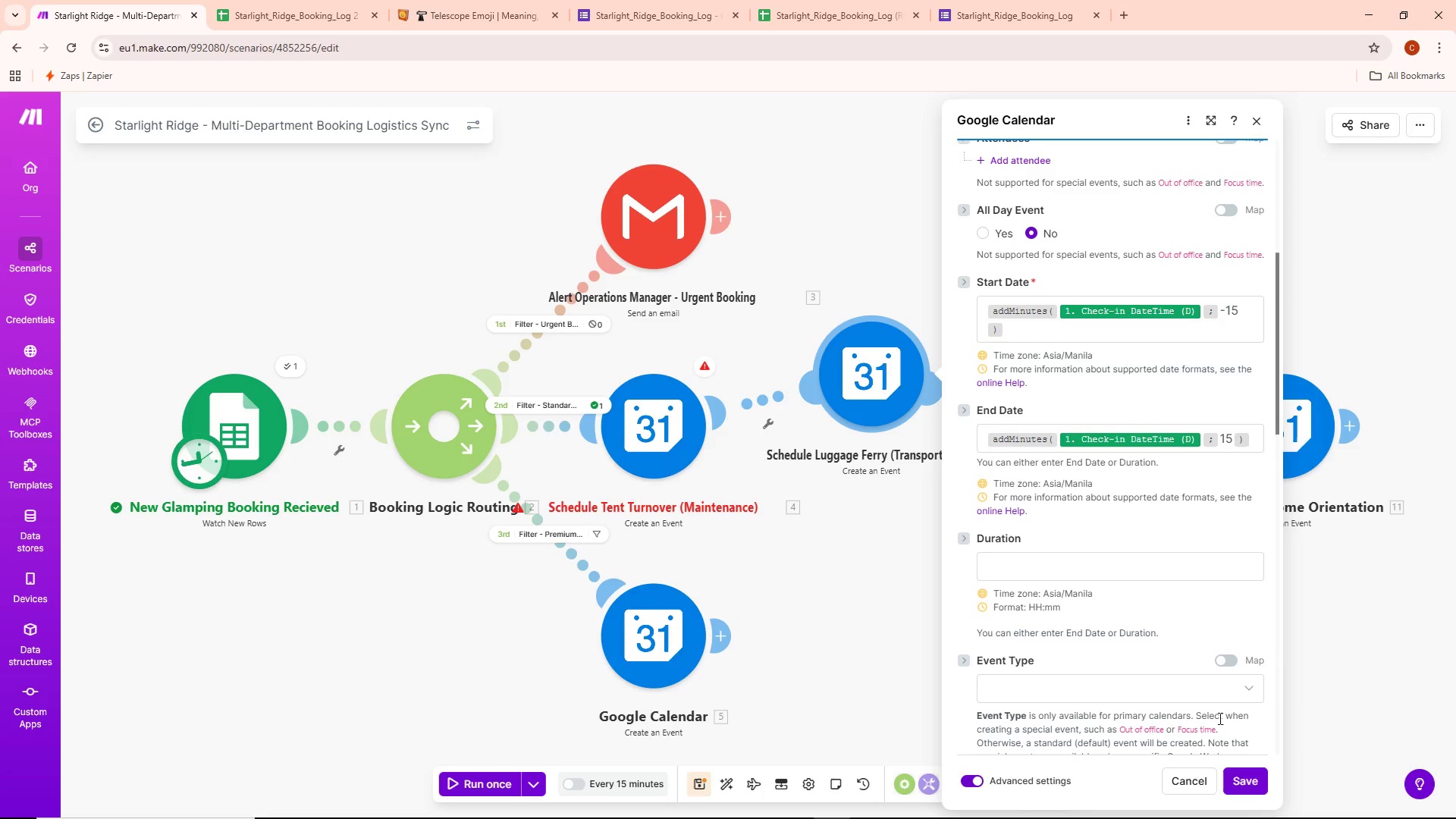 
left_click([1258, 788])
 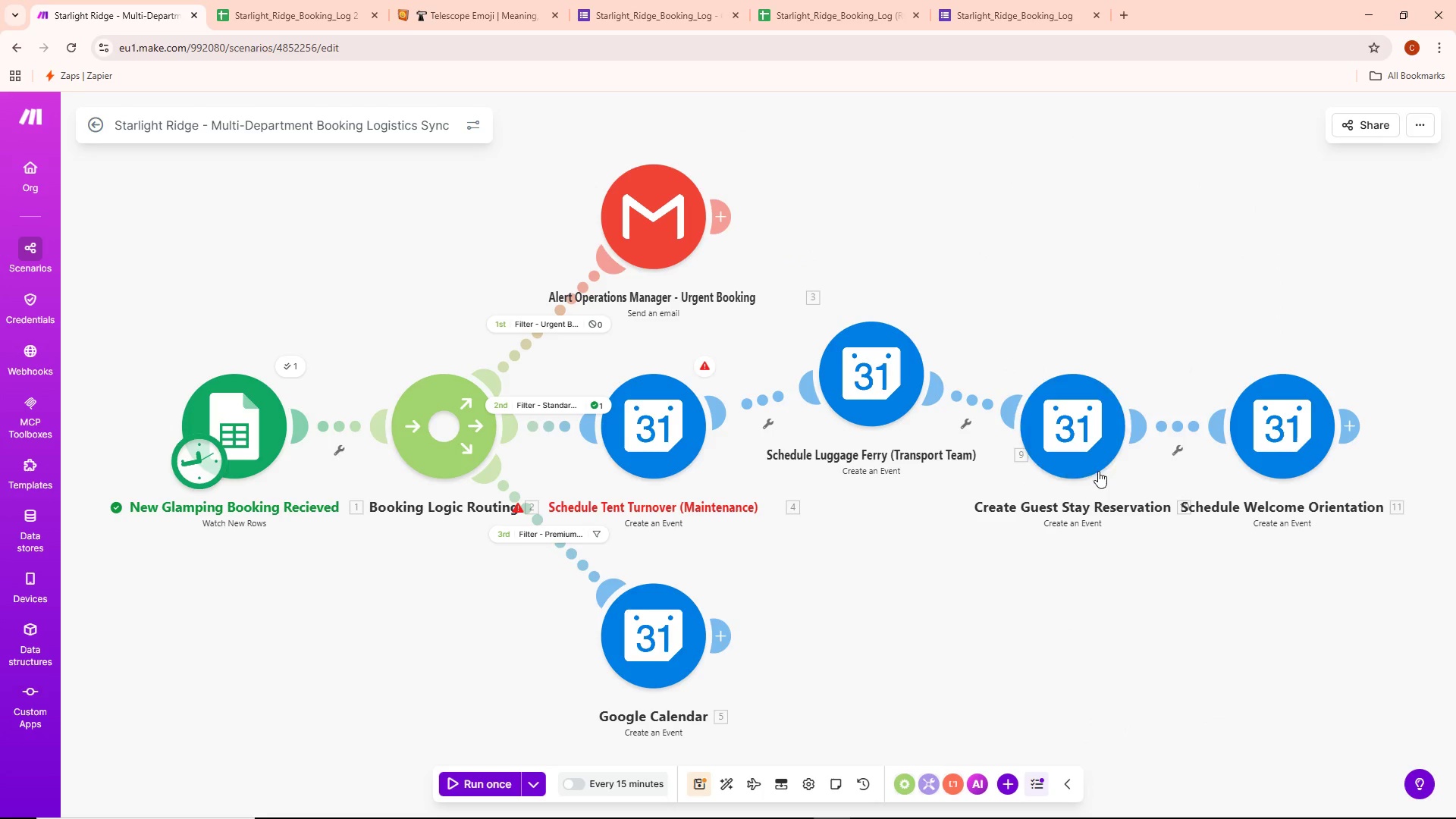 
double_click([1086, 438])
 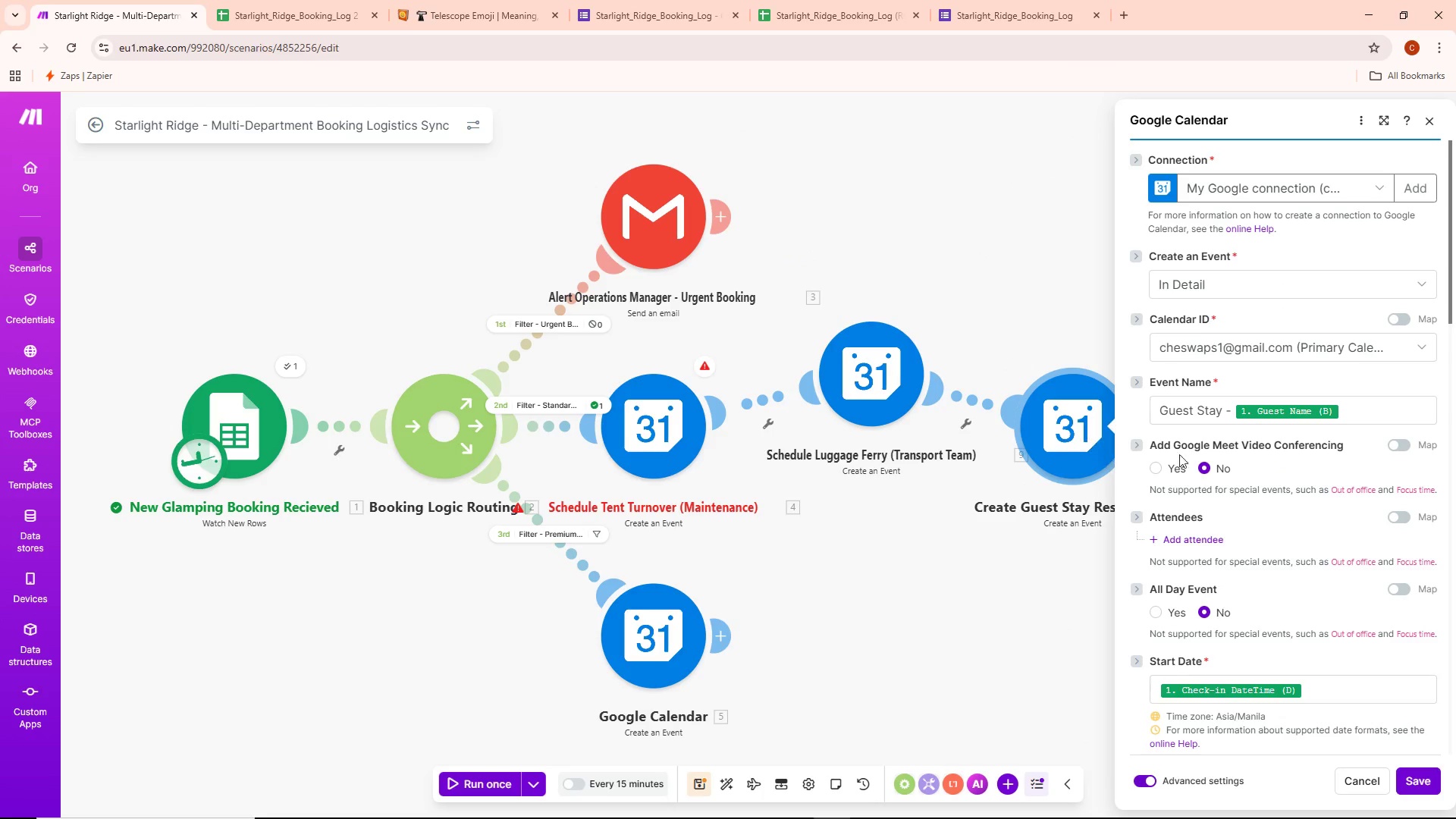 
scroll: coordinate [1260, 463], scroll_direction: down, amount: 4.0
 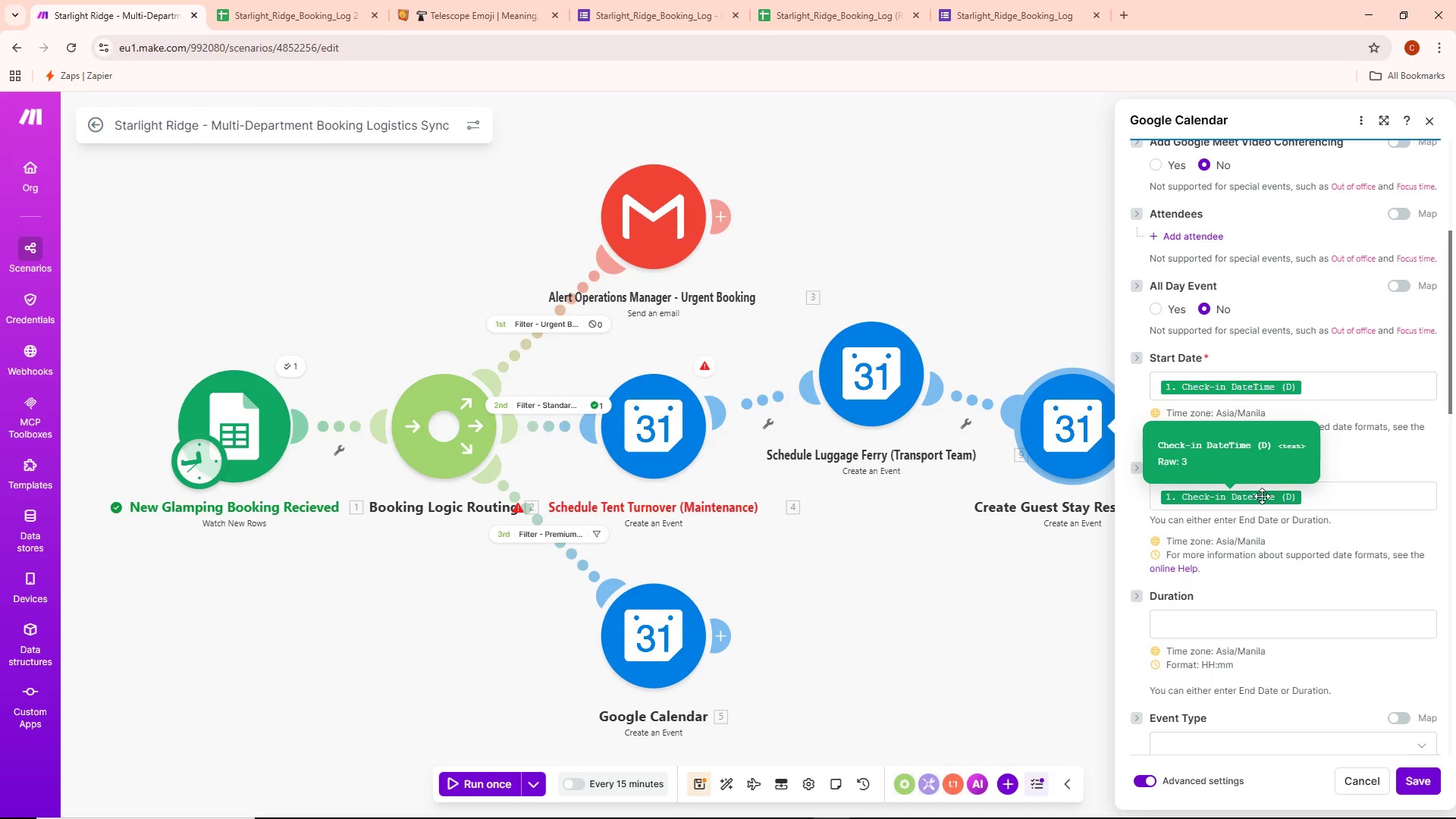 
wait(28.33)
 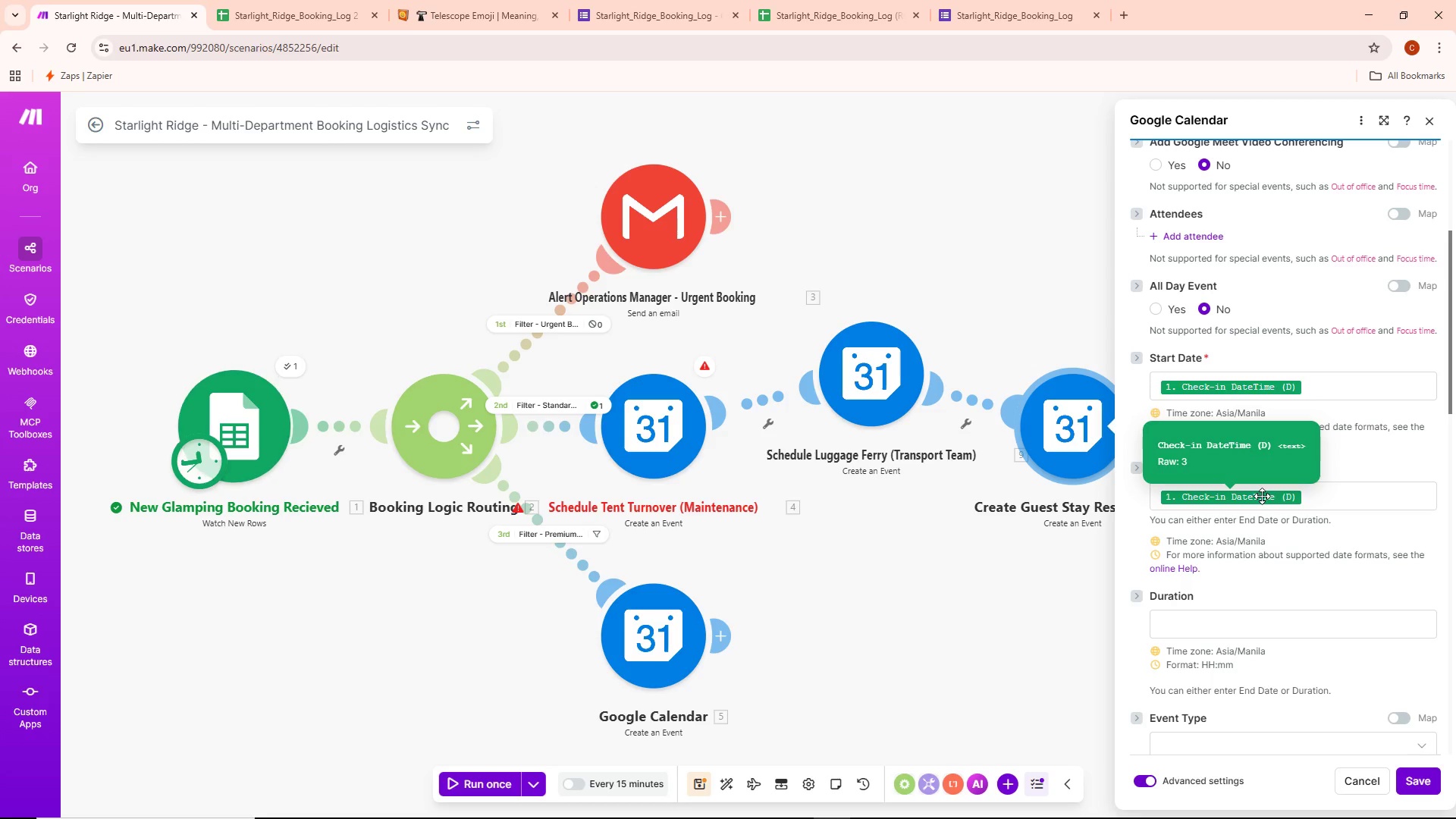 
left_click([1031, 642])
 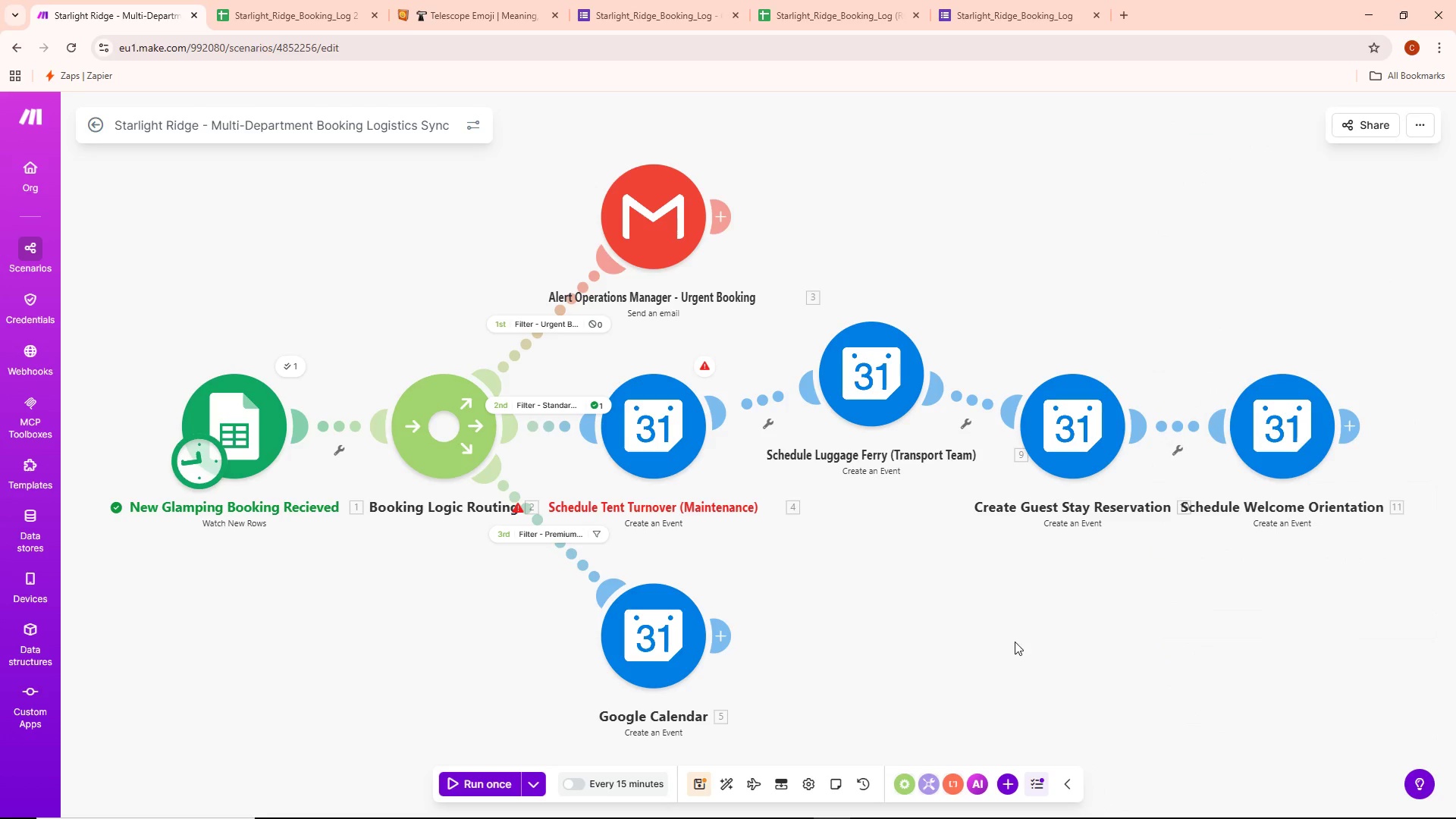 
left_click_drag(start_coordinate=[1015, 633], to_coordinate=[832, 606])
 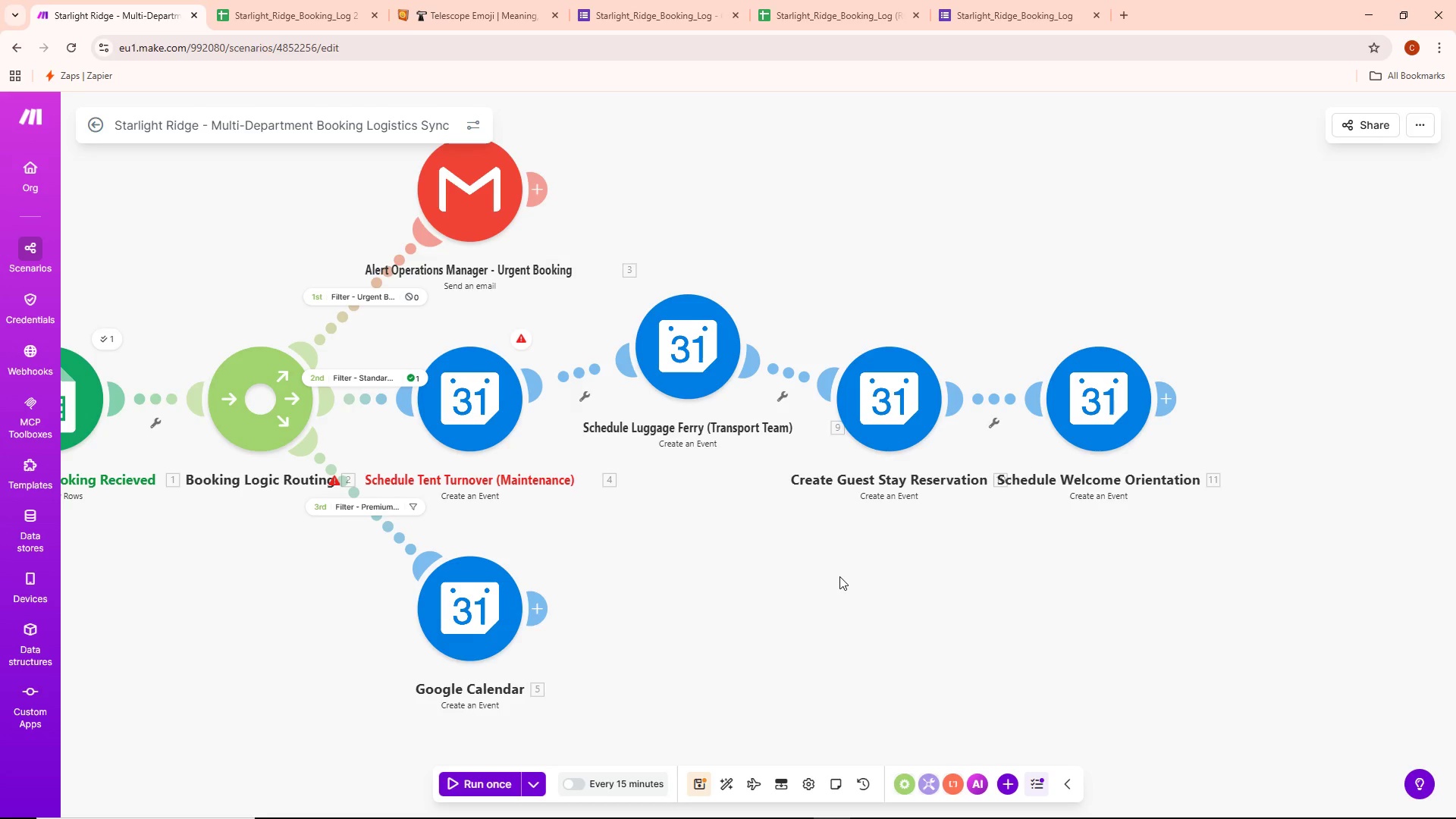 
wait(12.14)
 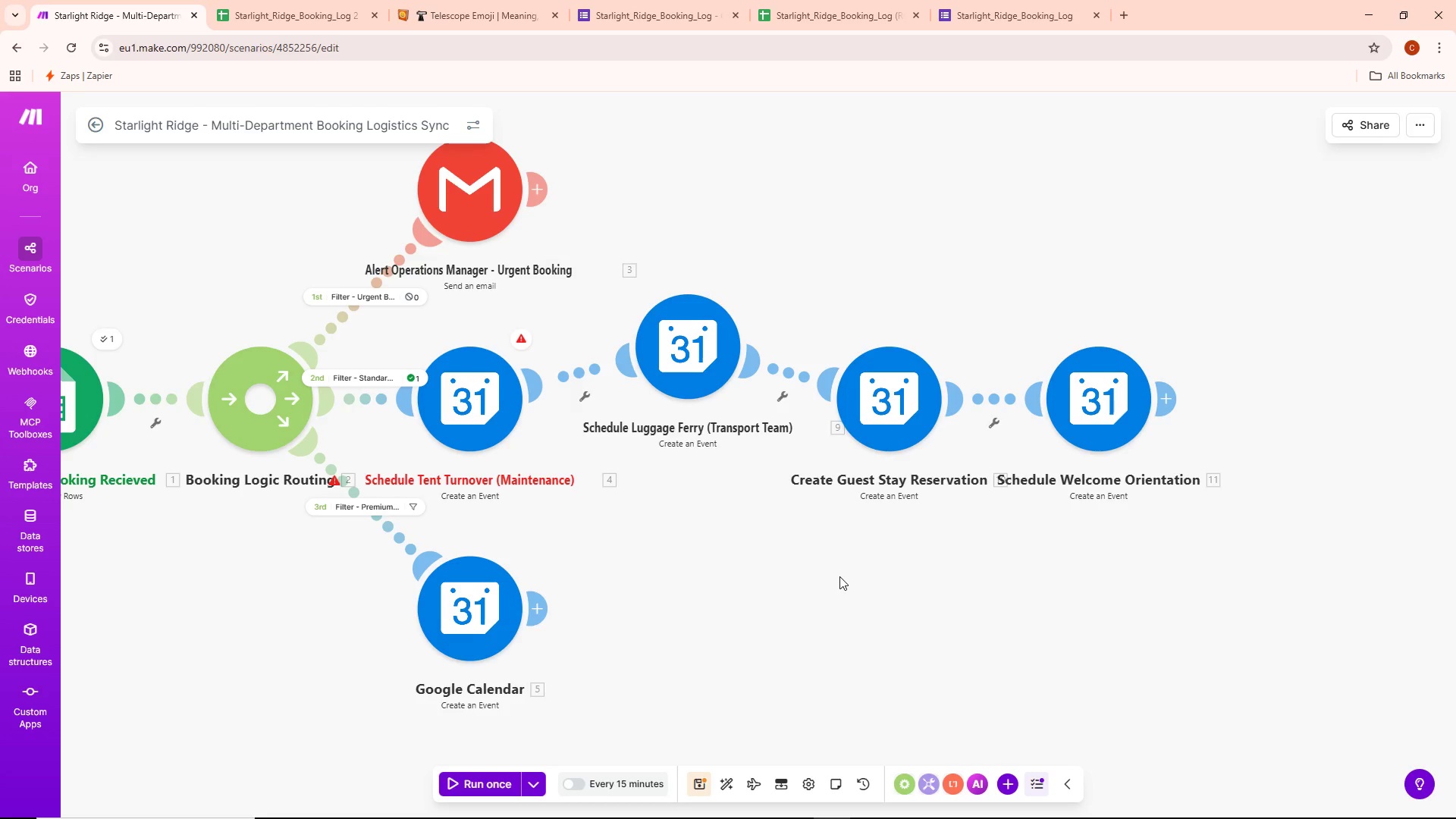 
double_click([1097, 383])
 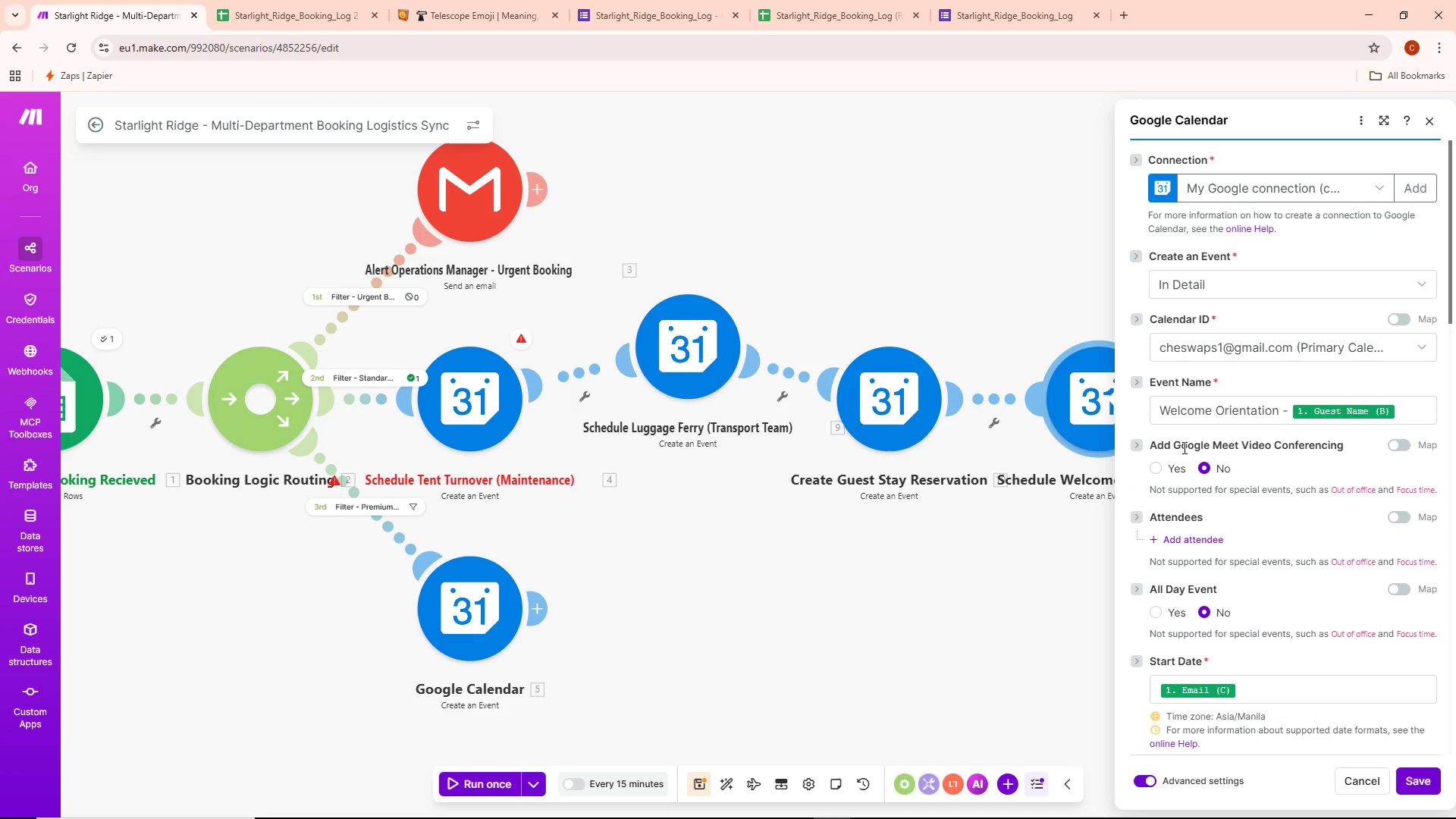 
scroll: coordinate [1244, 510], scroll_direction: down, amount: 4.0
 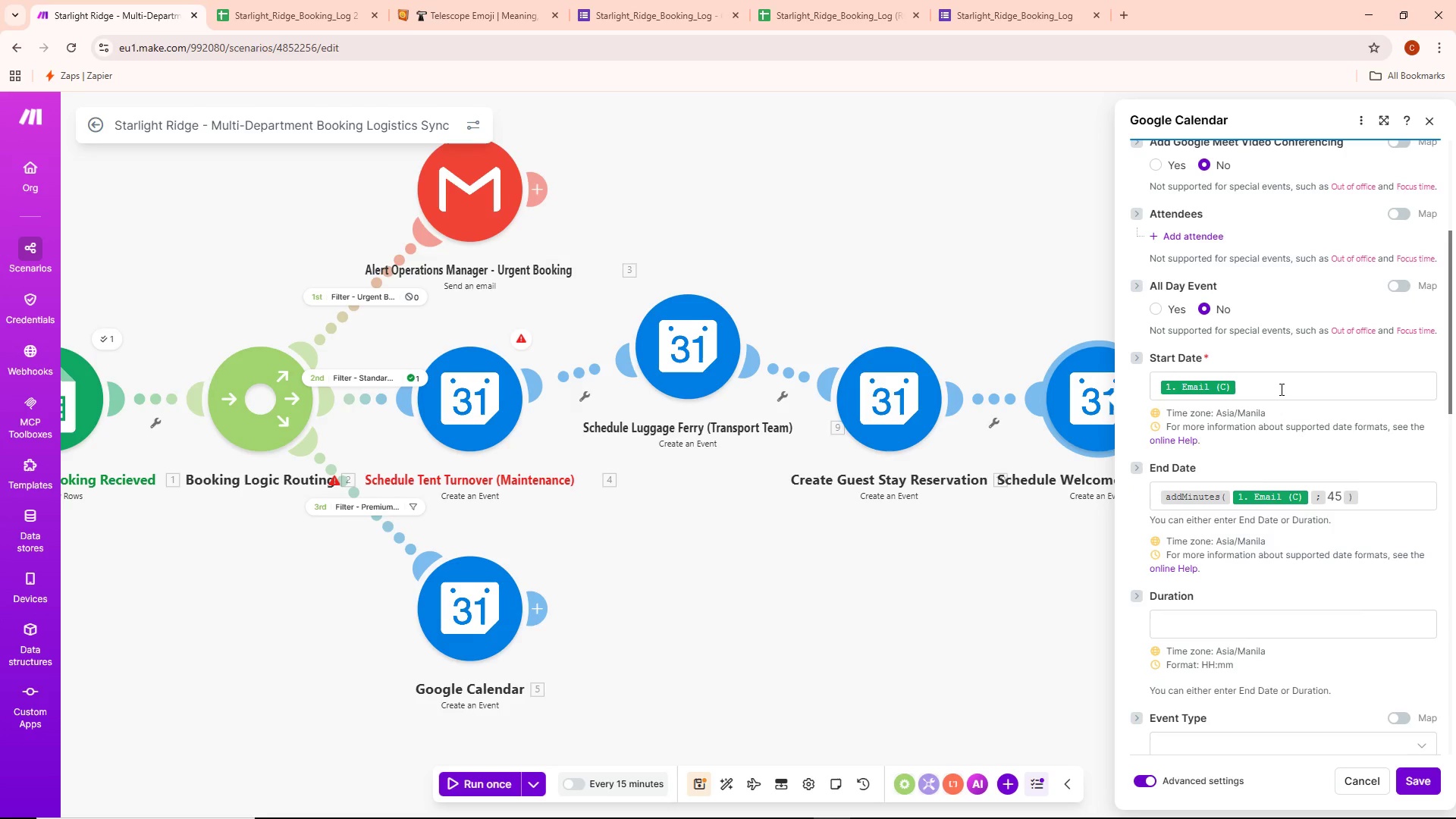 
left_click([1280, 389])
 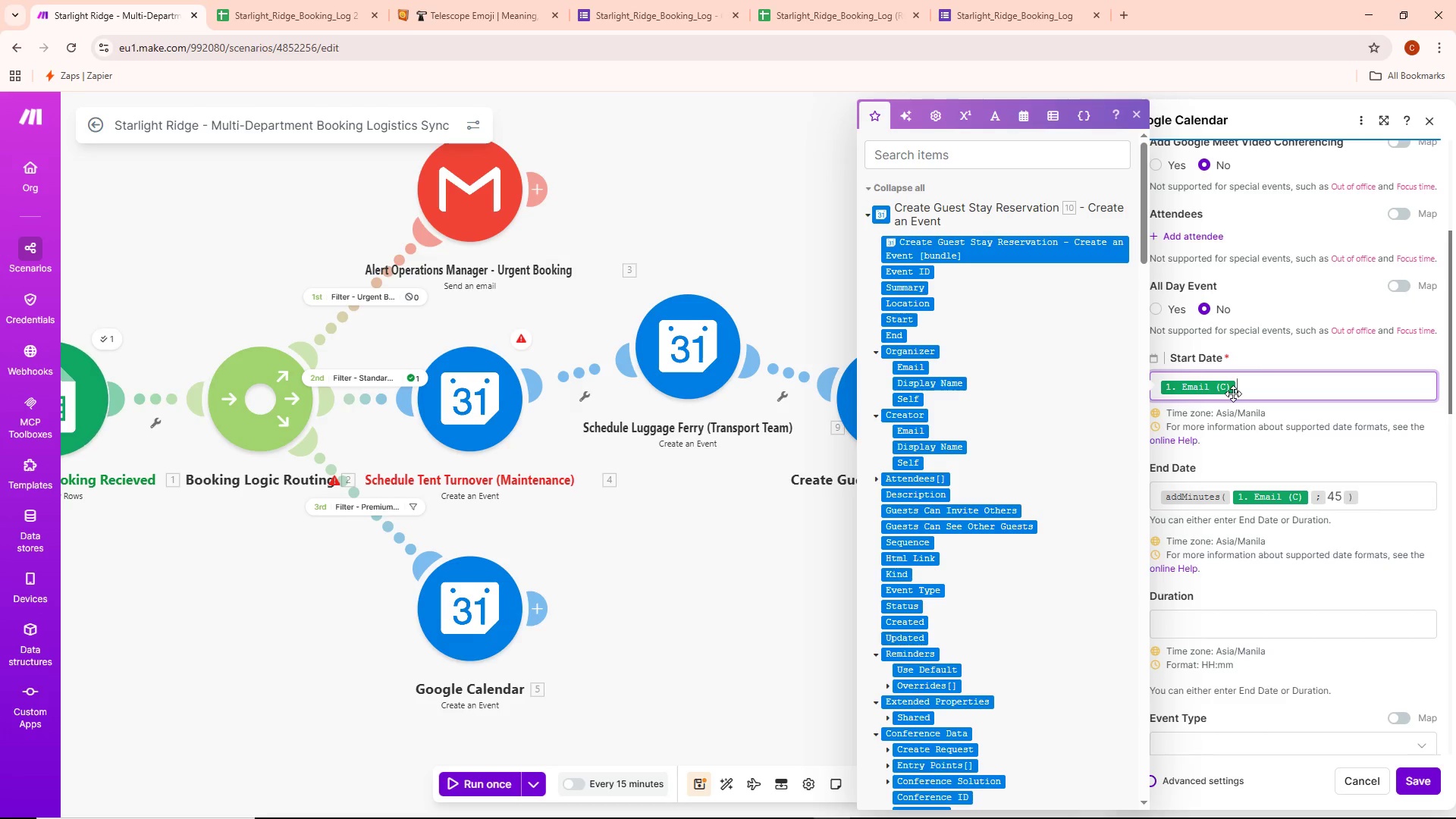 
key(Backspace)
 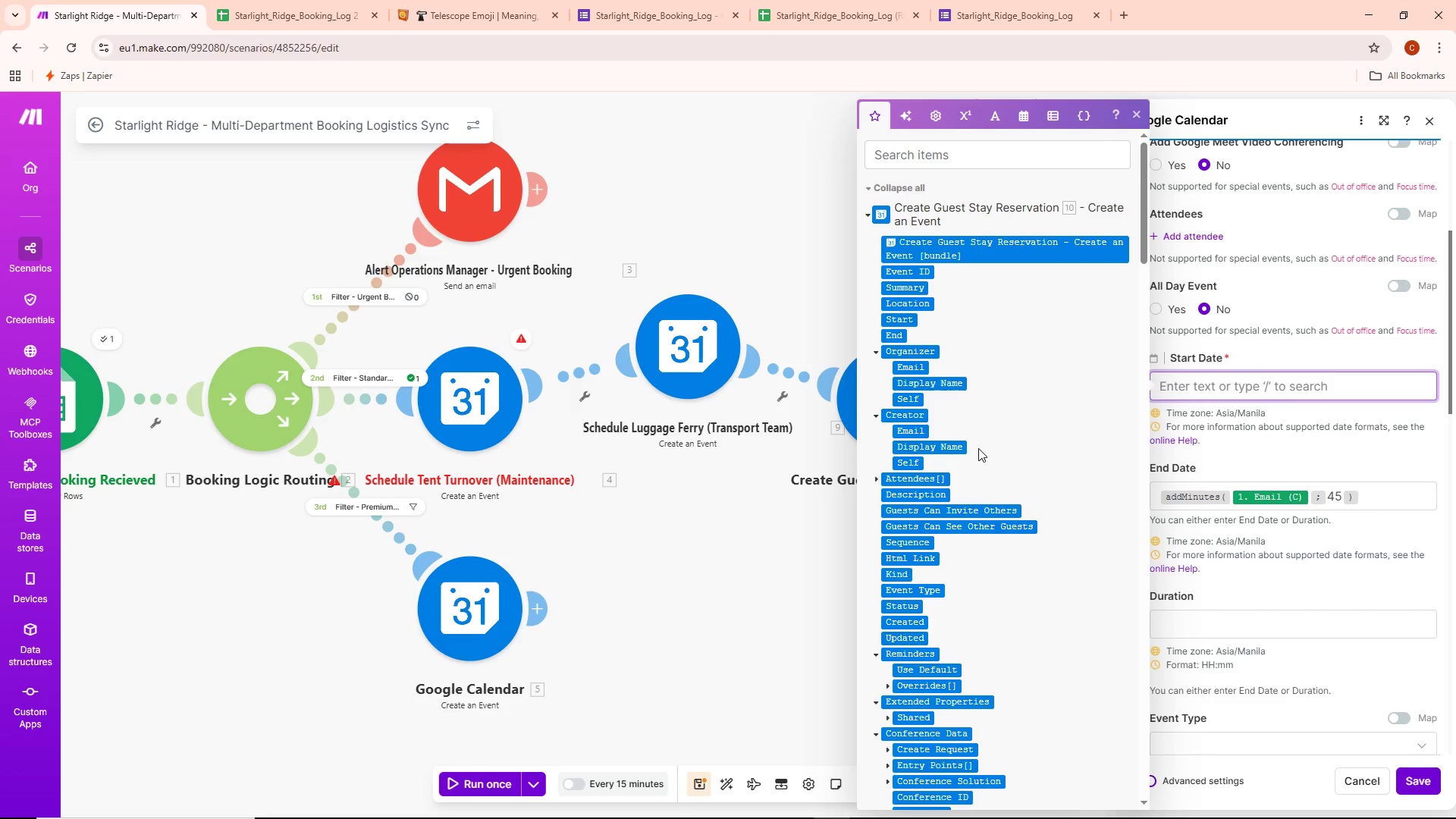 
scroll: coordinate [977, 462], scroll_direction: down, amount: 3.0
 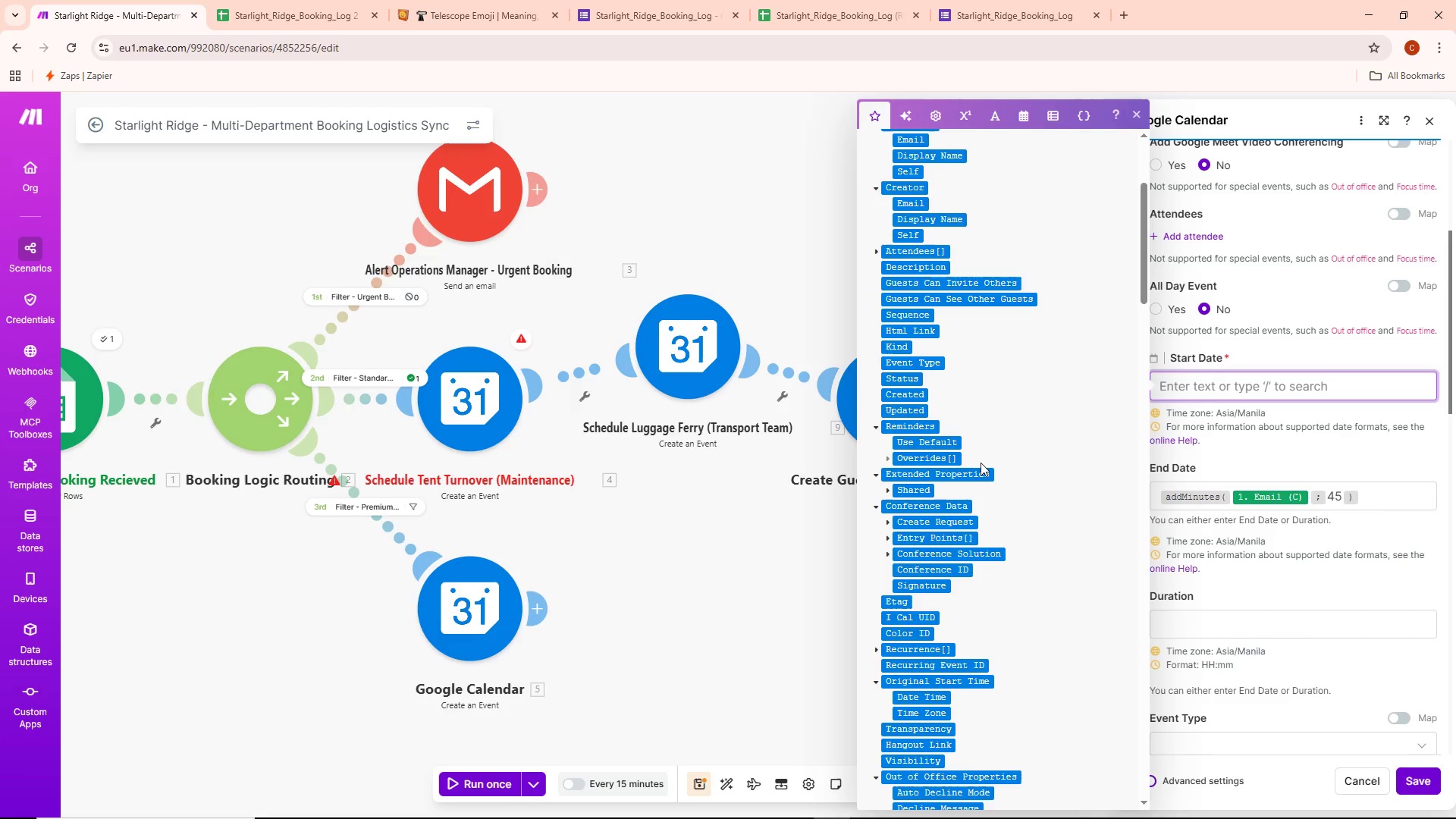 
wait(6.21)
 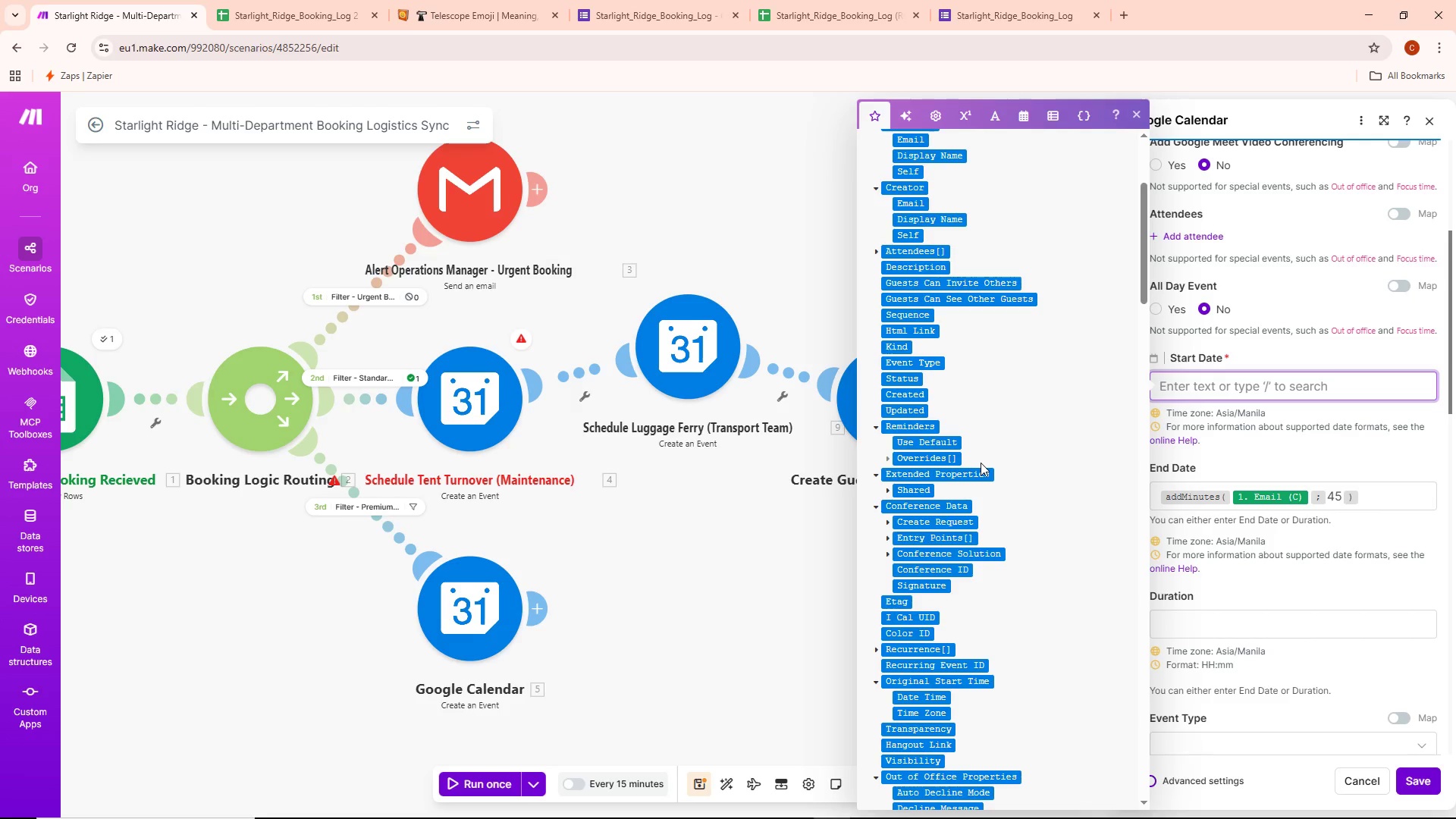 
scroll: coordinate [932, 626], scroll_direction: down, amount: 38.0
 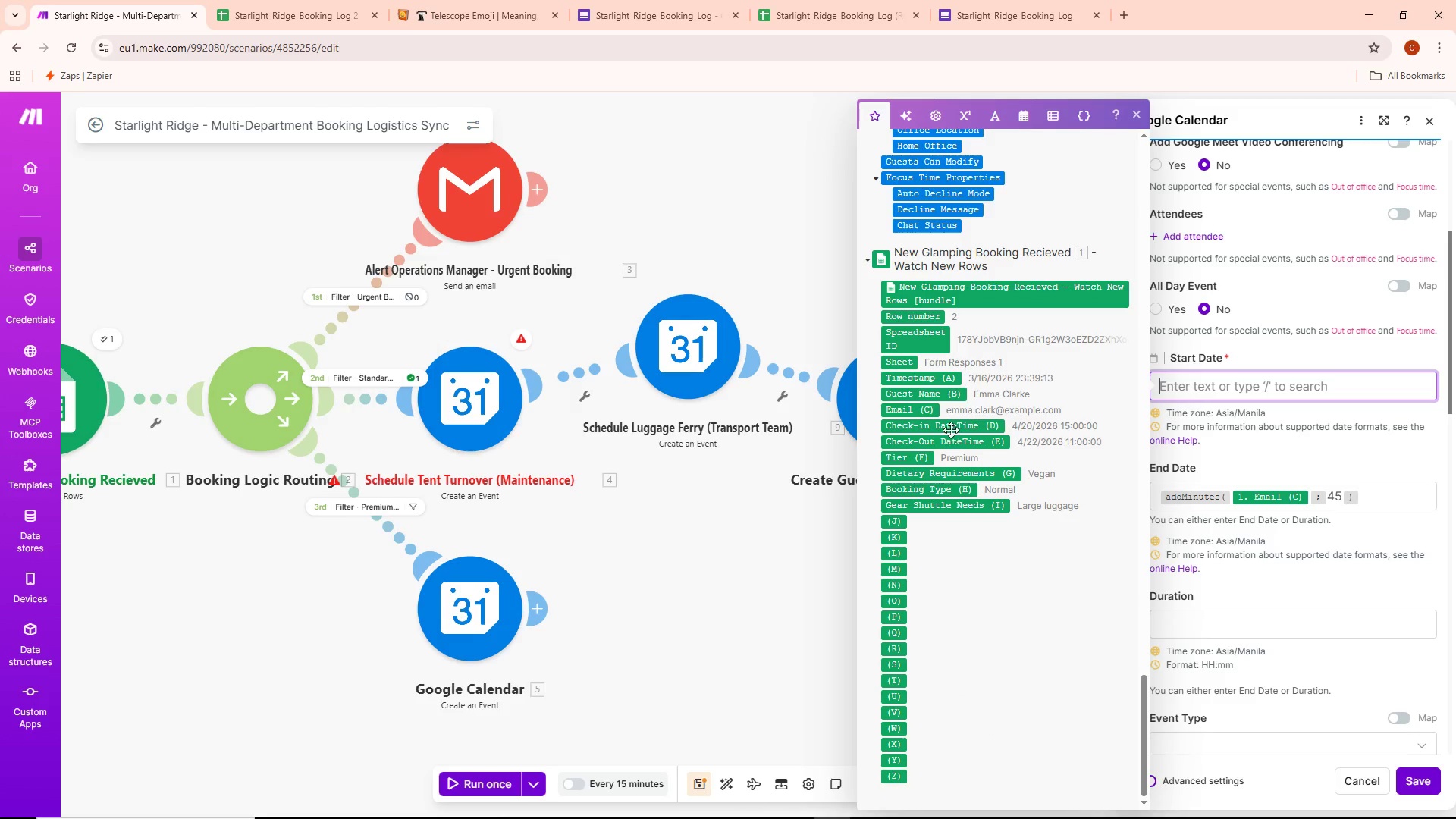 
left_click([954, 427])
 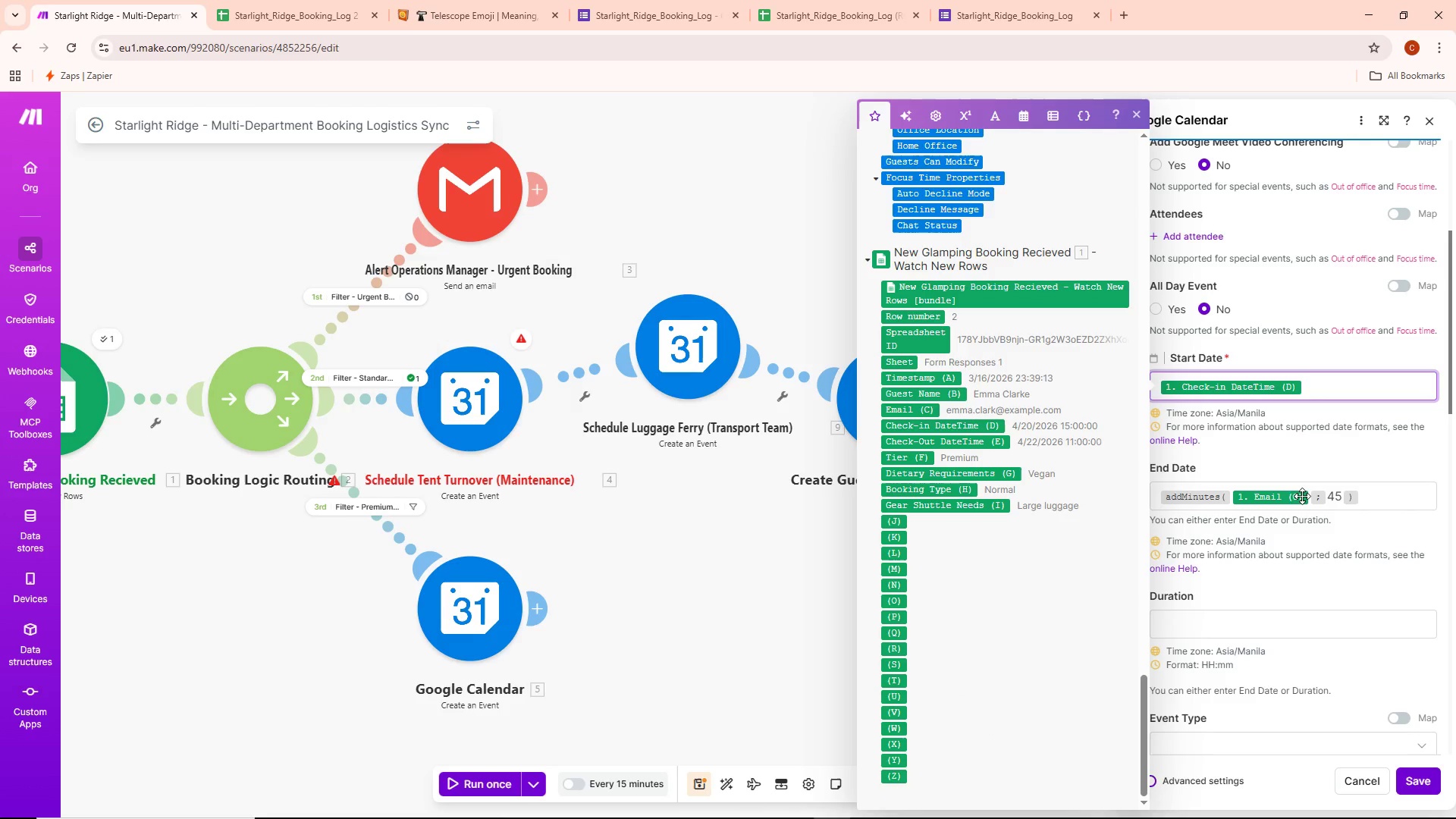 
left_click([1311, 494])
 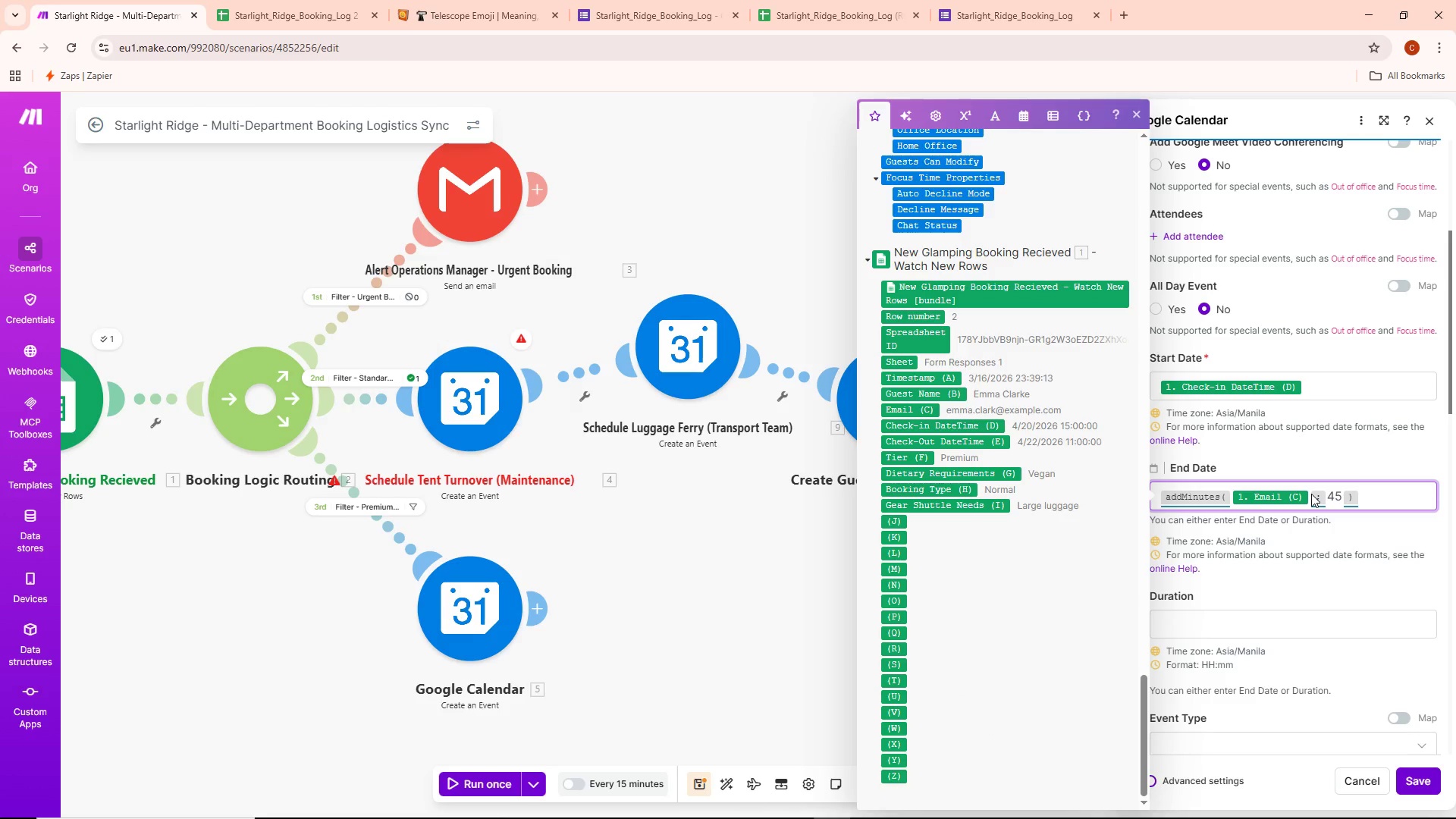 
left_click([1311, 494])
 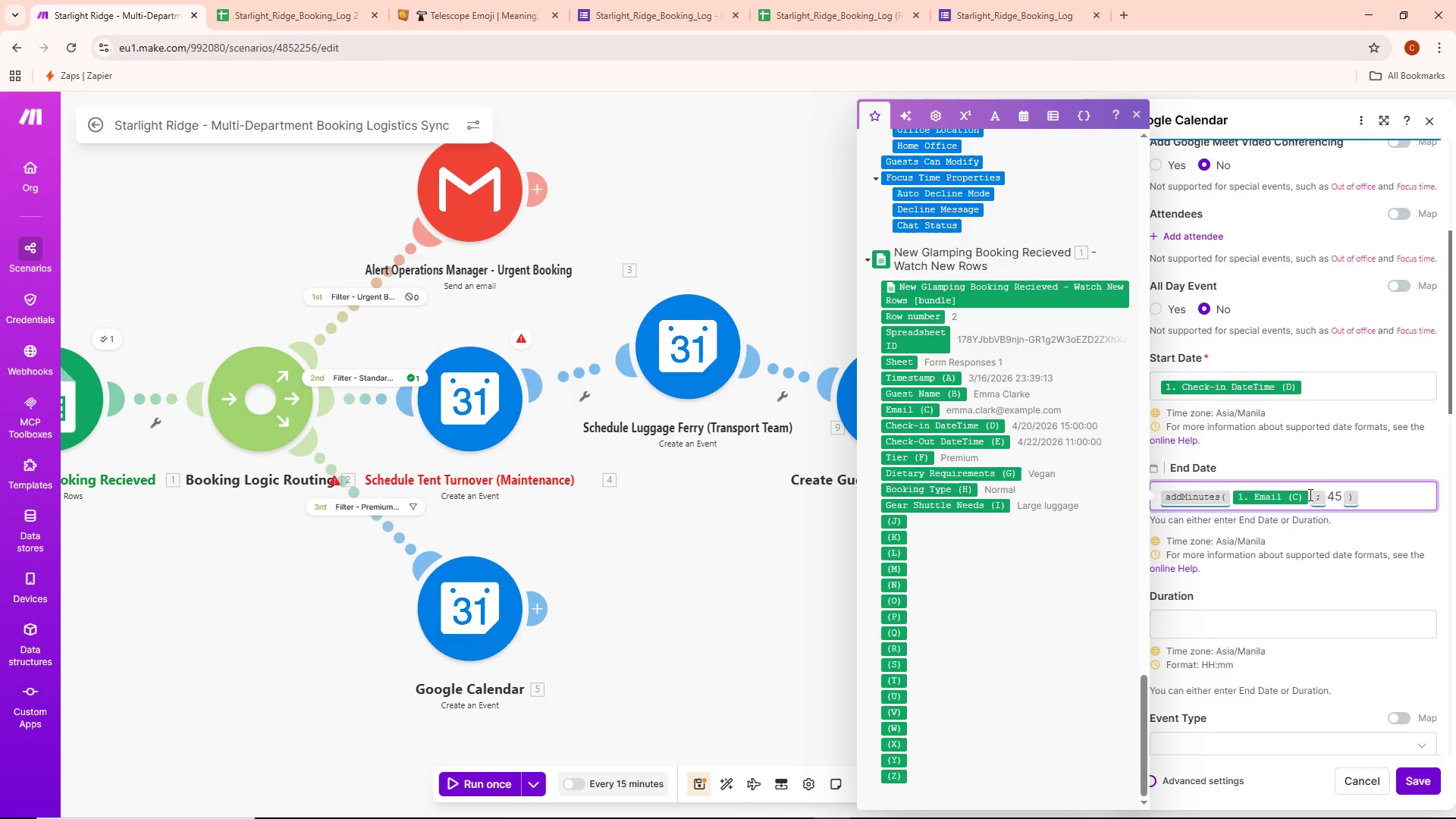 
left_click([1307, 495])
 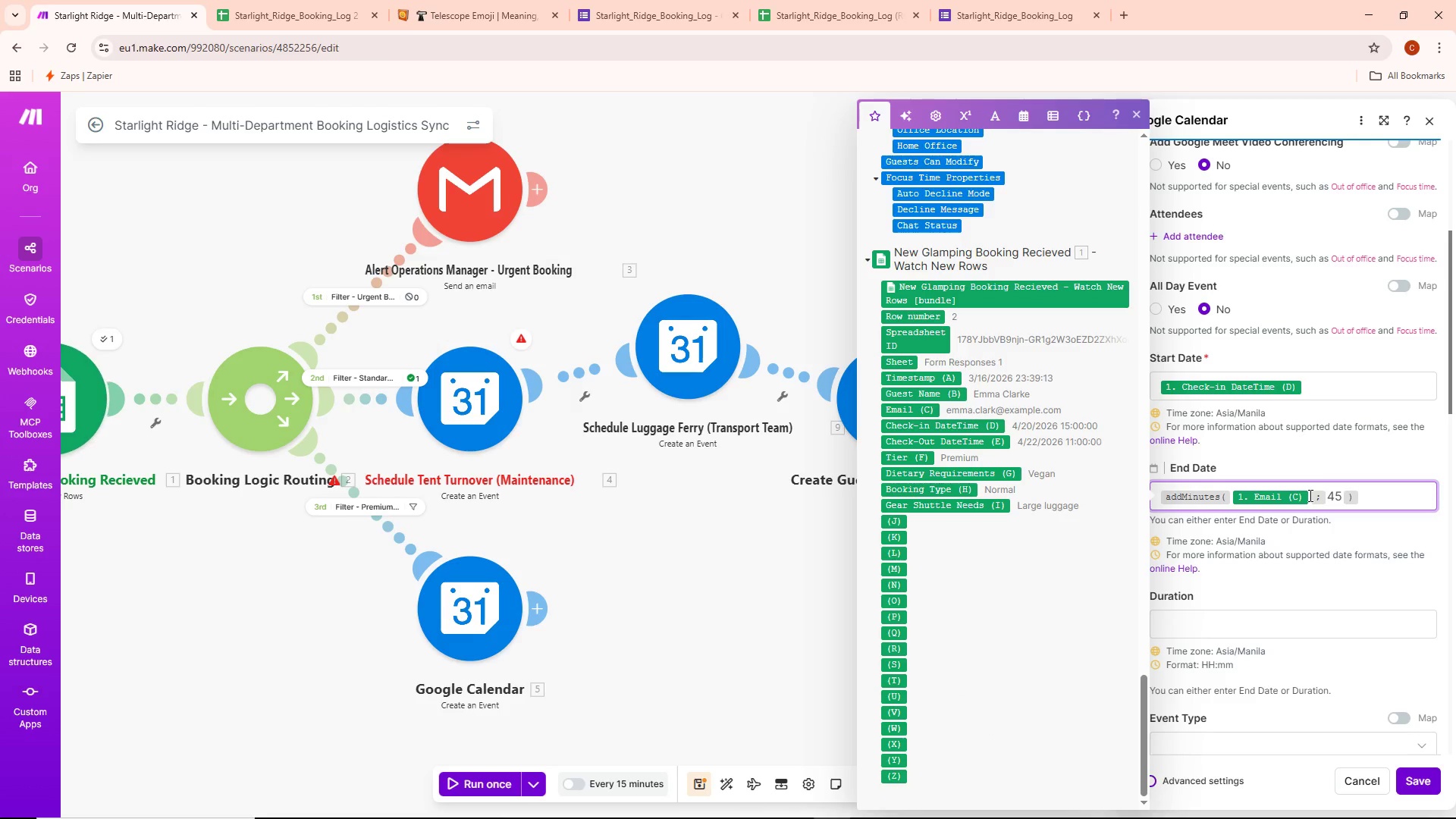 
left_click([1310, 495])
 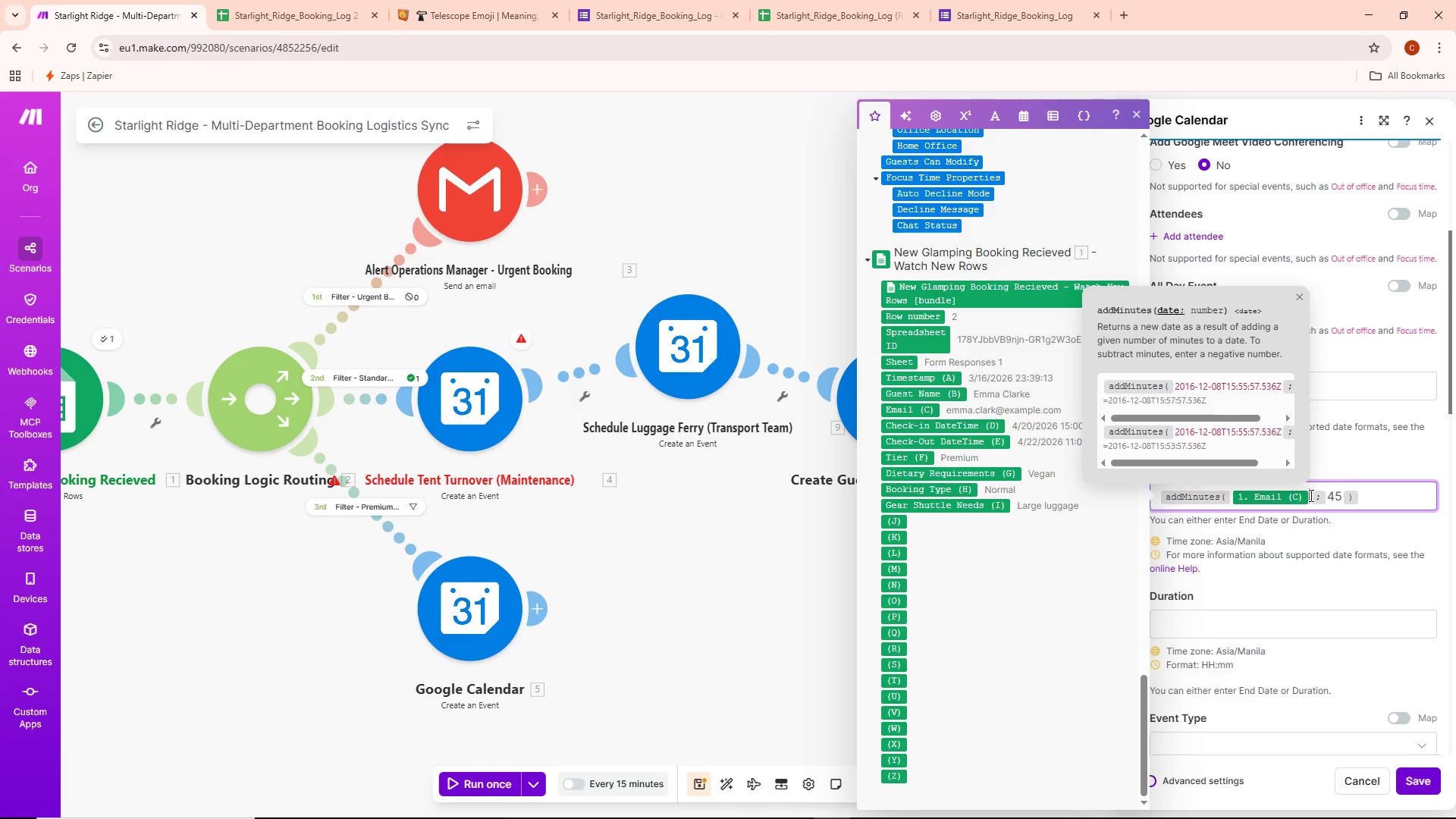 
key(Backspace)
 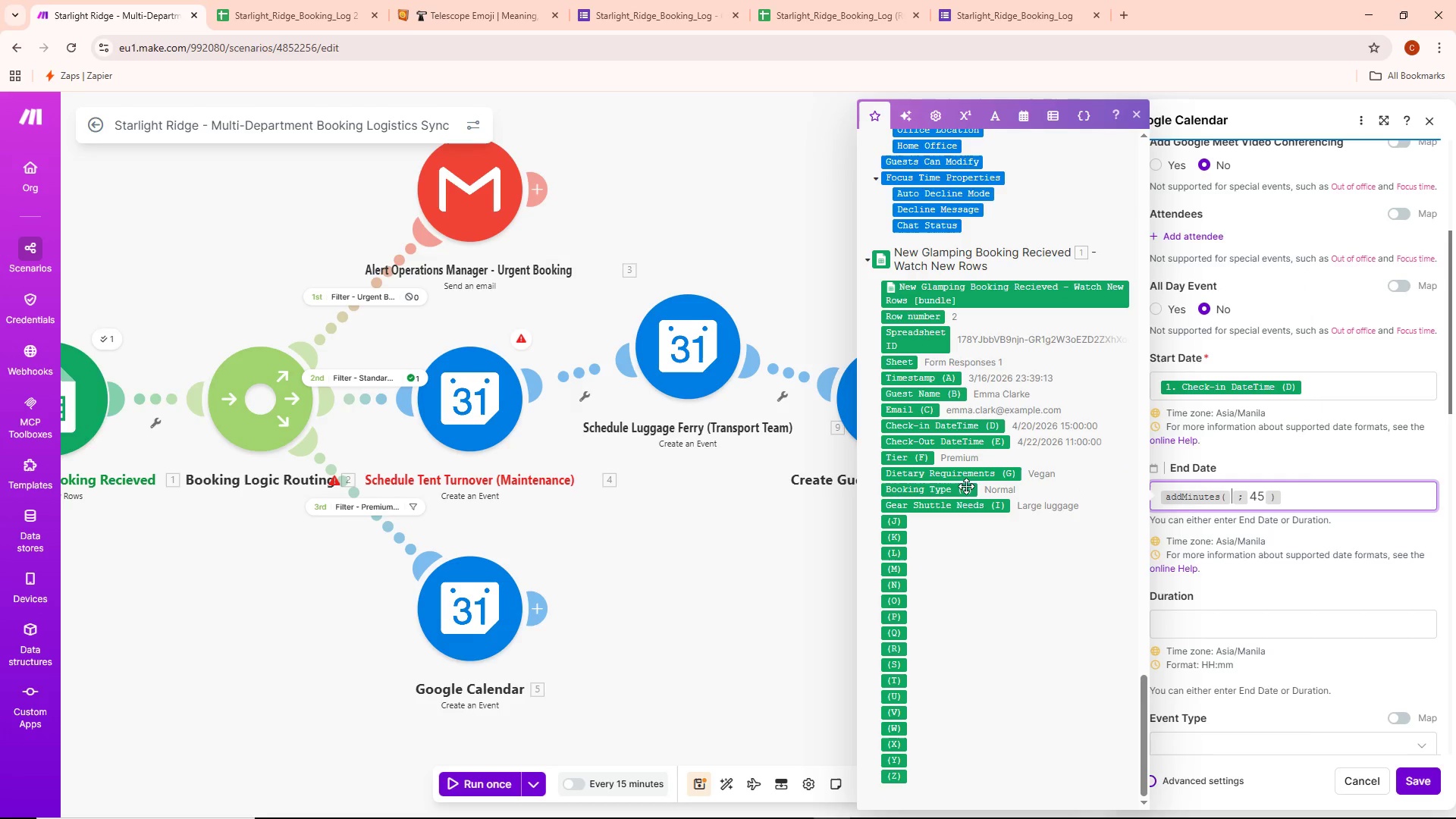 
mouse_move([949, 457])
 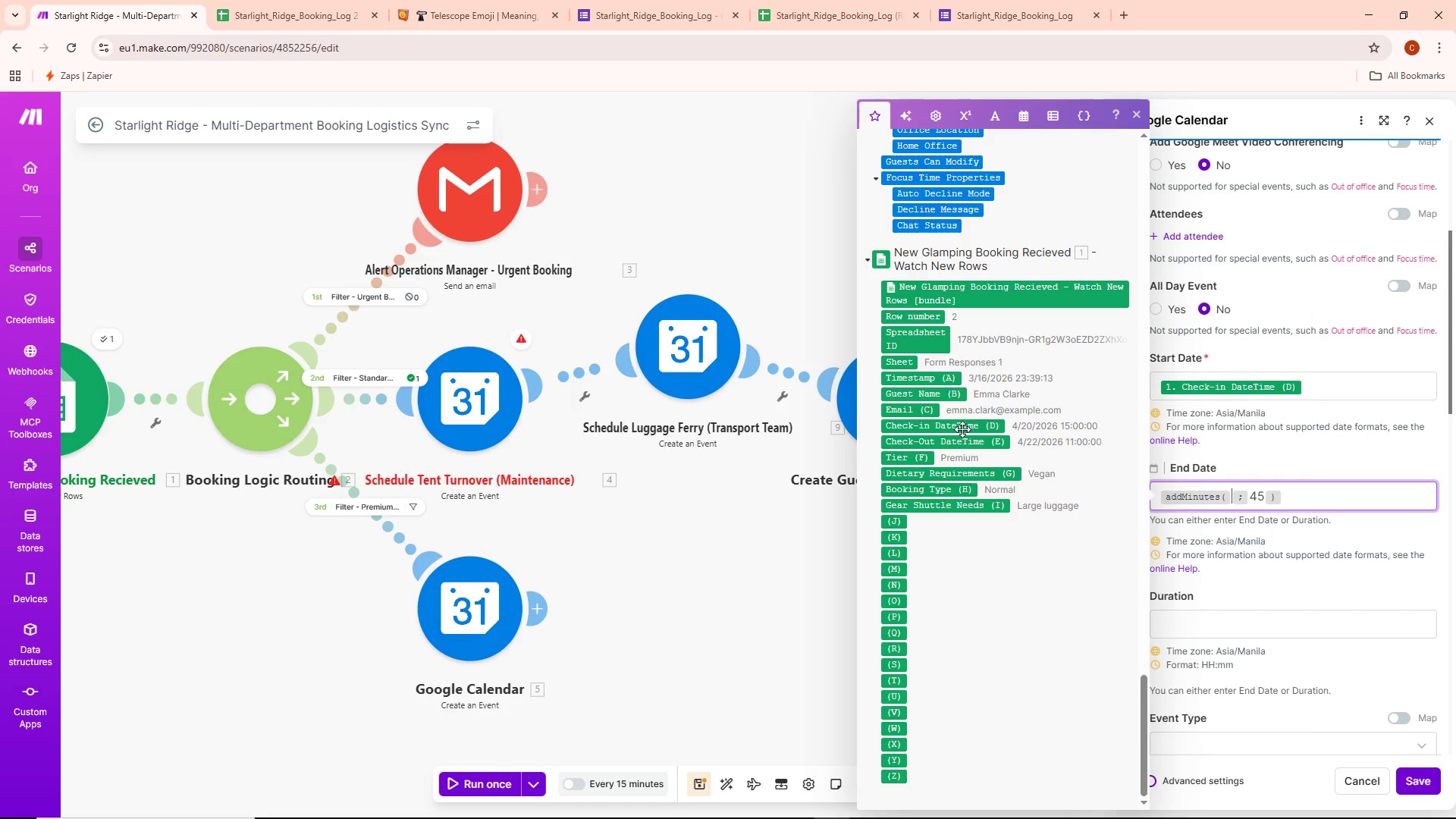 
left_click([961, 428])
 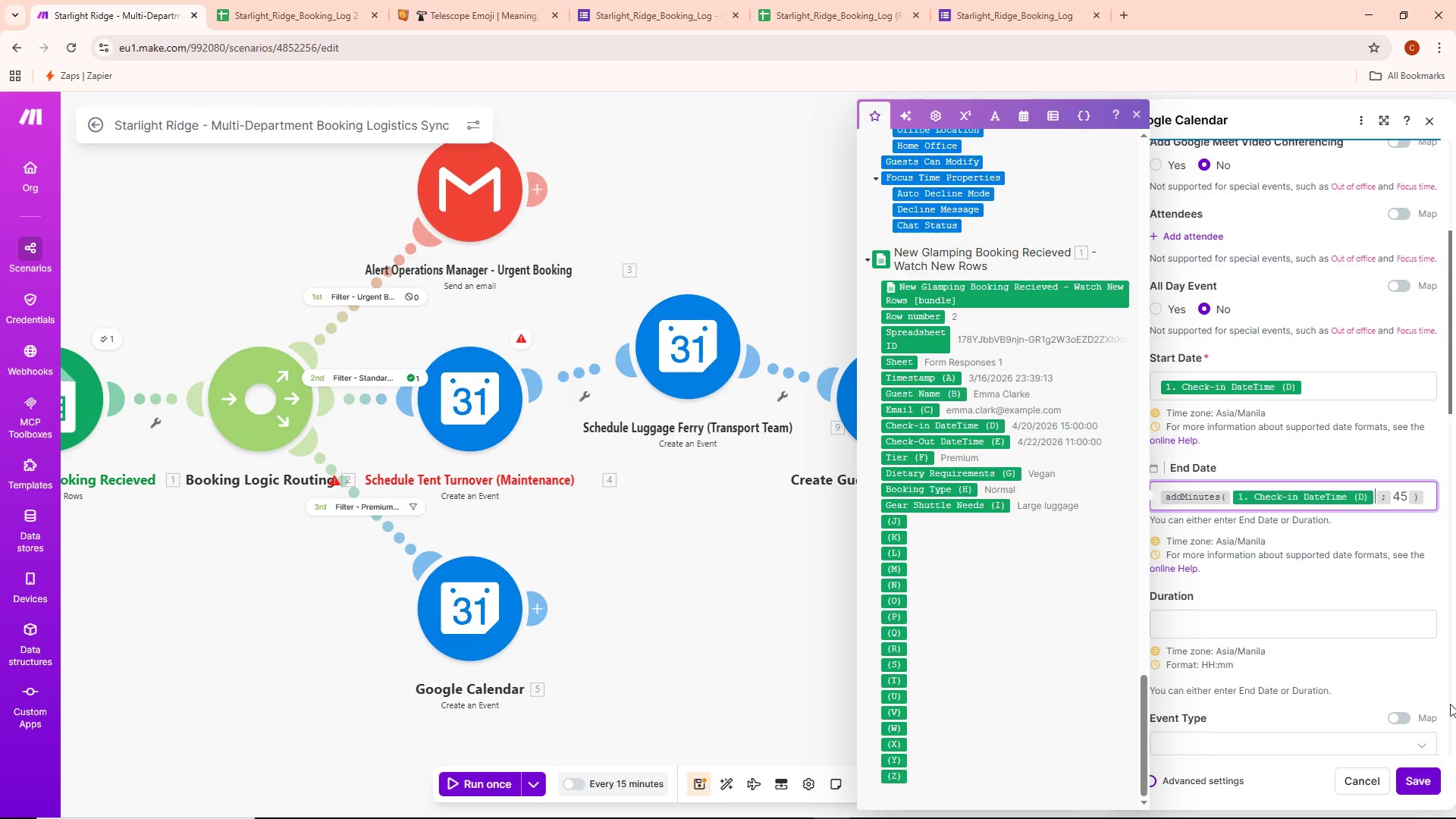 
left_click([1433, 782])
 